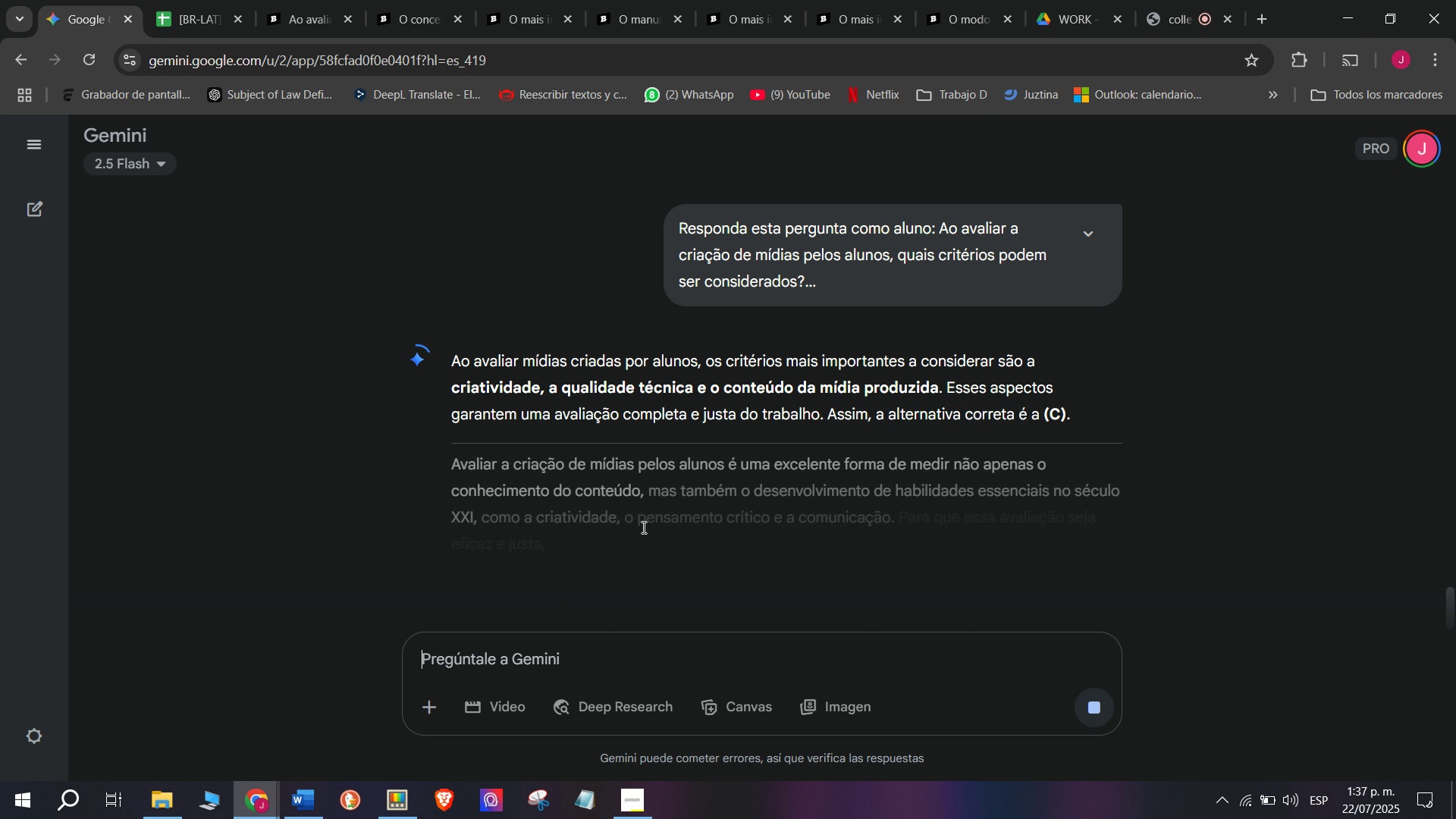 
left_click_drag(start_coordinate=[447, 367], to_coordinate=[880, 485])
 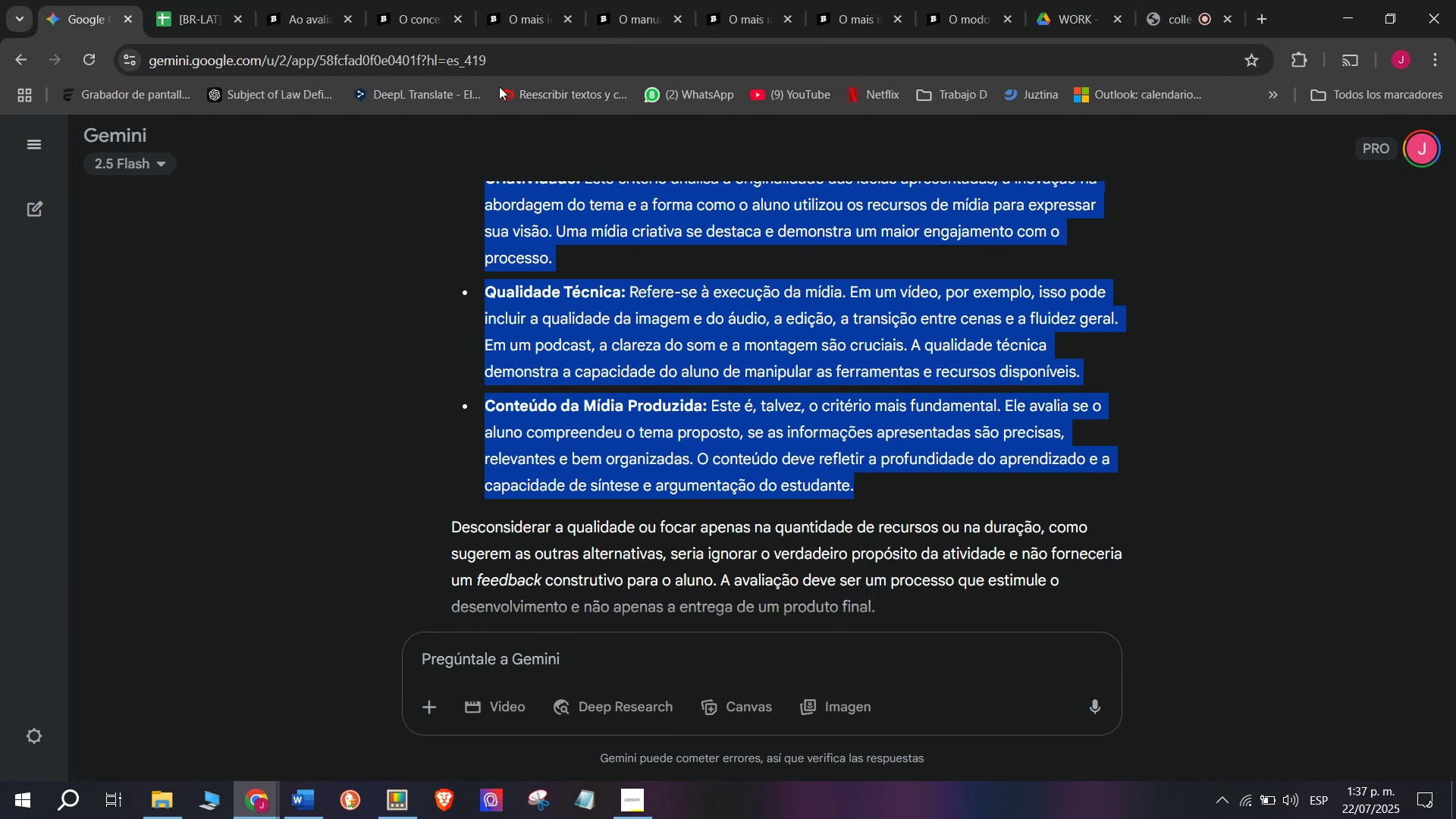 
scroll: coordinate [675, 445], scroll_direction: down, amount: 2.0
 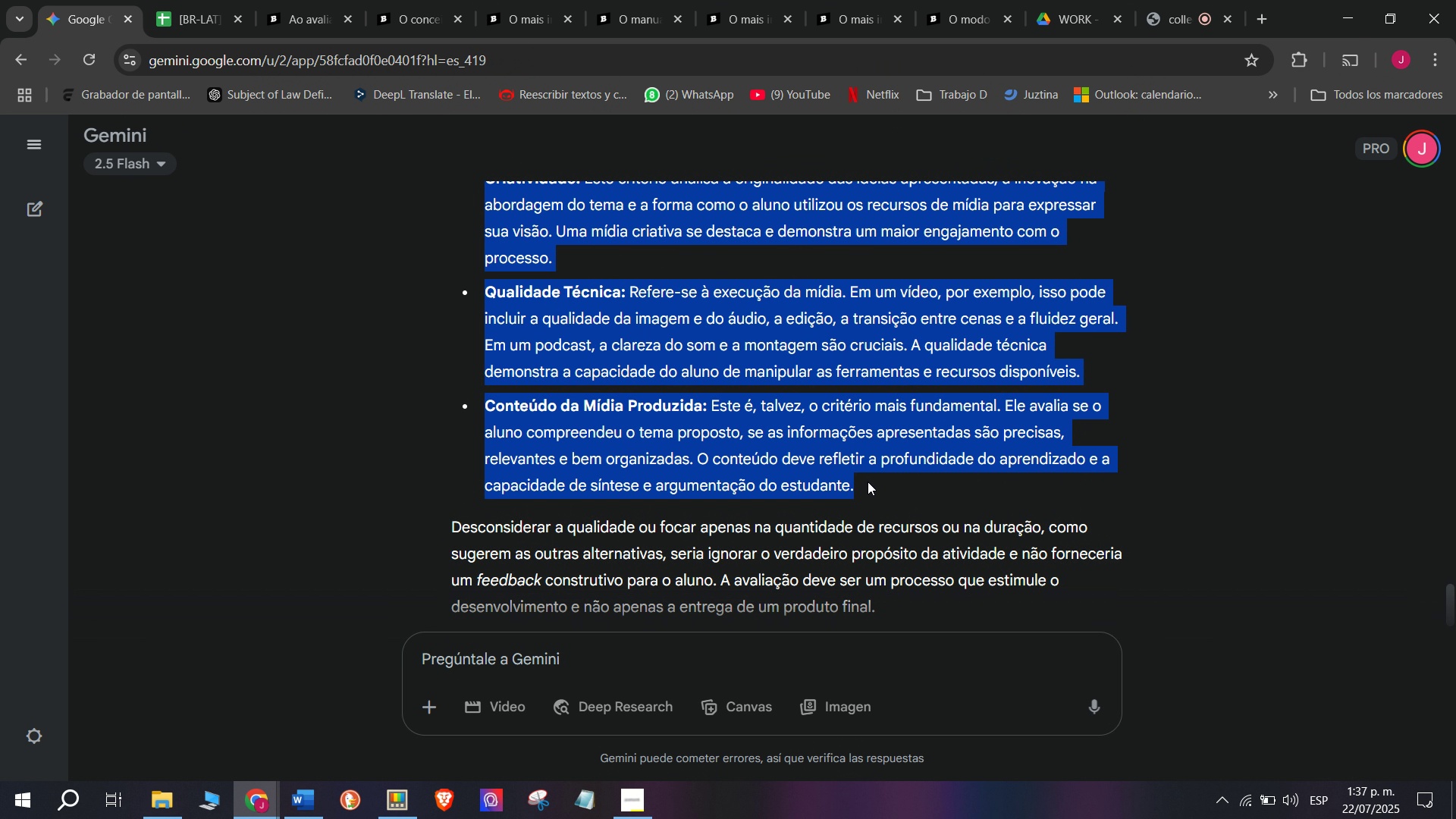 
key(Break)
 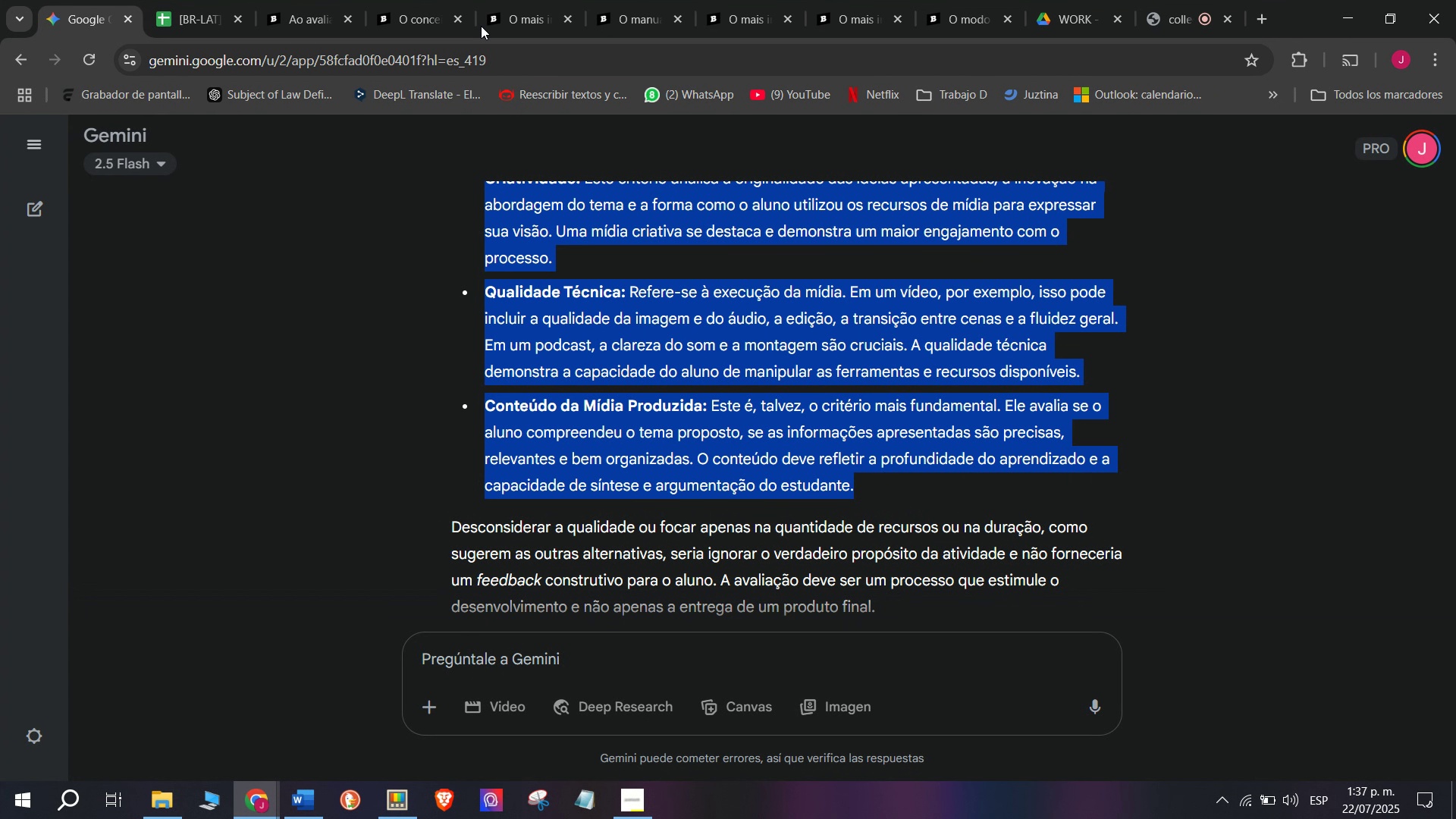 
key(Control+ControlLeft)
 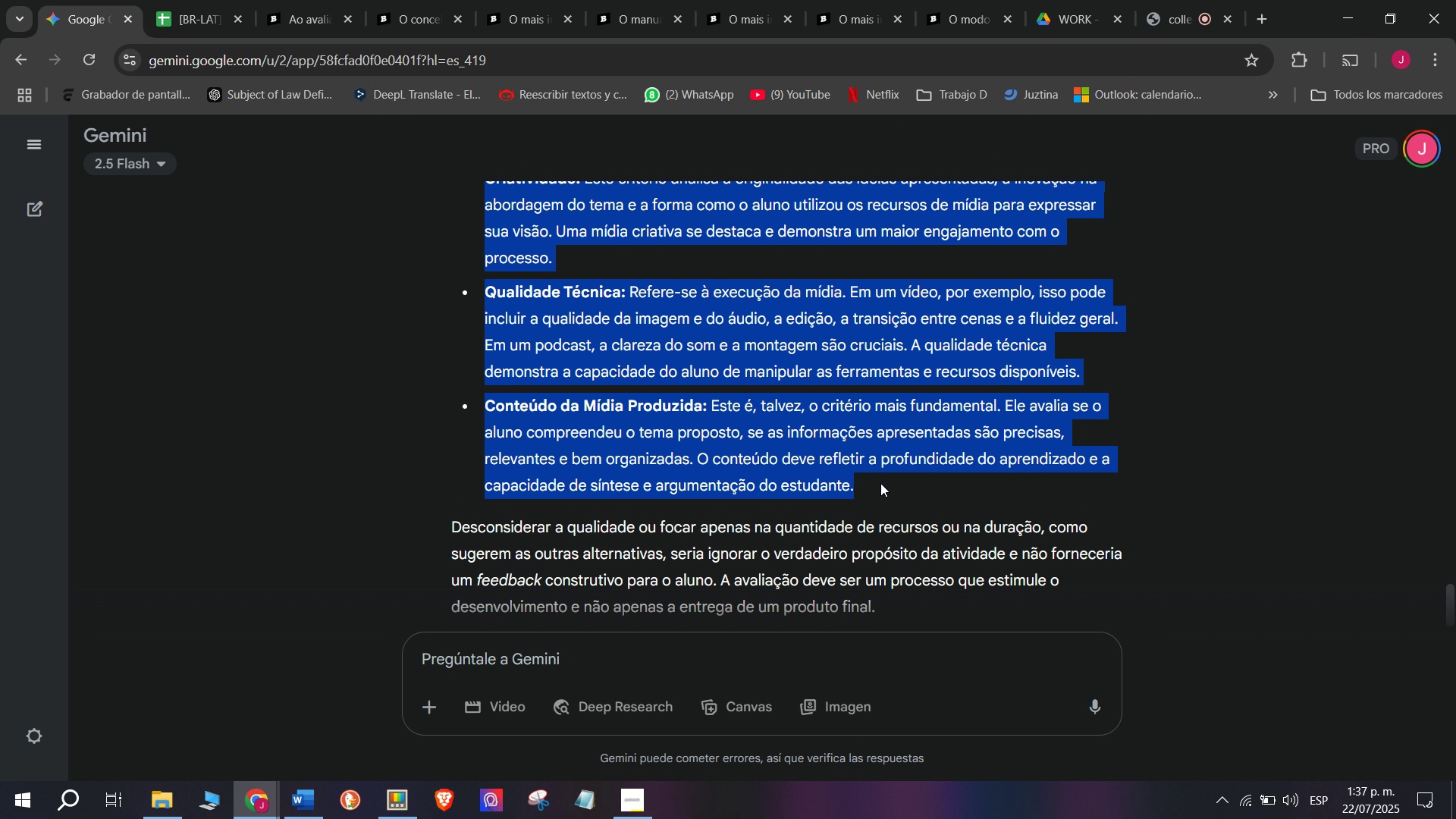 
key(Control+C)
 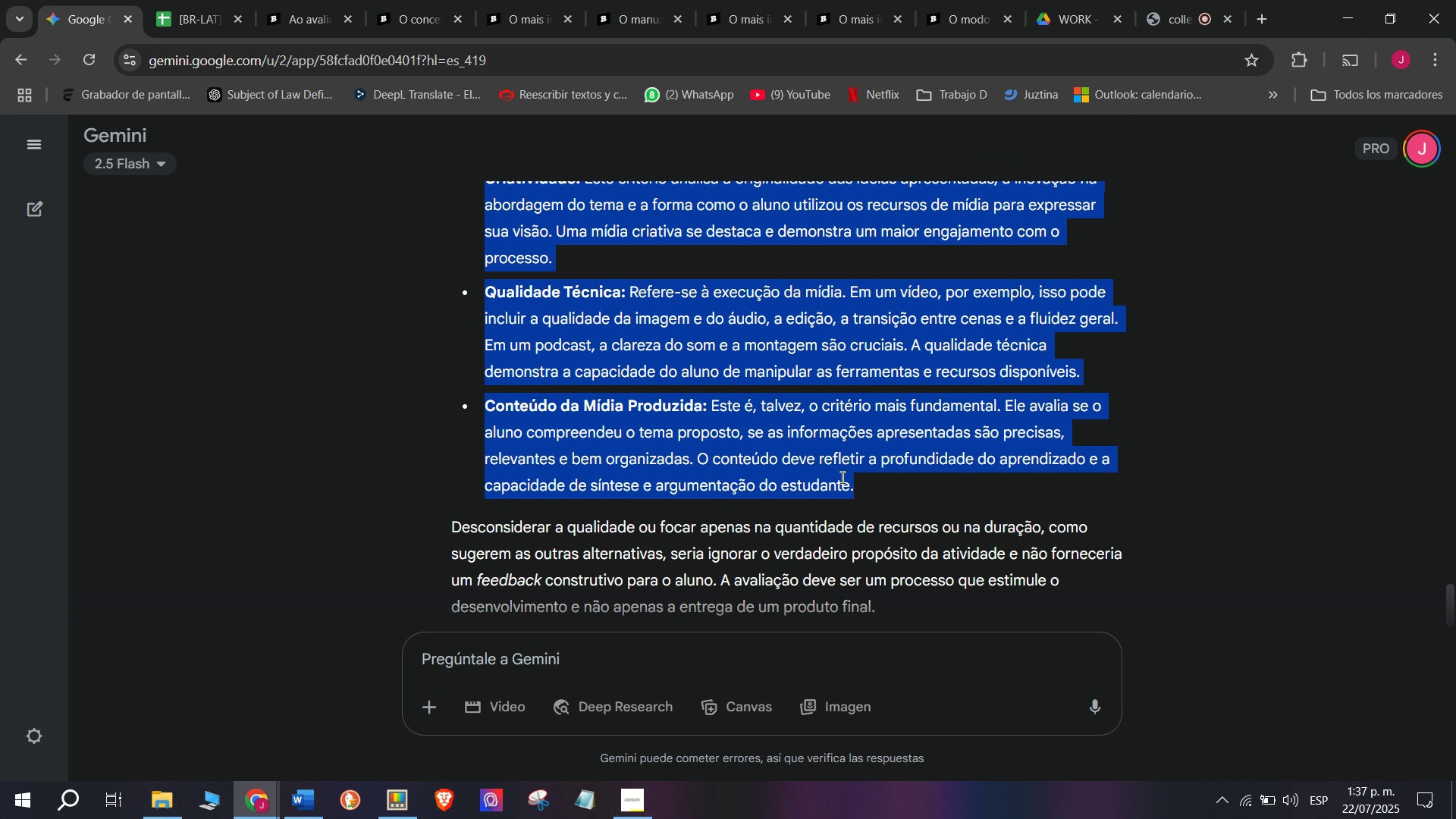 
key(Control+ControlLeft)
 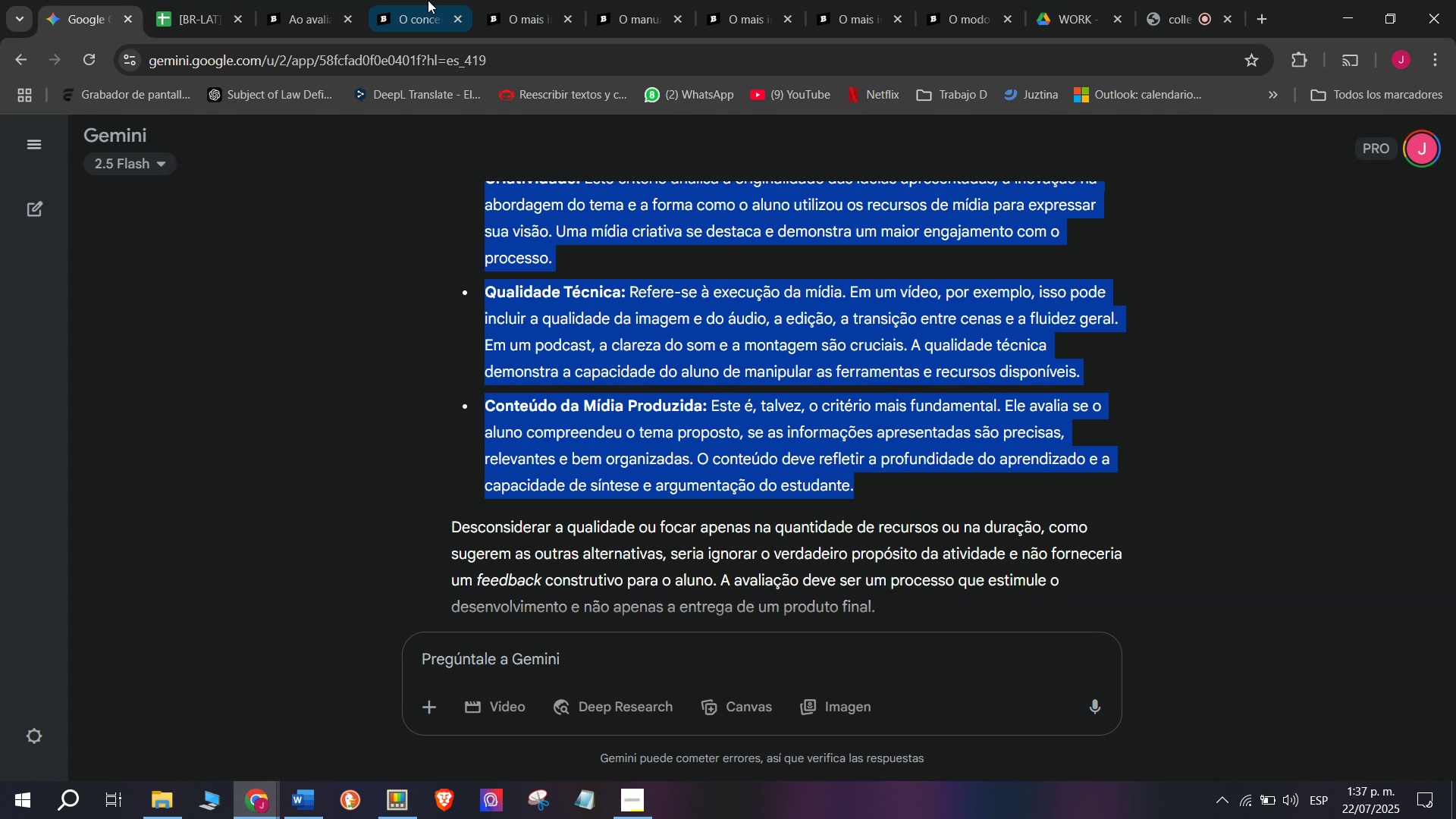 
key(Break)
 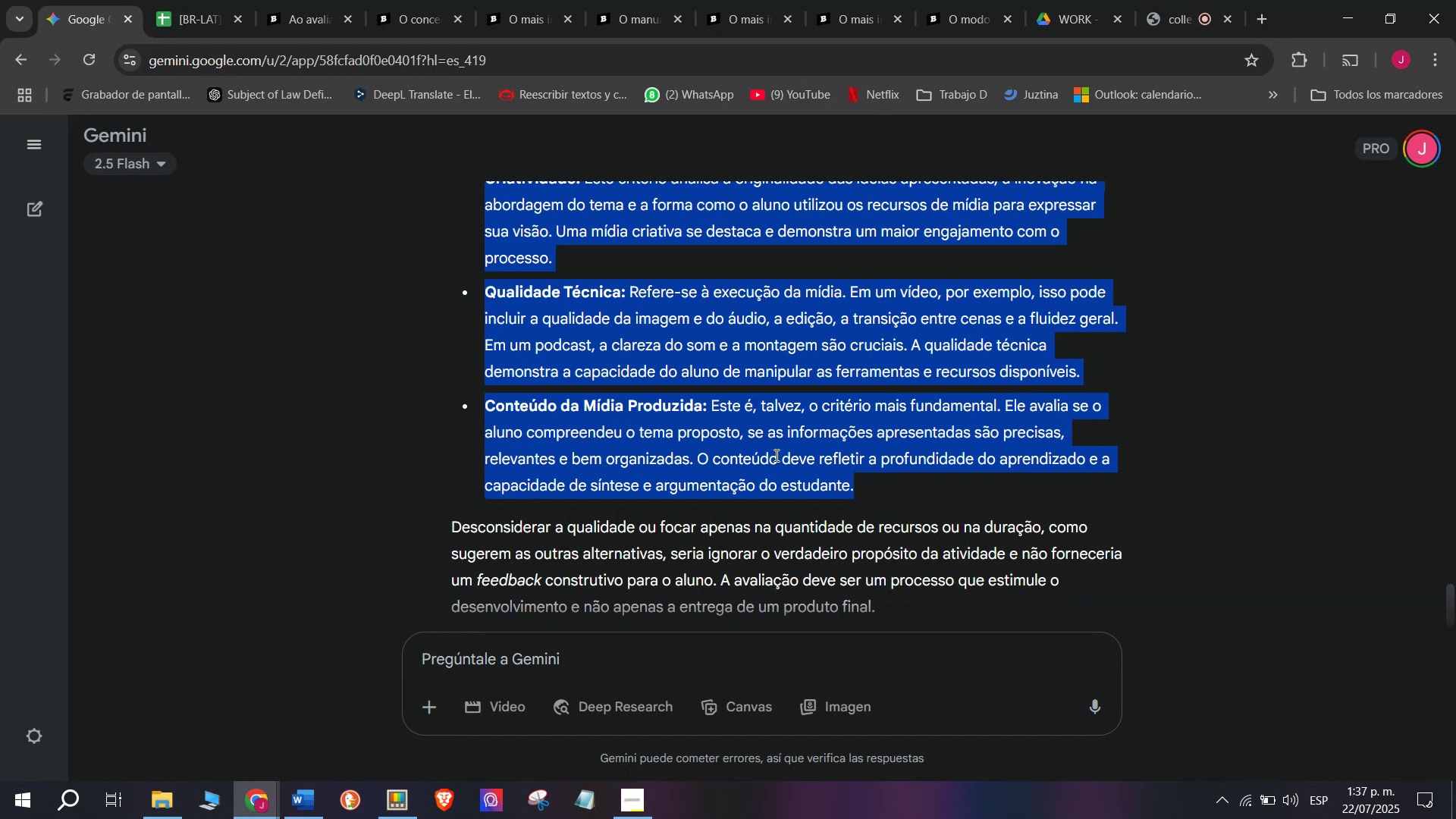 
key(Control+C)
 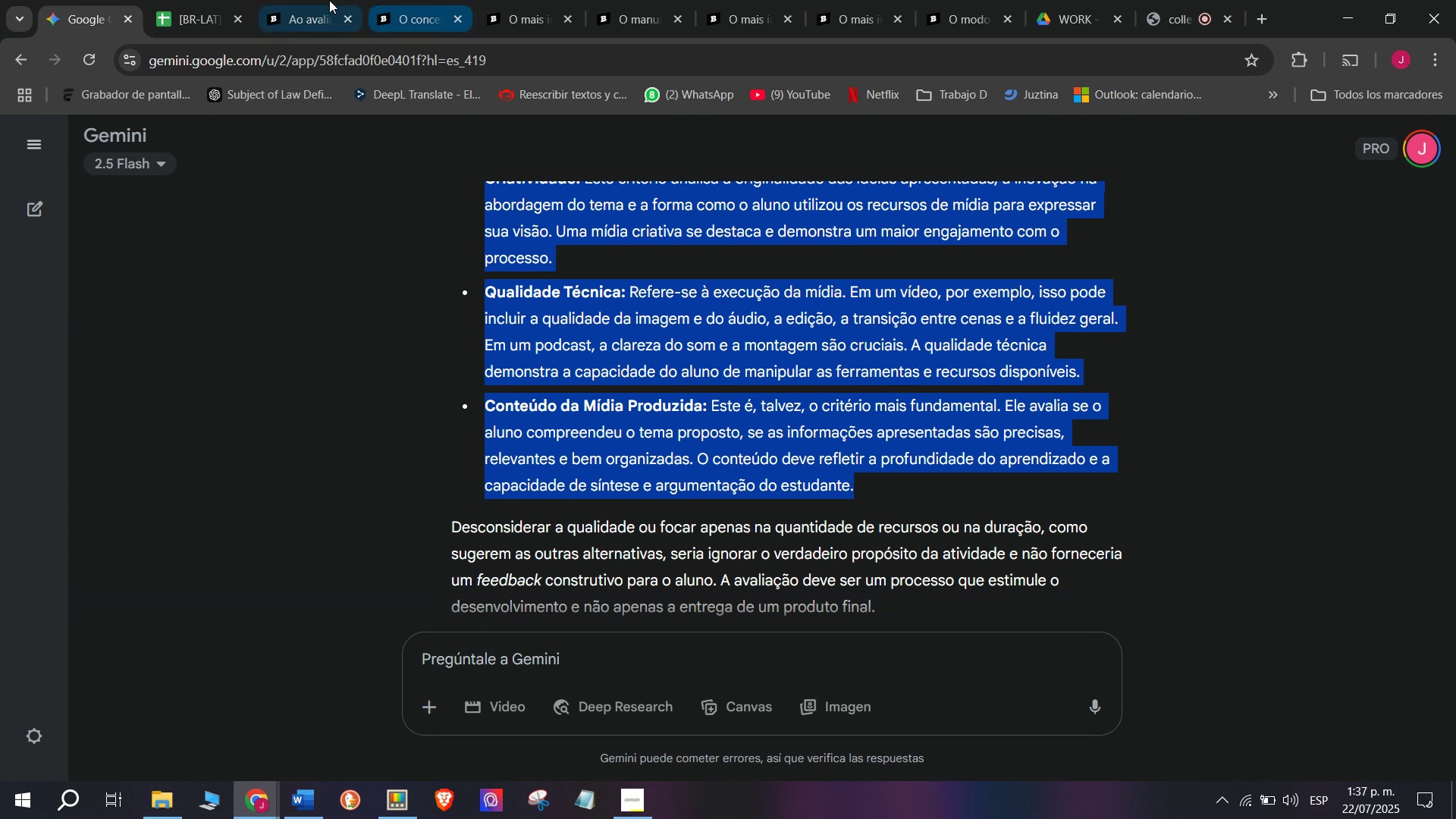 
left_click([315, 0])
 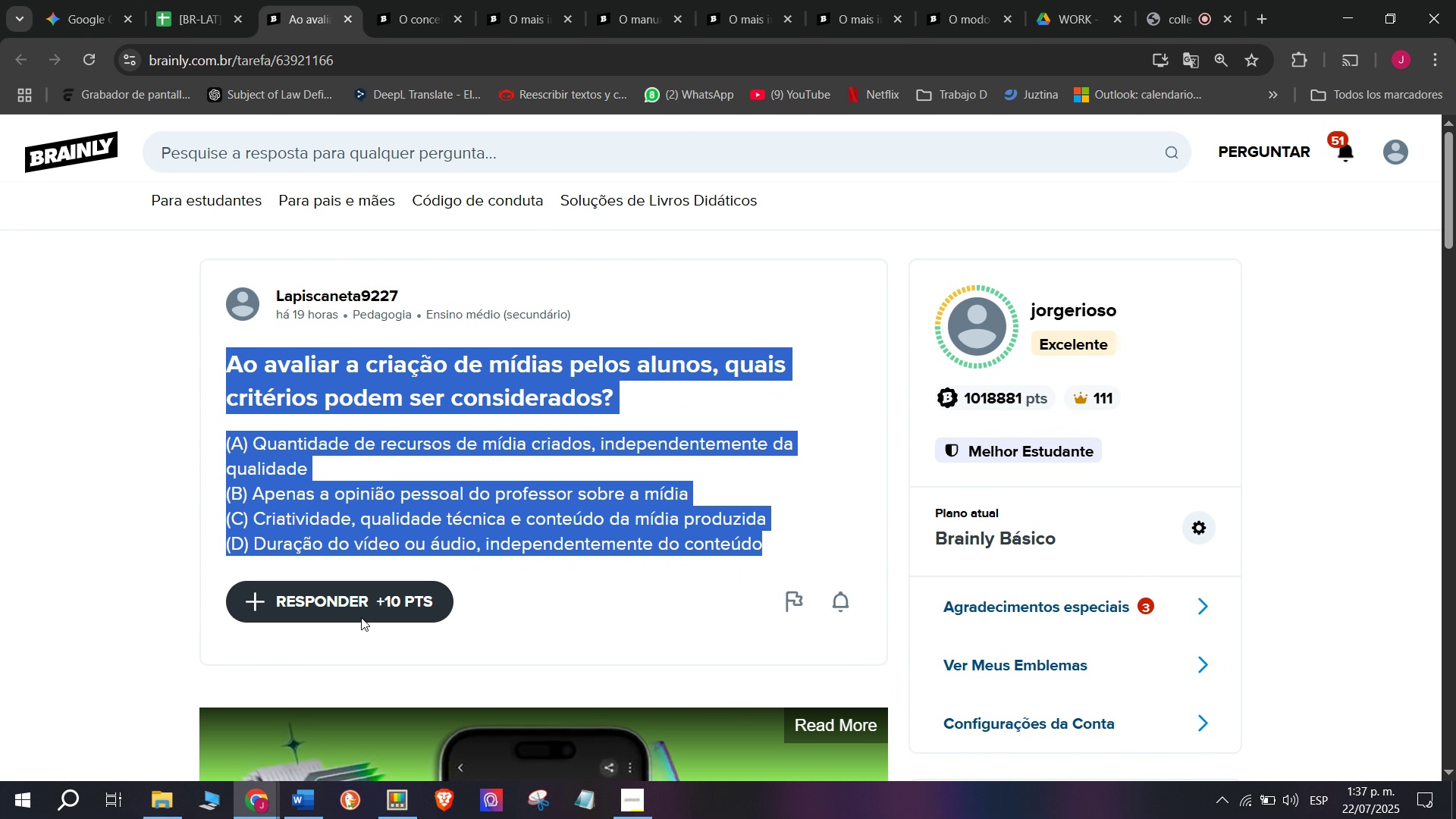 
left_click([358, 607])
 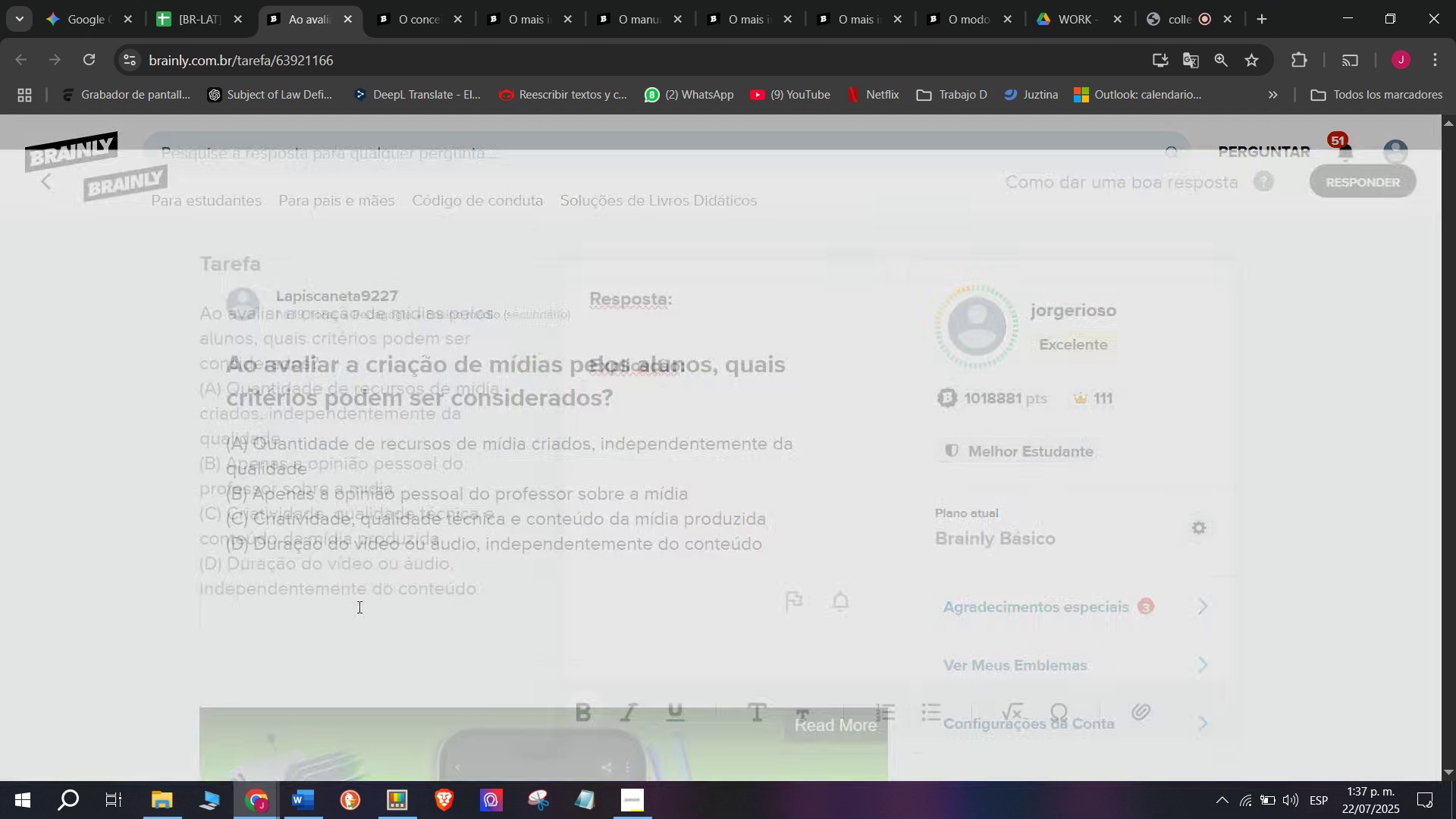 
left_click_drag(start_coordinate=[713, 456], to_coordinate=[300, 201])
 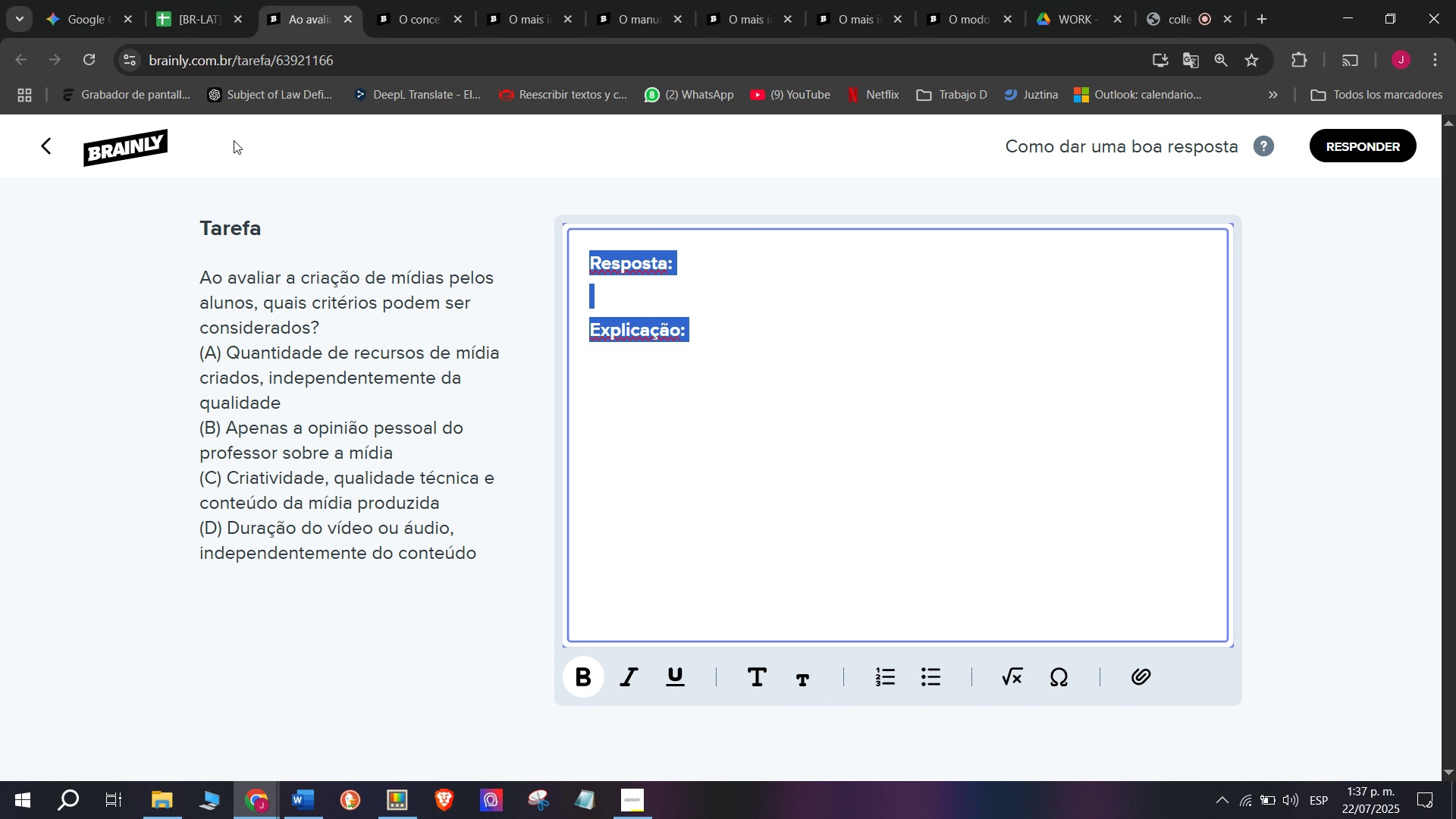 
key(Control+ControlLeft)
 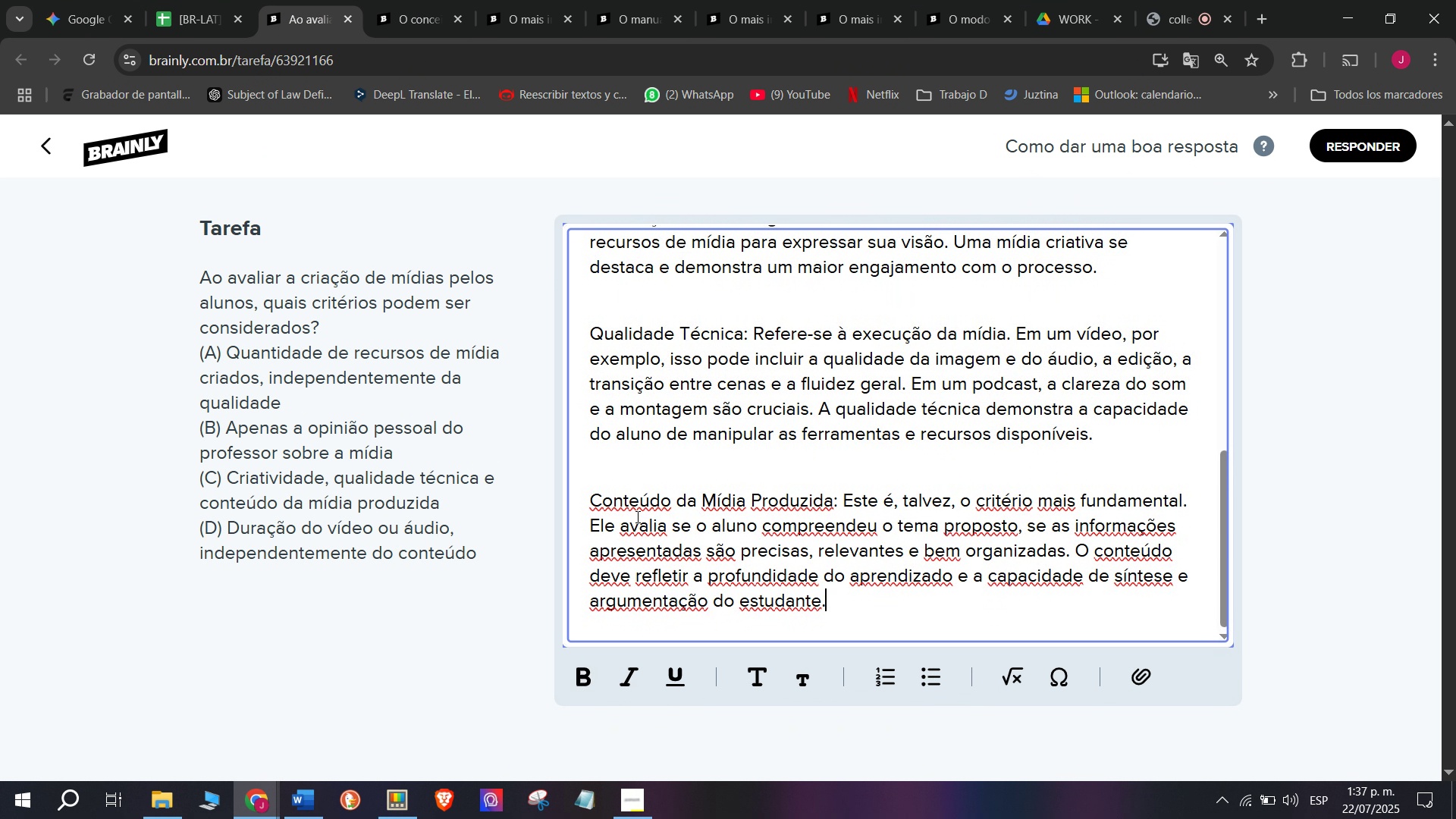 
key(Z)
 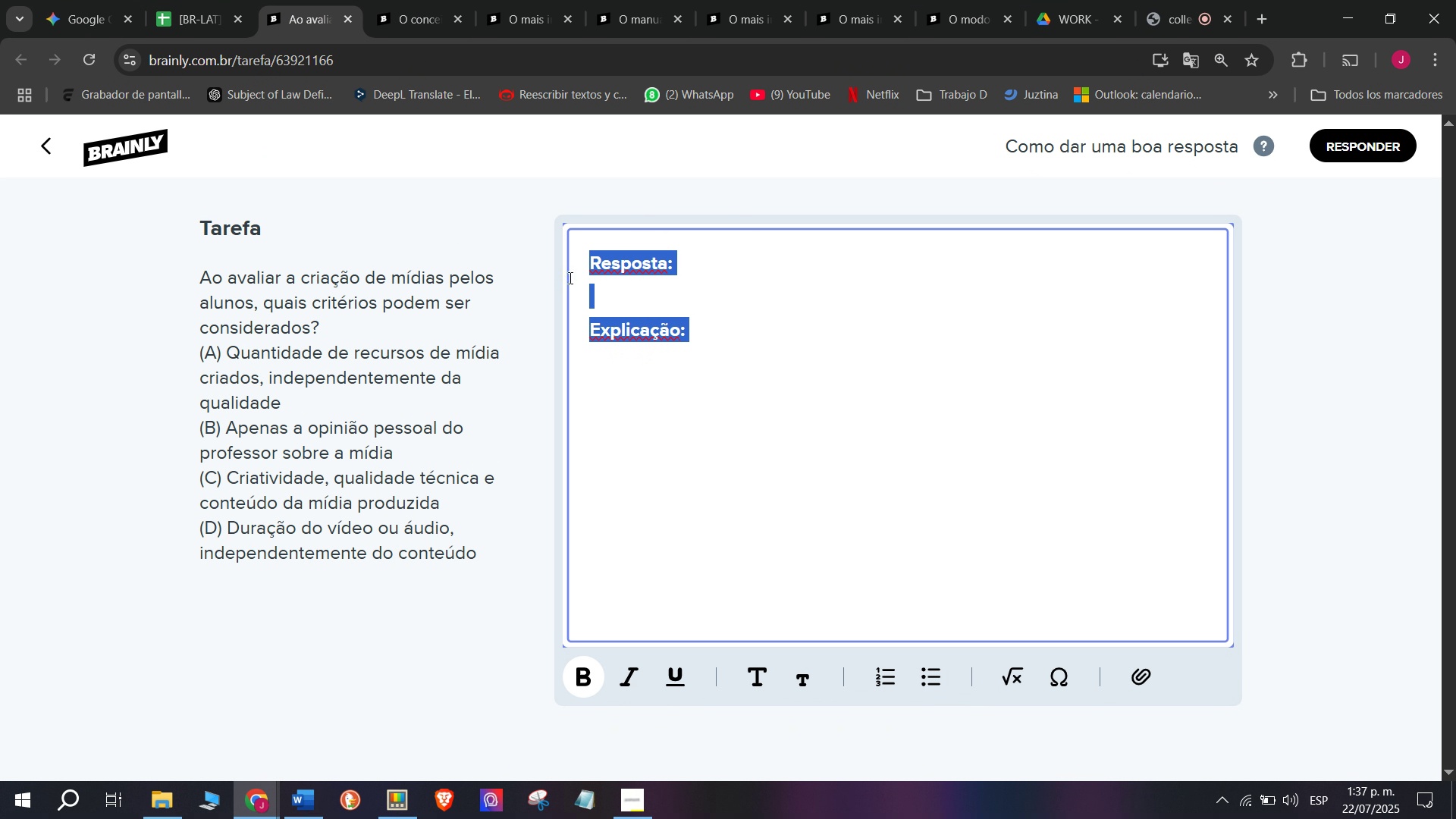 
key(Control+V)
 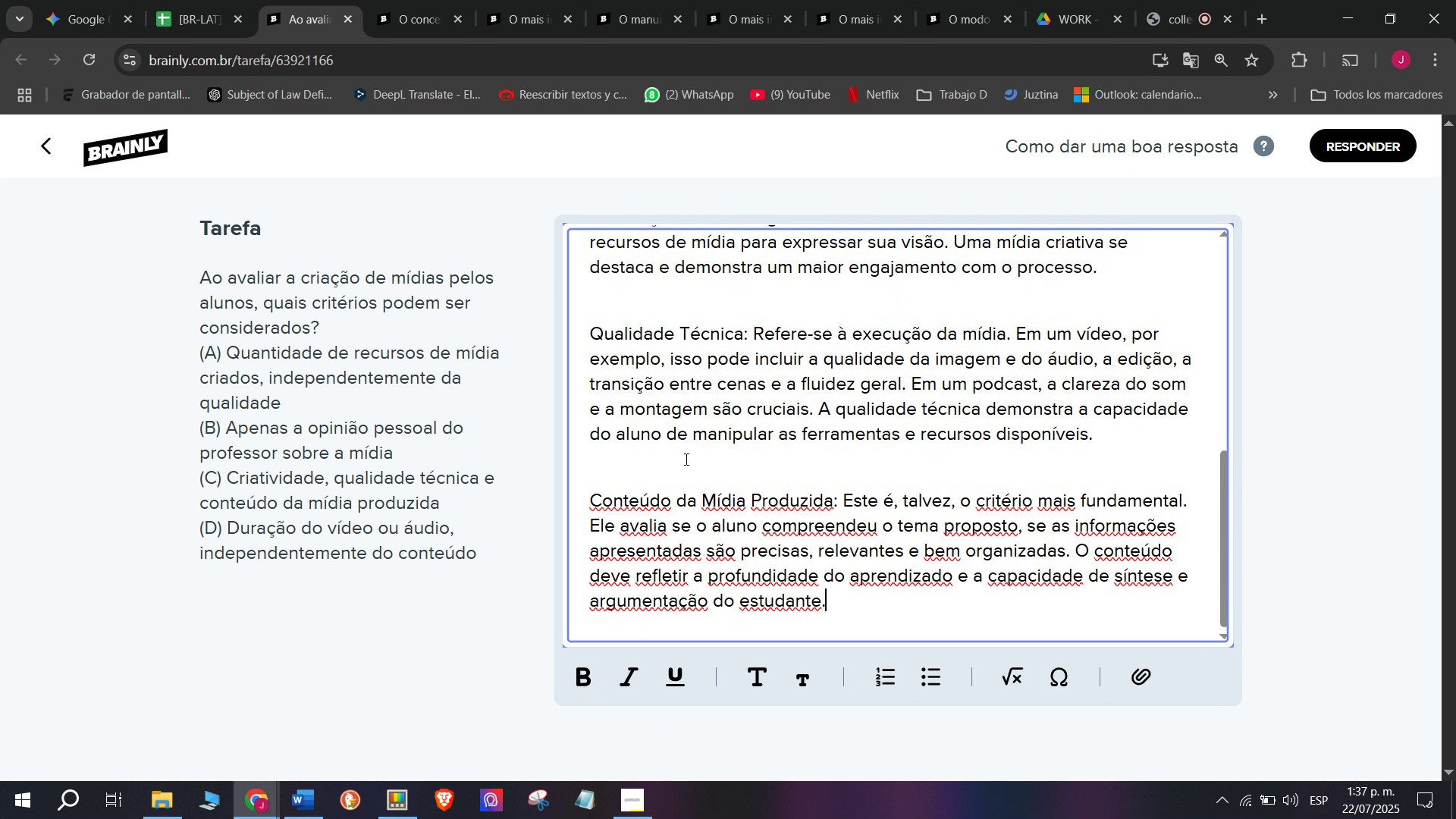 
scroll: coordinate [636, 516], scroll_direction: up, amount: 2.0
 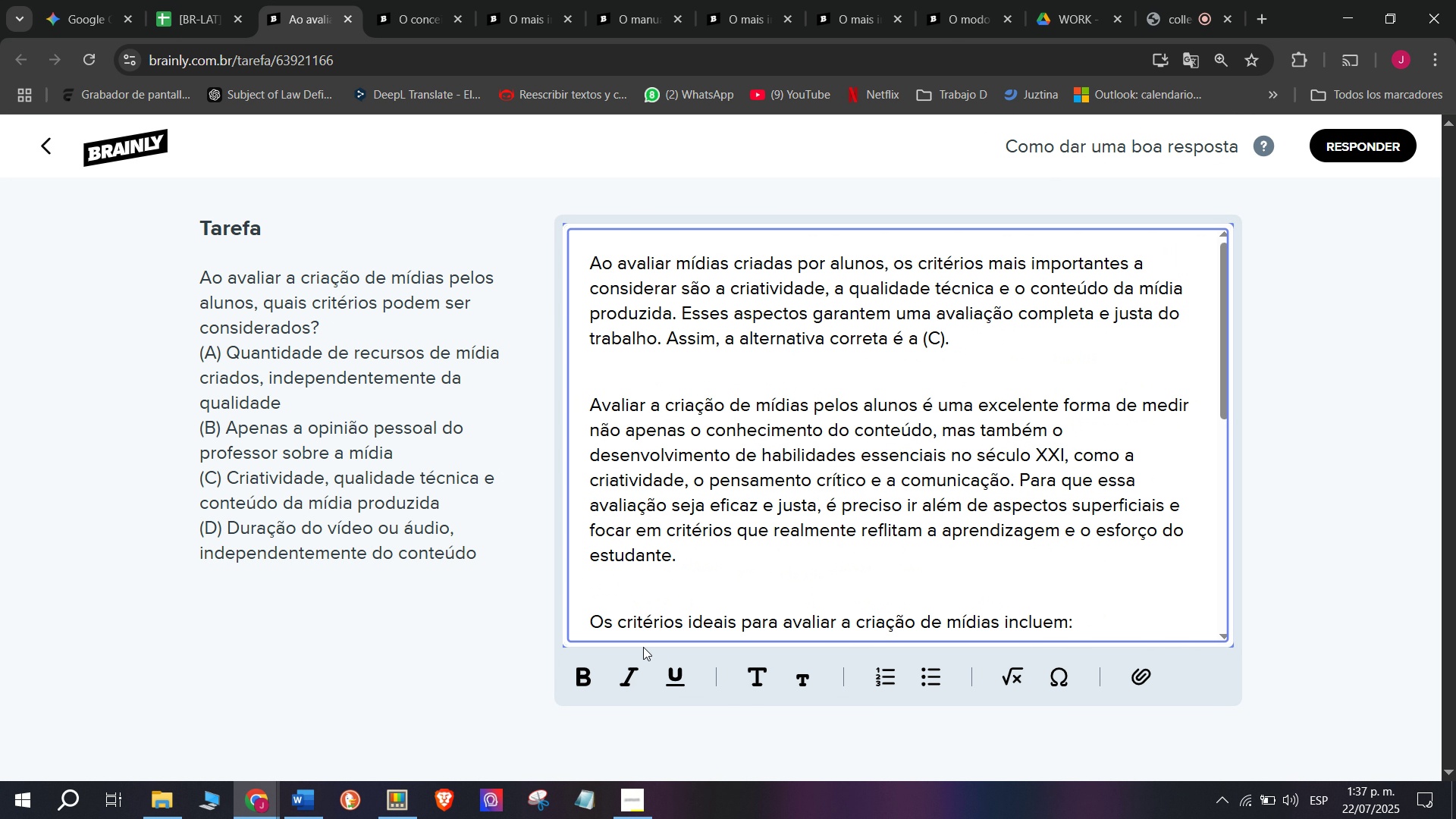 
scroll: coordinate [617, 626], scroll_direction: down, amount: 1.0
 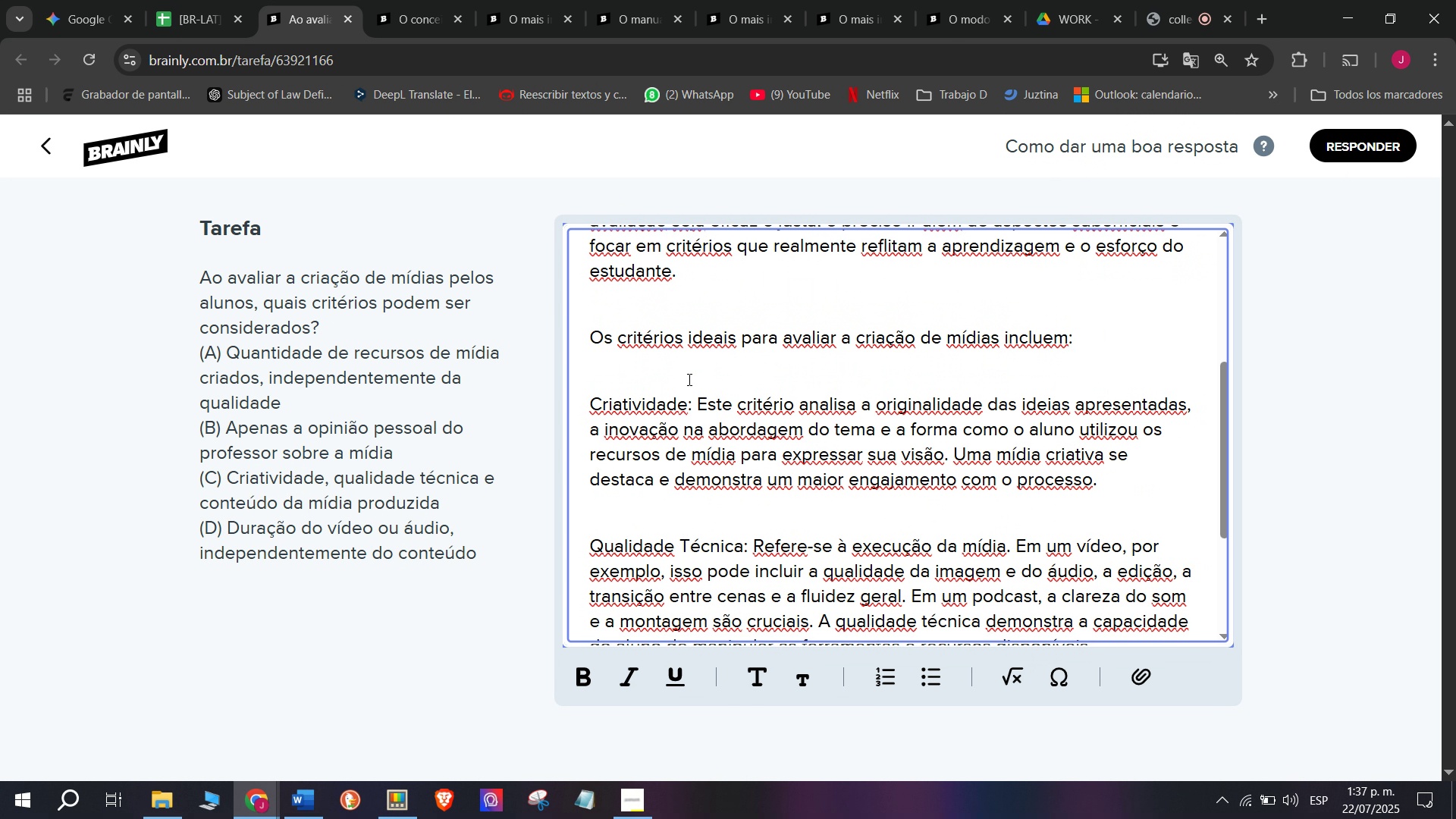 
key(Backspace)
 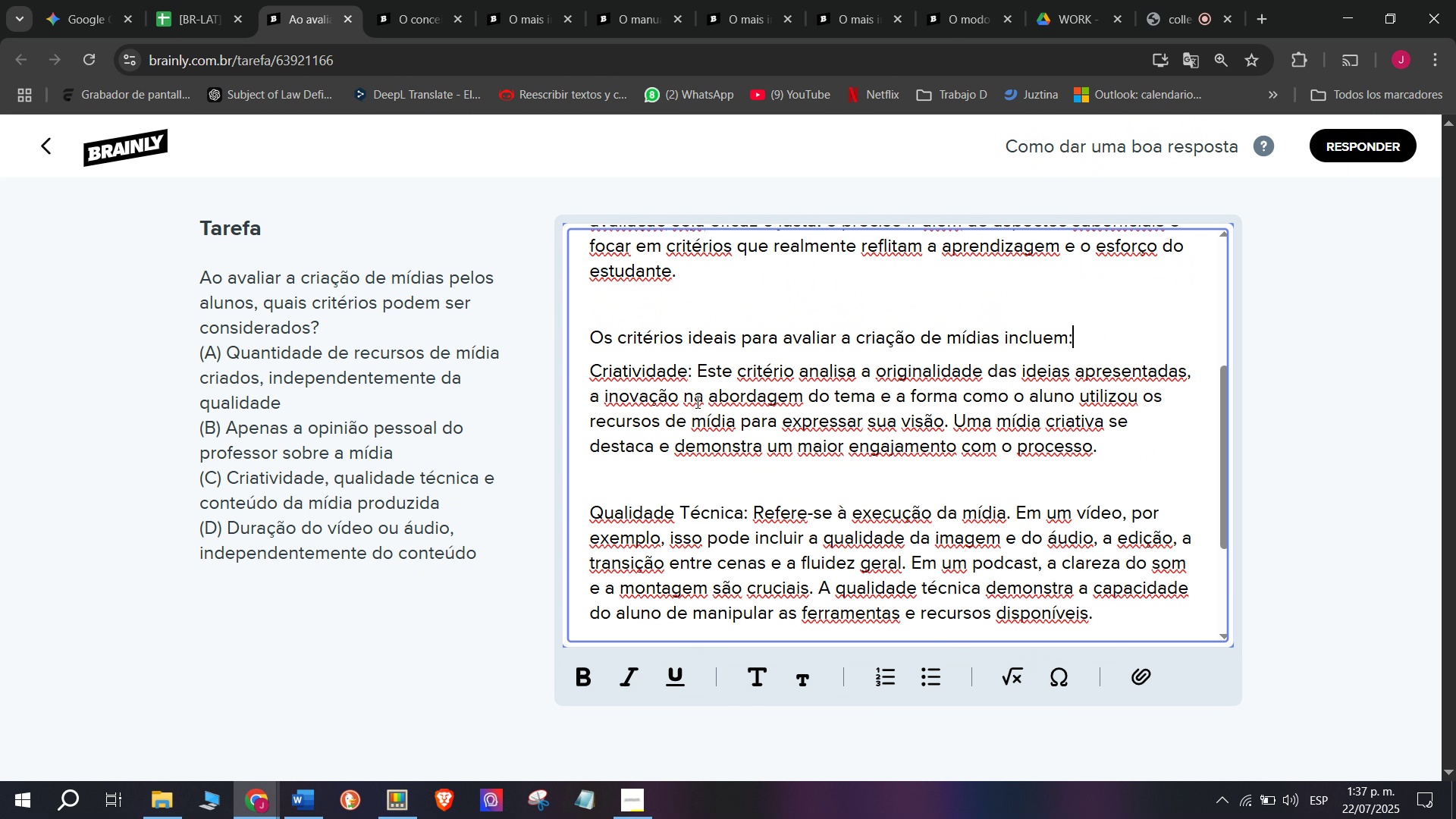 
key(Q)
 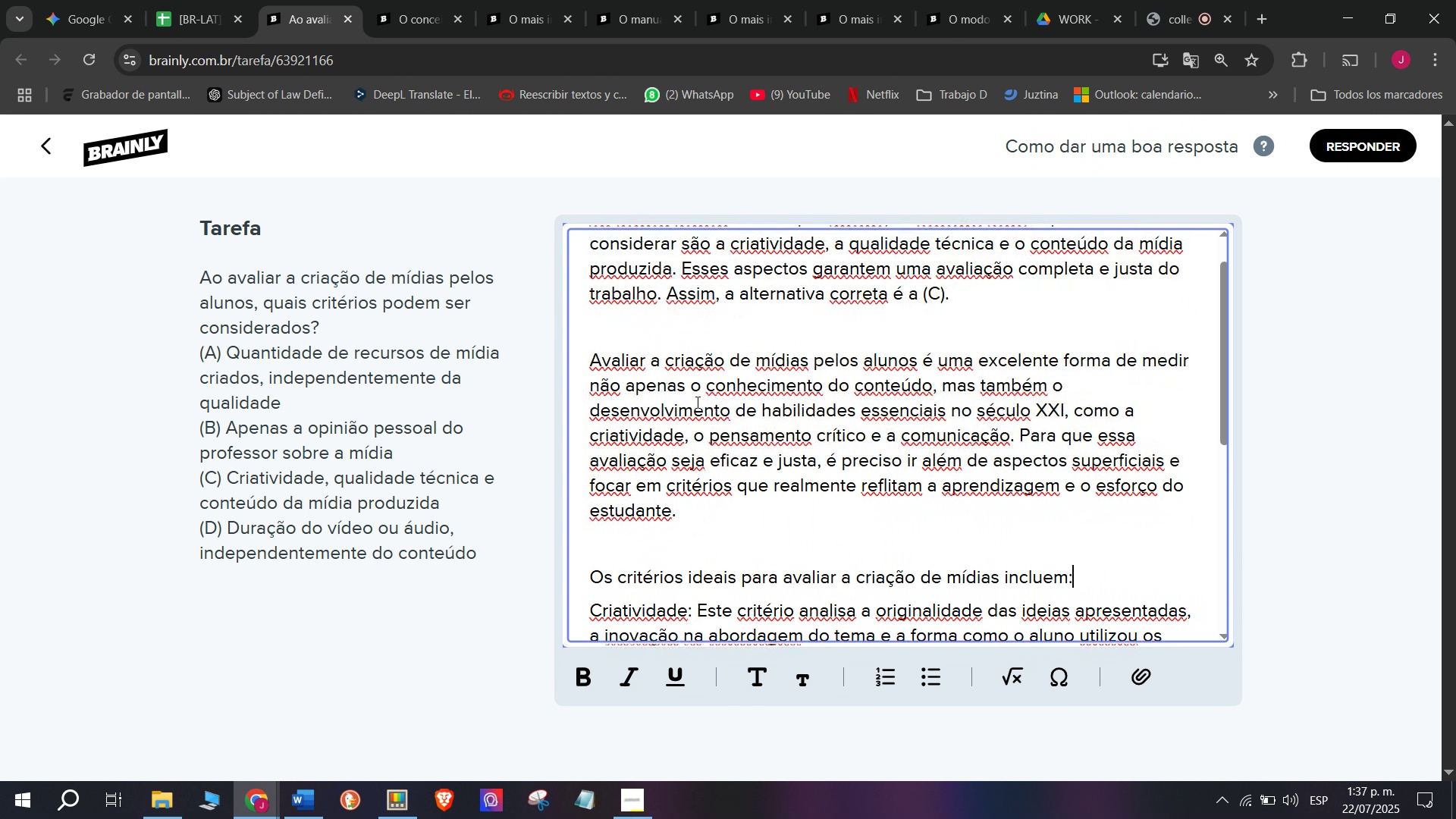 
scroll: coordinate [697, 402], scroll_direction: up, amount: 6.0
 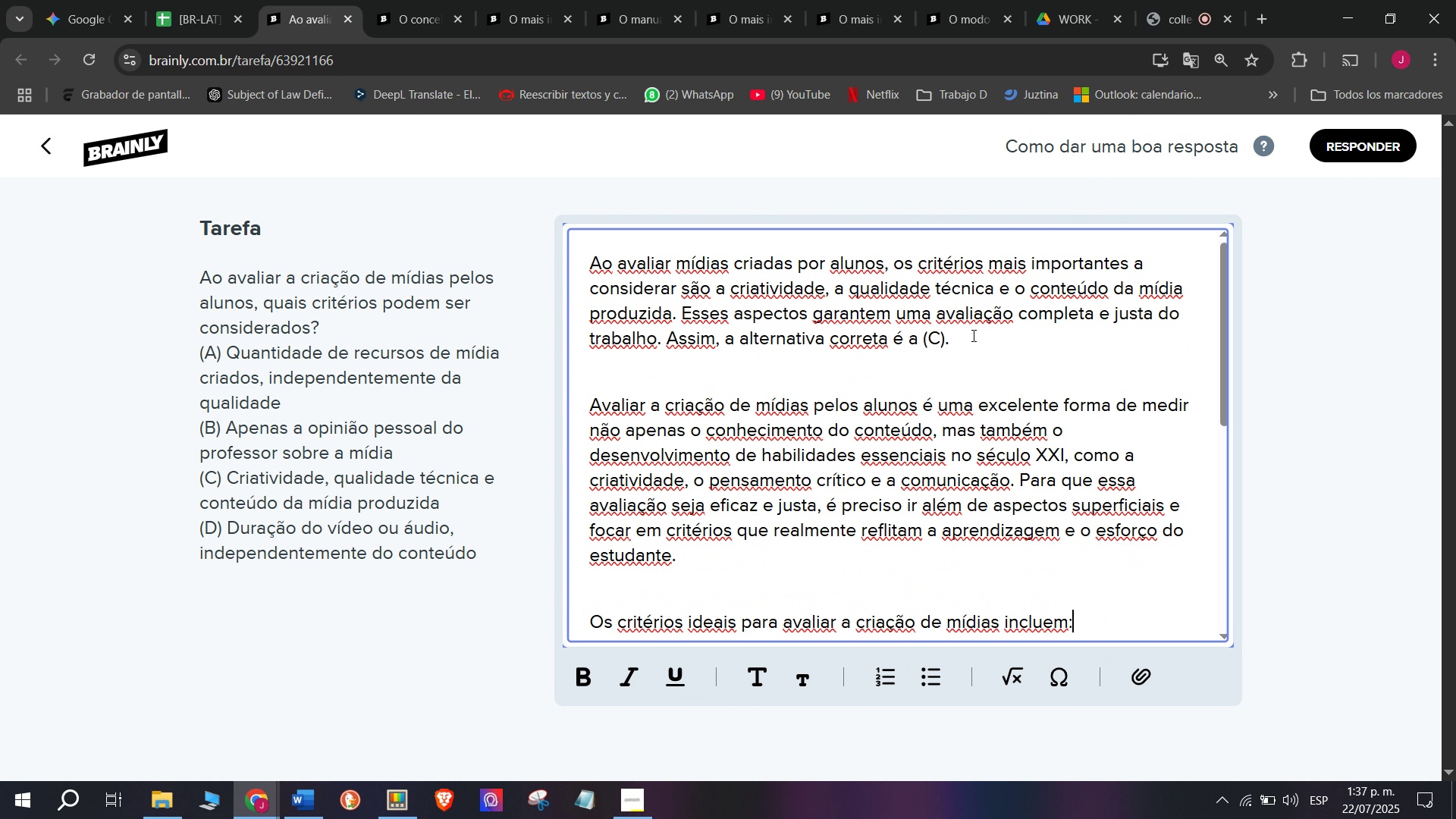 
left_click_drag(start_coordinate=[972, 337], to_coordinate=[726, 340])
 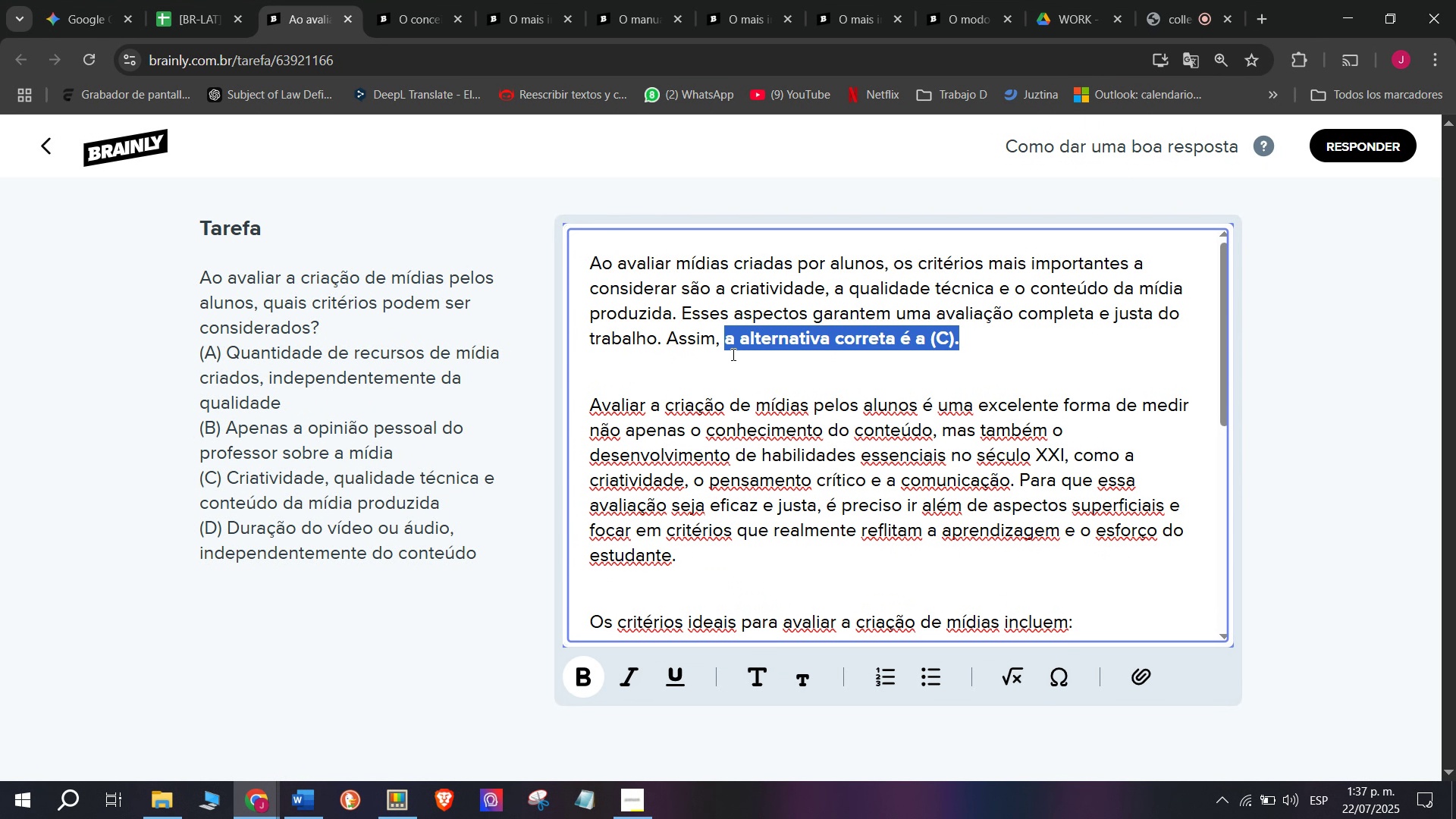 
key(X)
 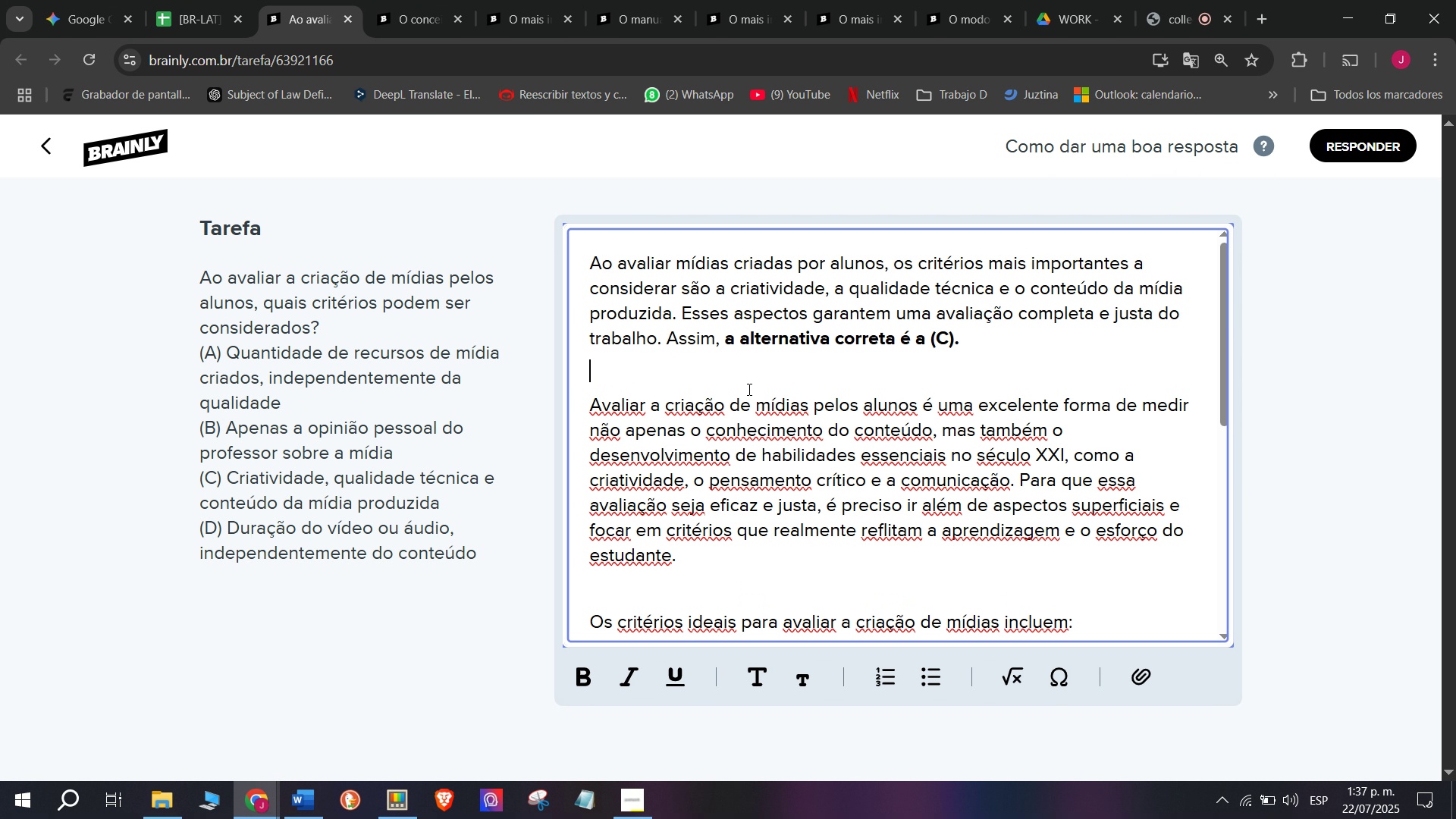 
key(Control+ControlLeft)
 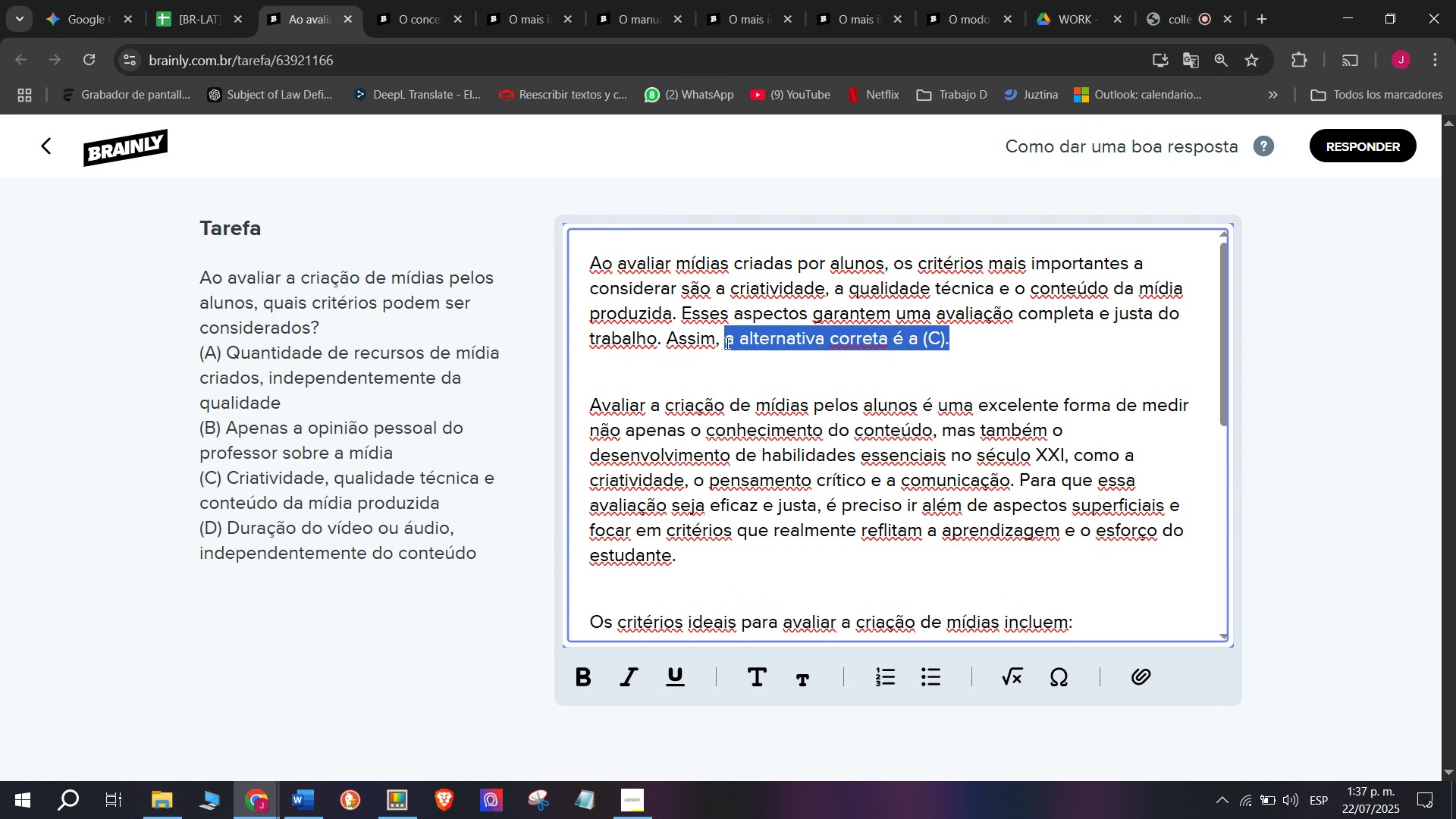 
key(Control+B)
 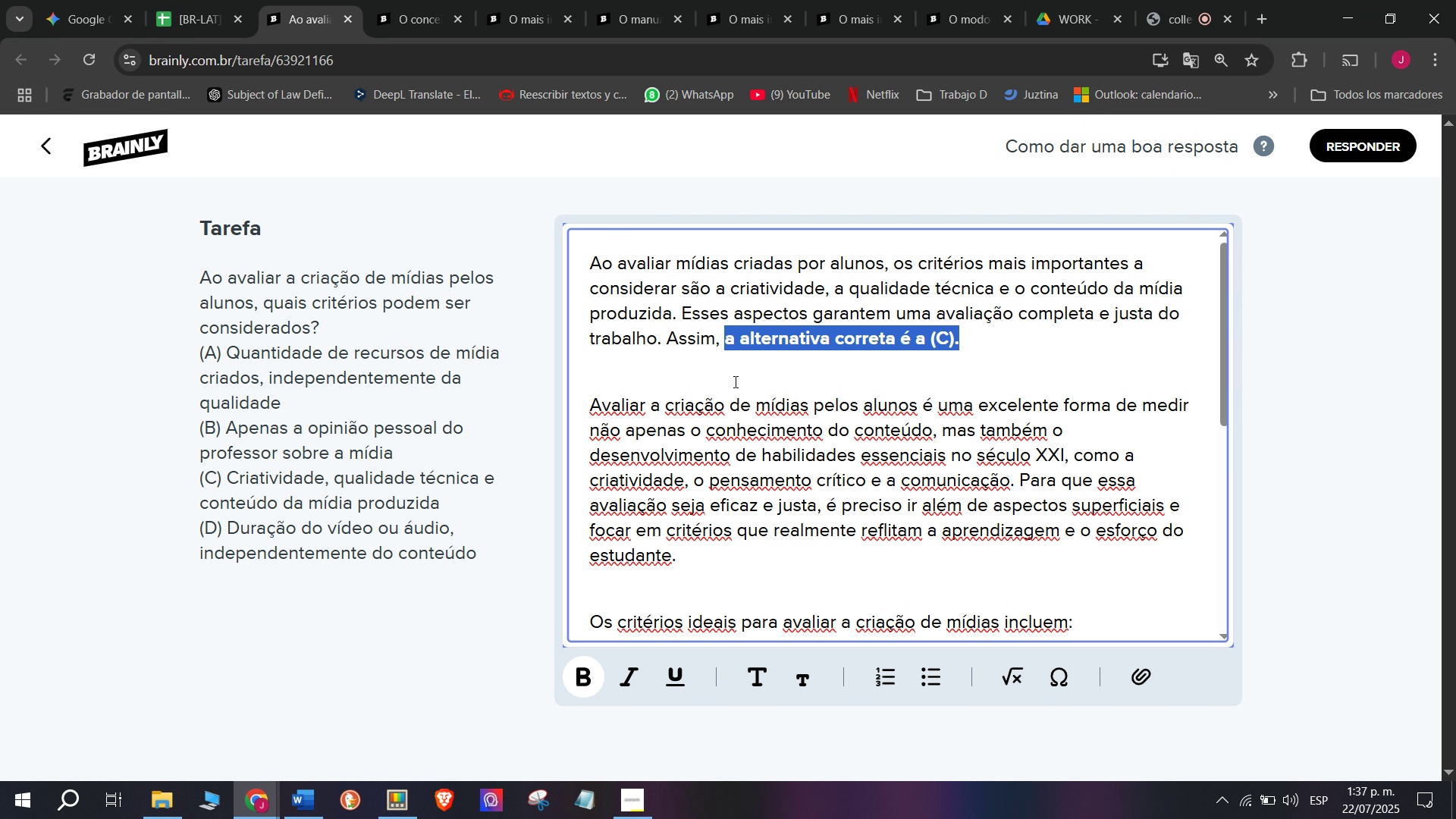 
left_click([734, 383])
 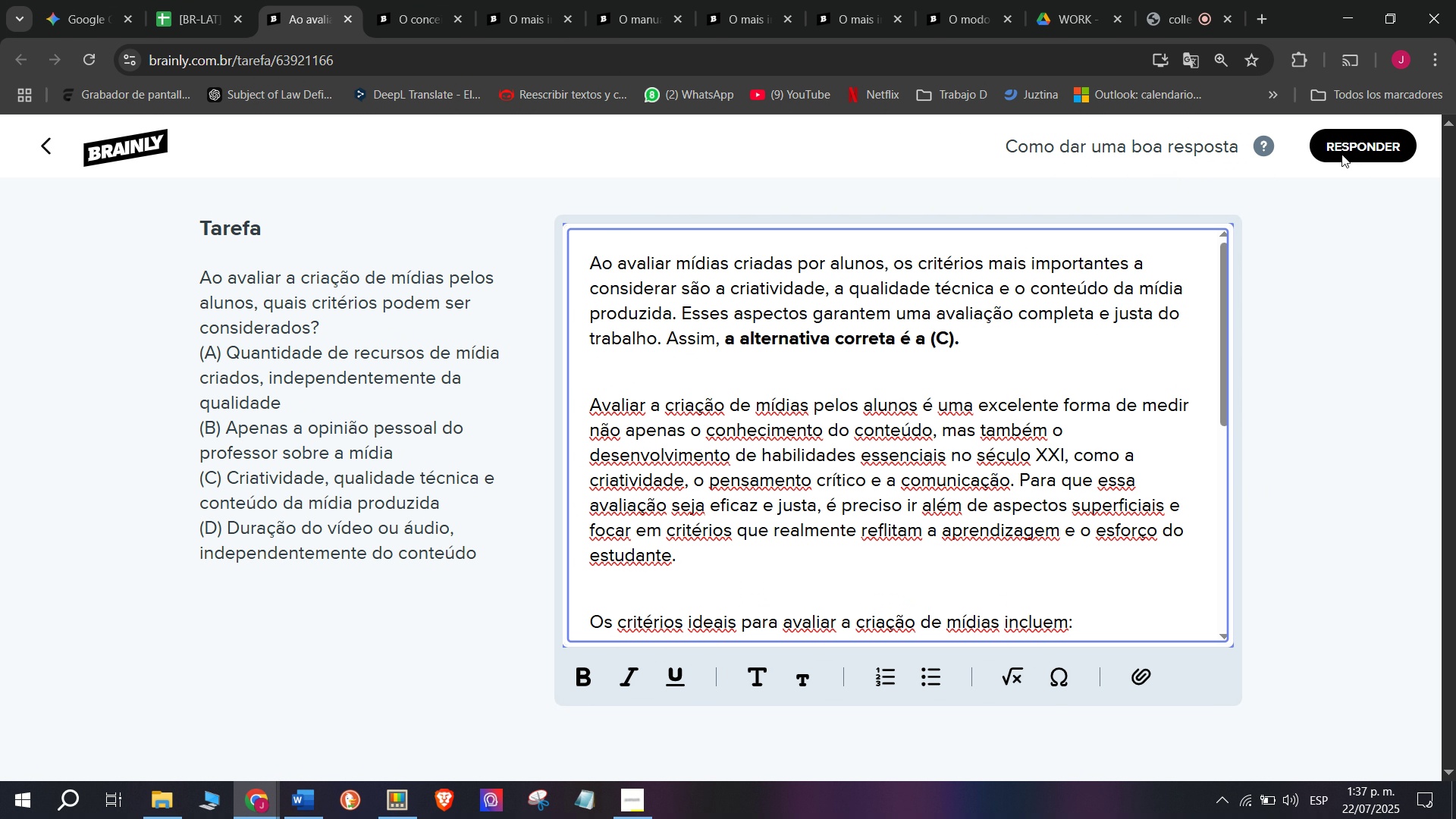 
left_click([1357, 140])
 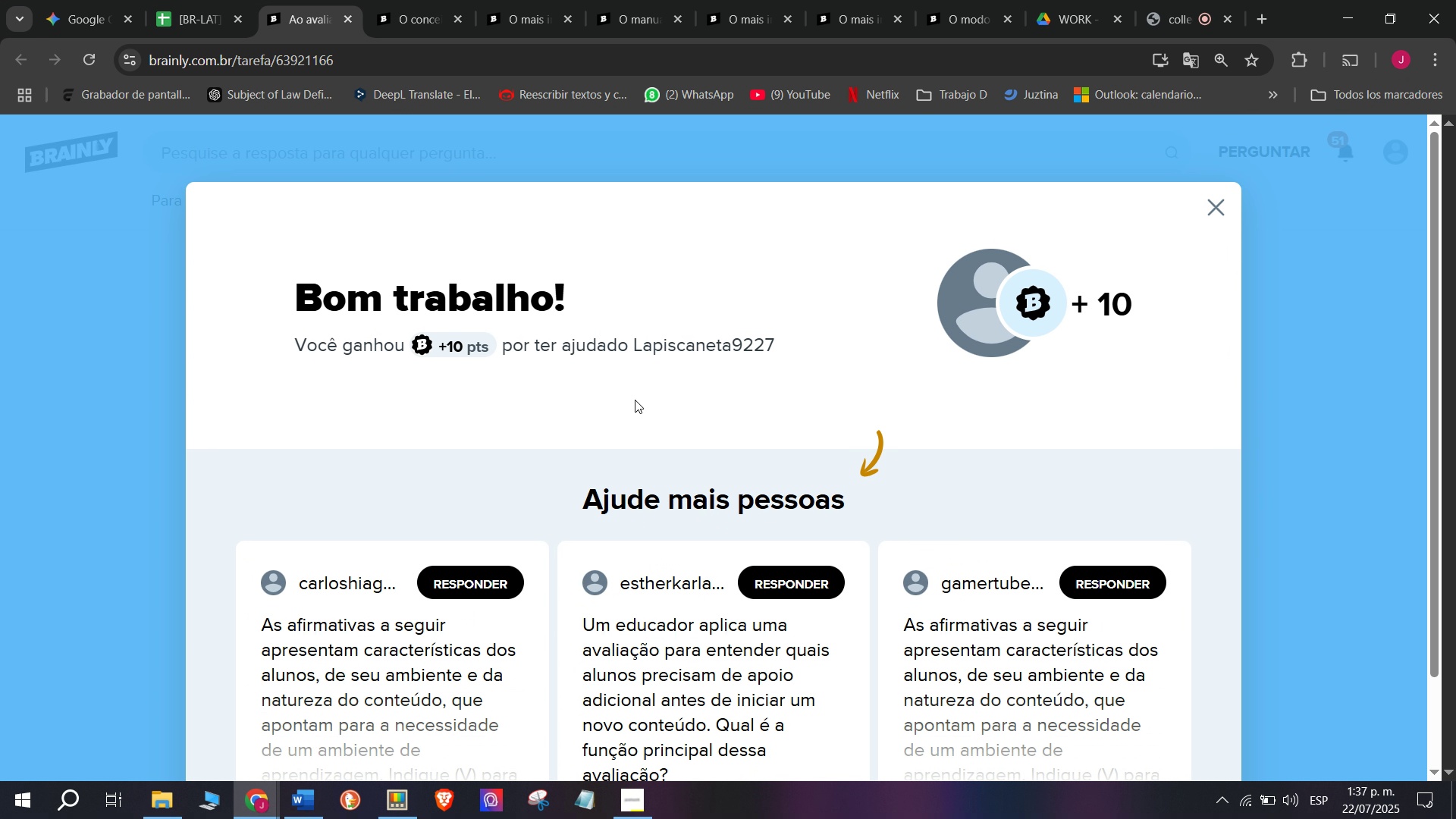 
left_click([215, 0])
 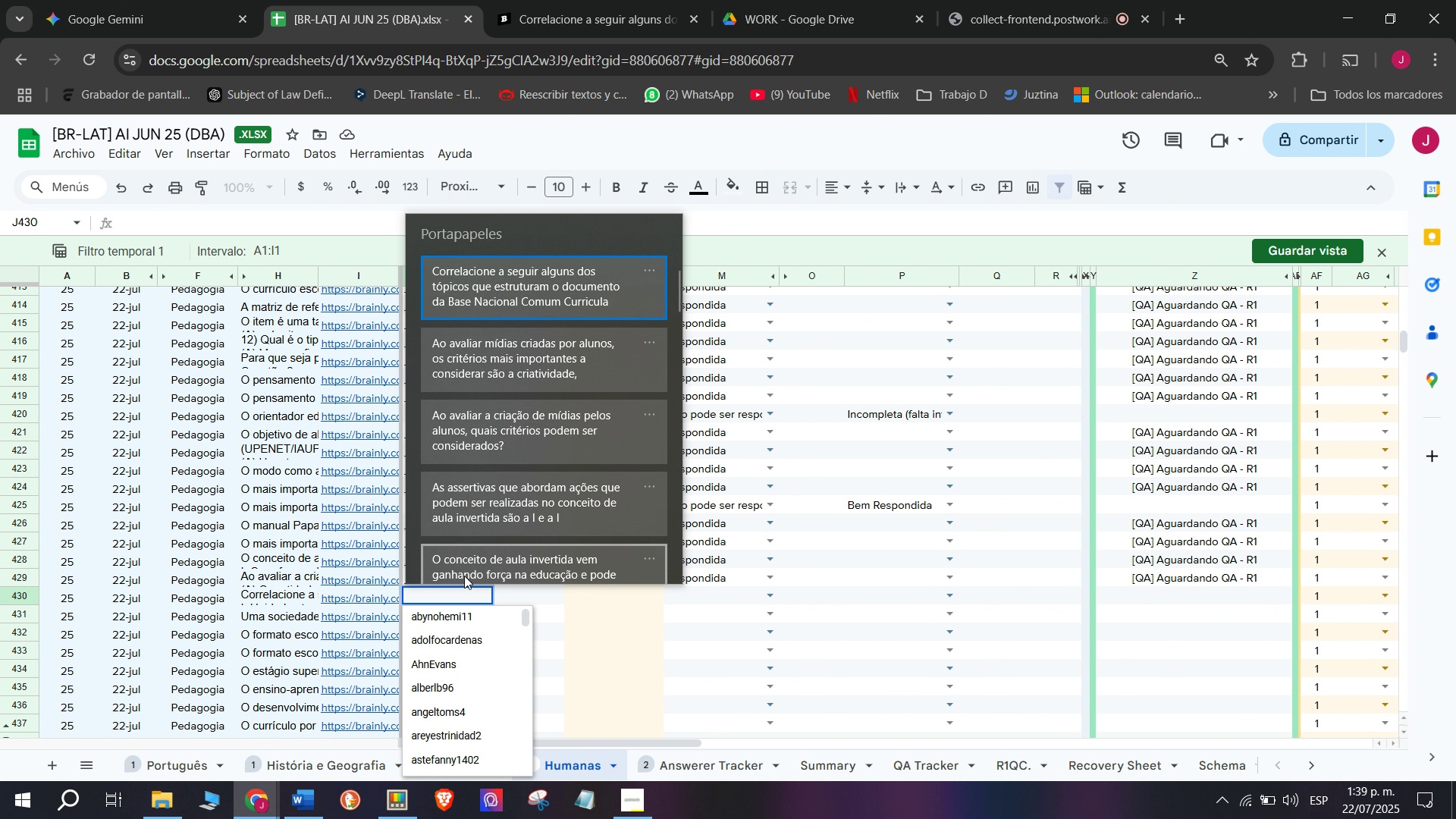 
wait(68.0)
 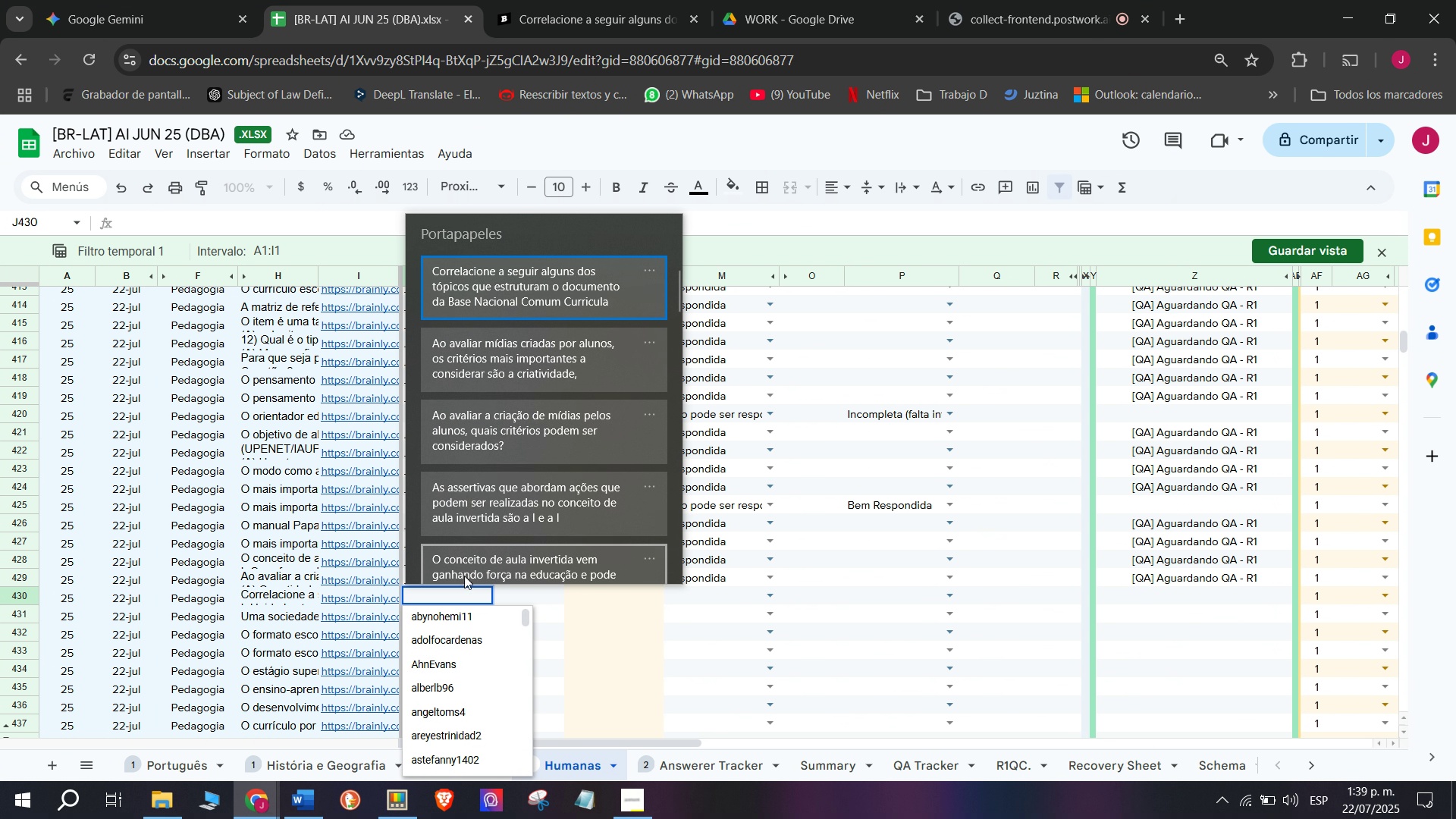 
left_click([328, 0])
 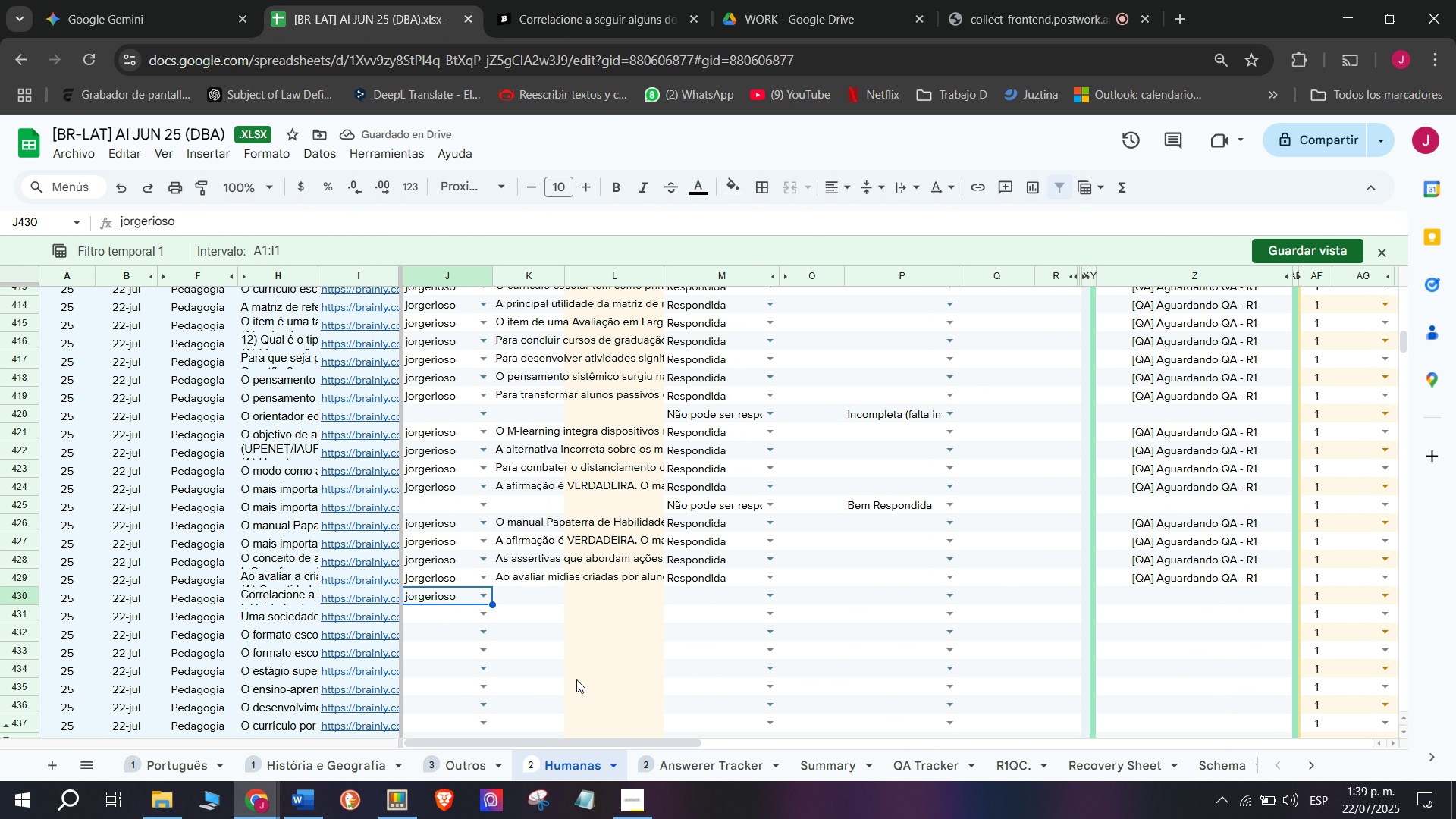 
left_click([181, 0])
 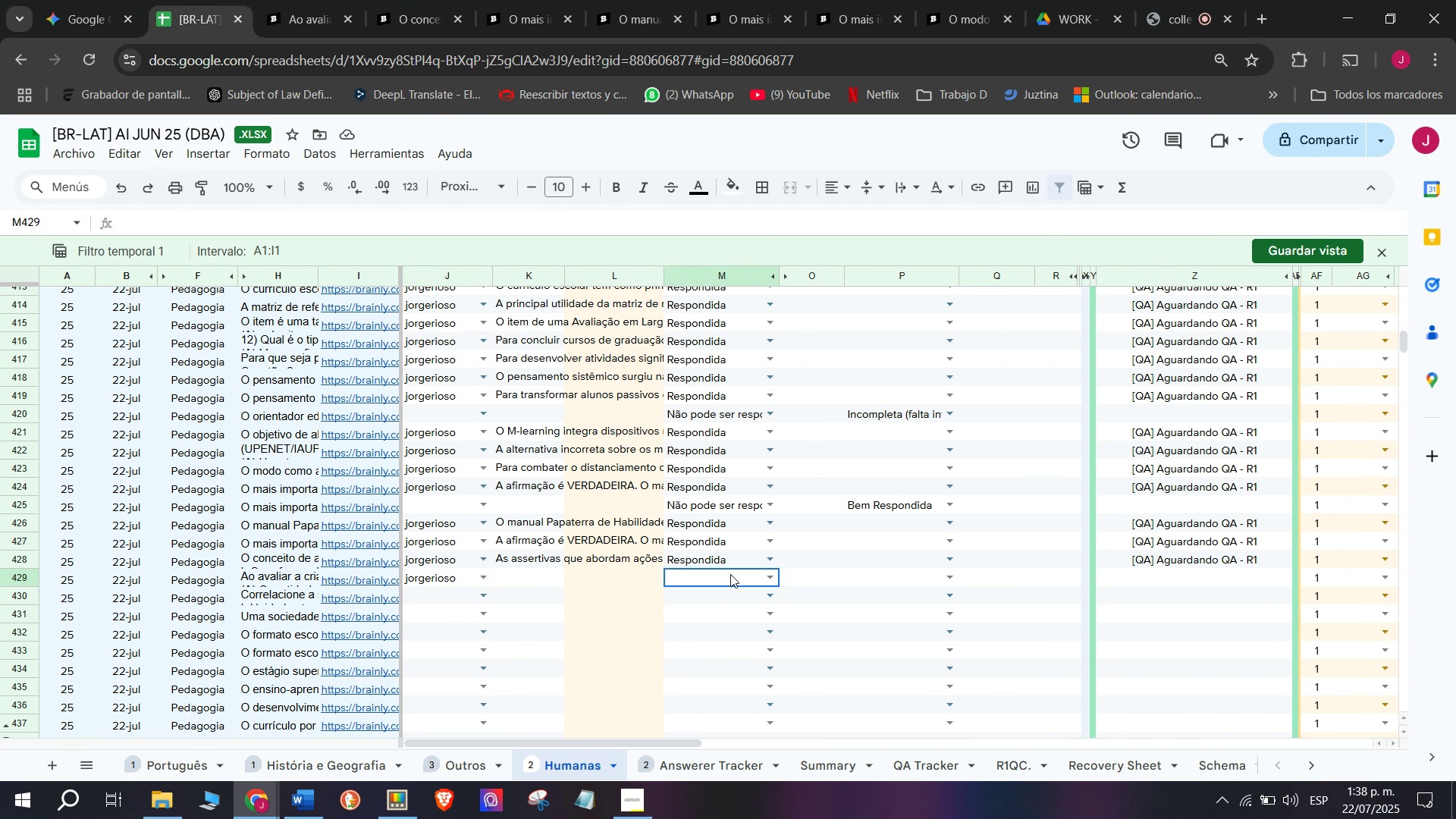 
double_click([770, 576])
 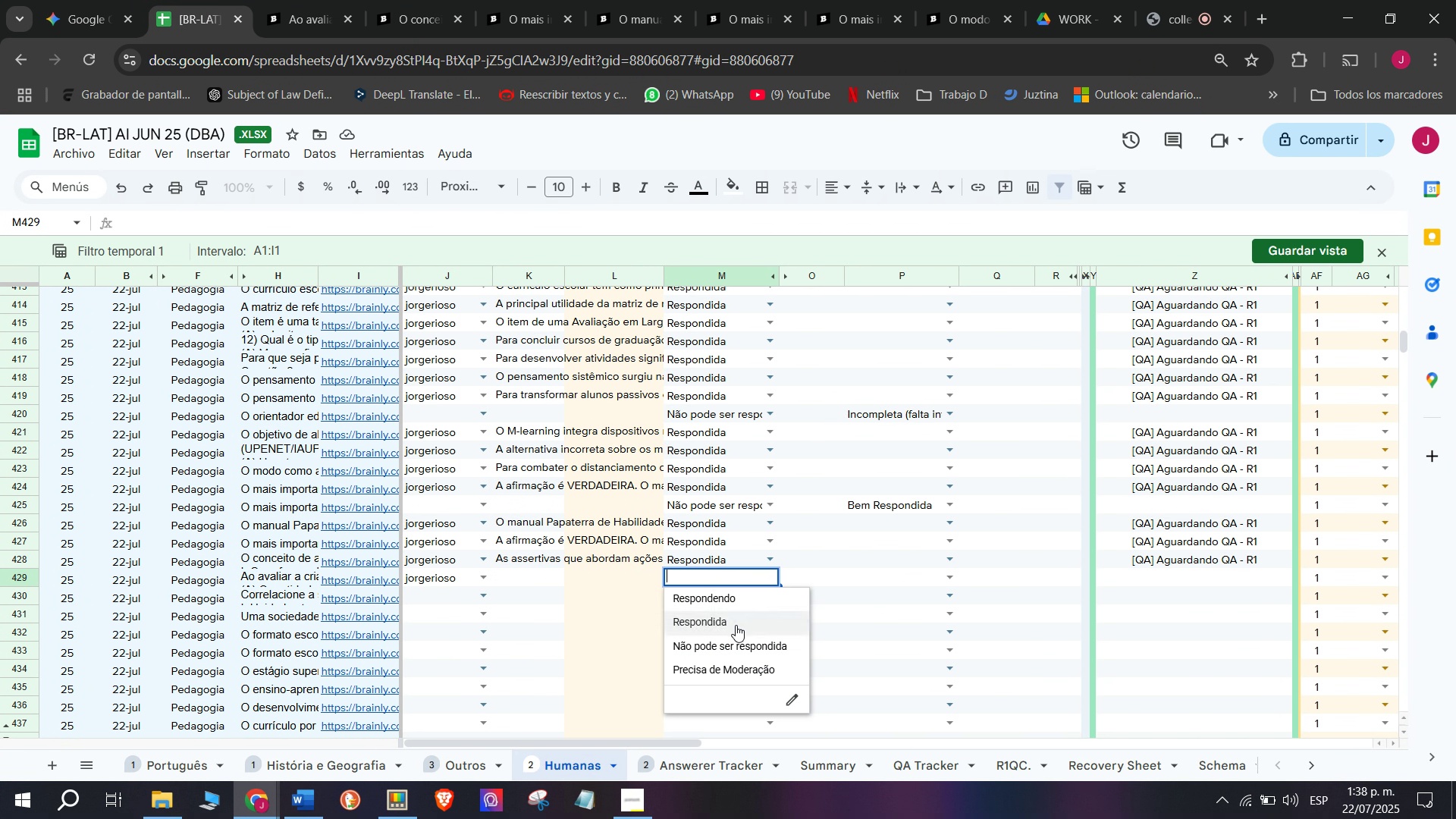 
left_click([736, 625])
 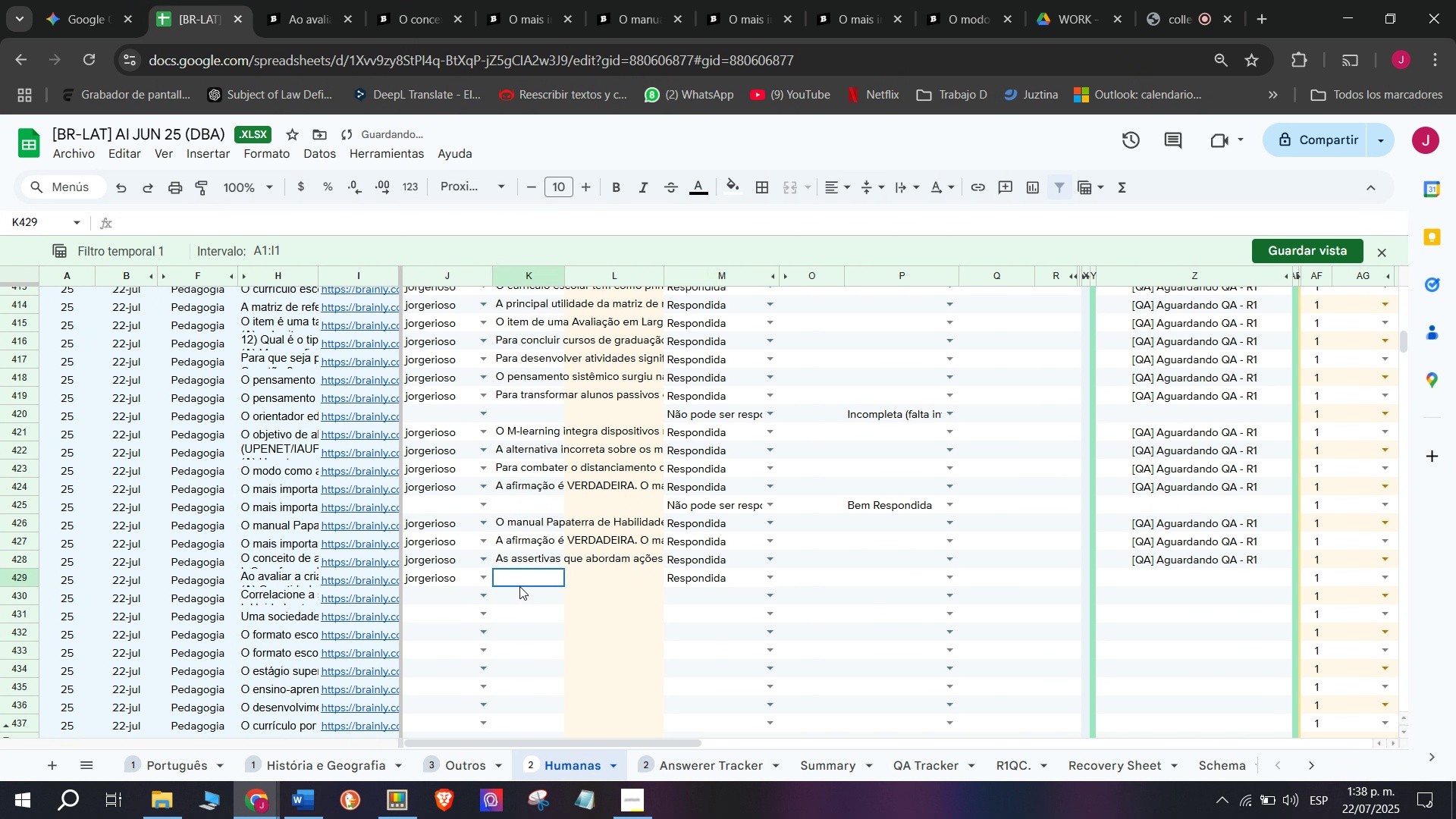 
double_click([519, 586])
 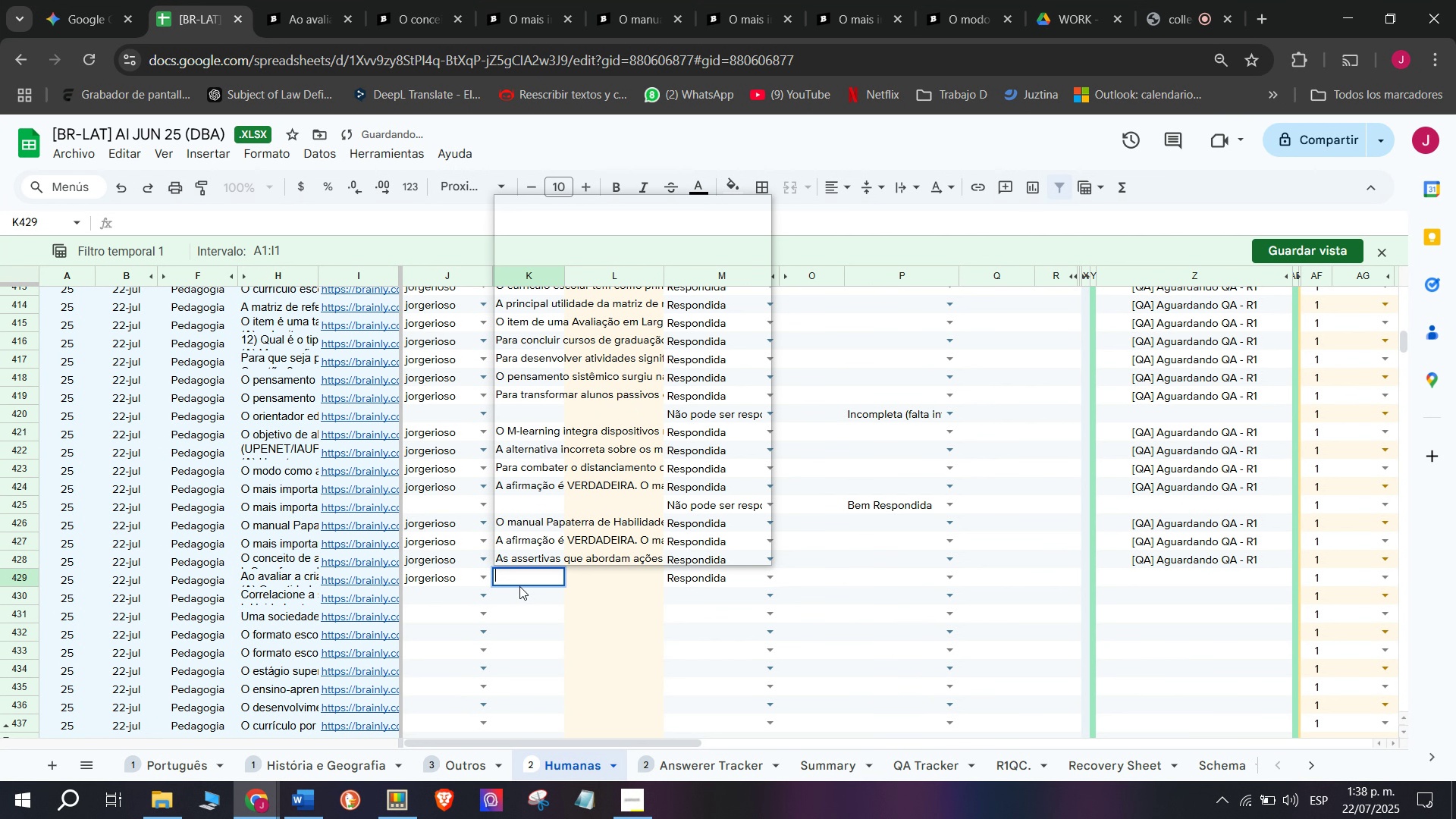 
key(Meta+MetaLeft)
 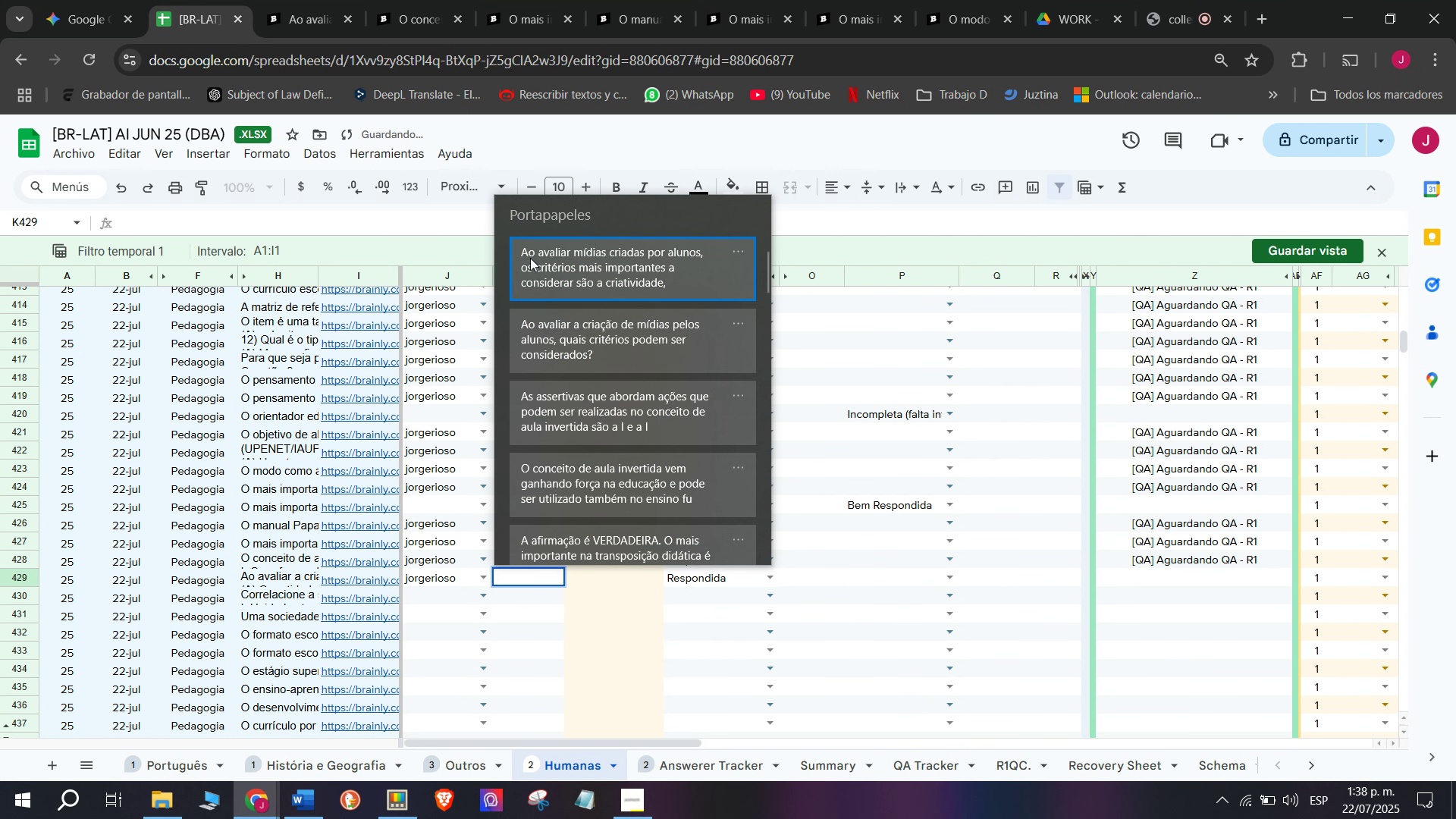 
key(C)
 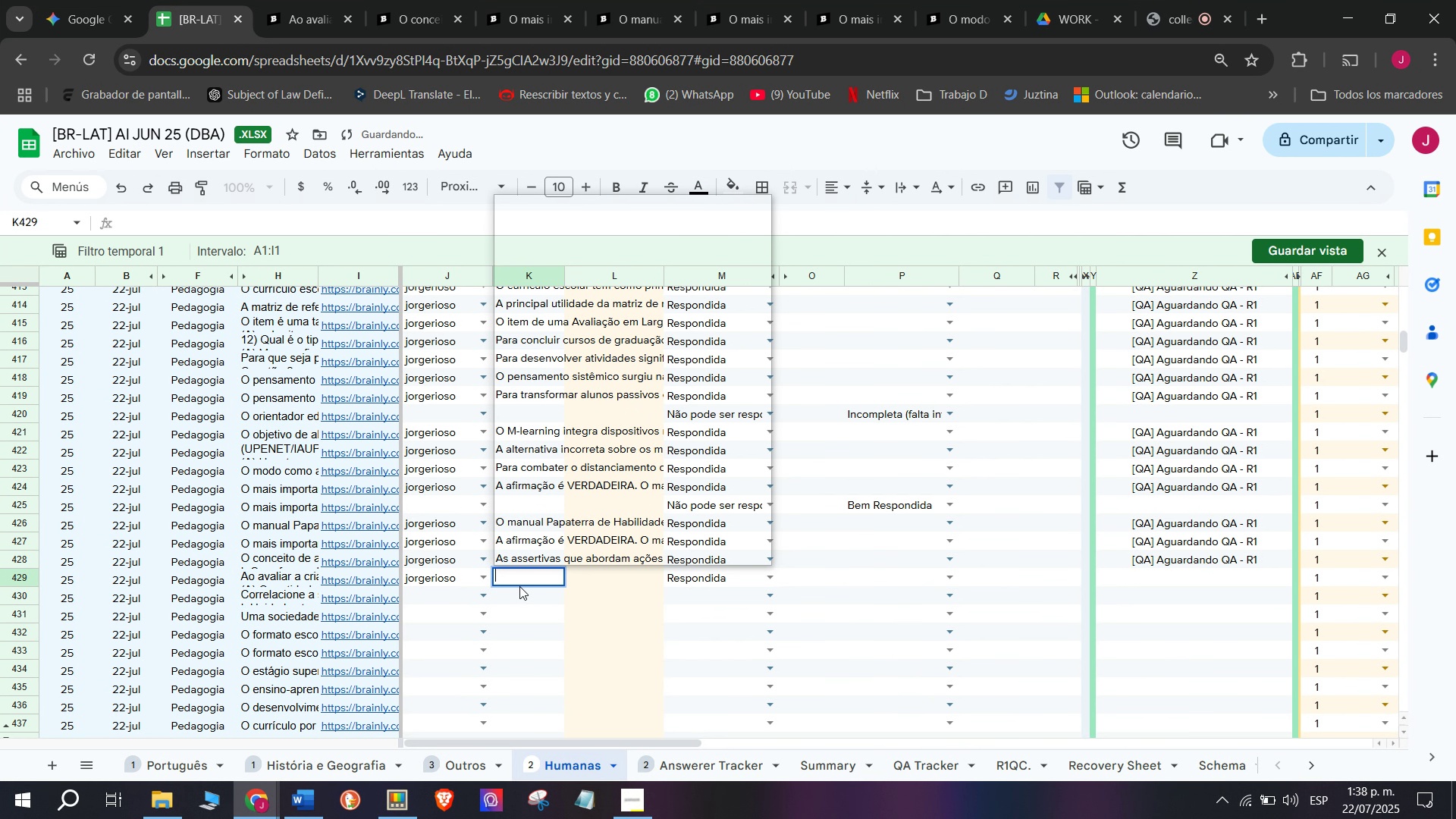 
key(Meta+V)
 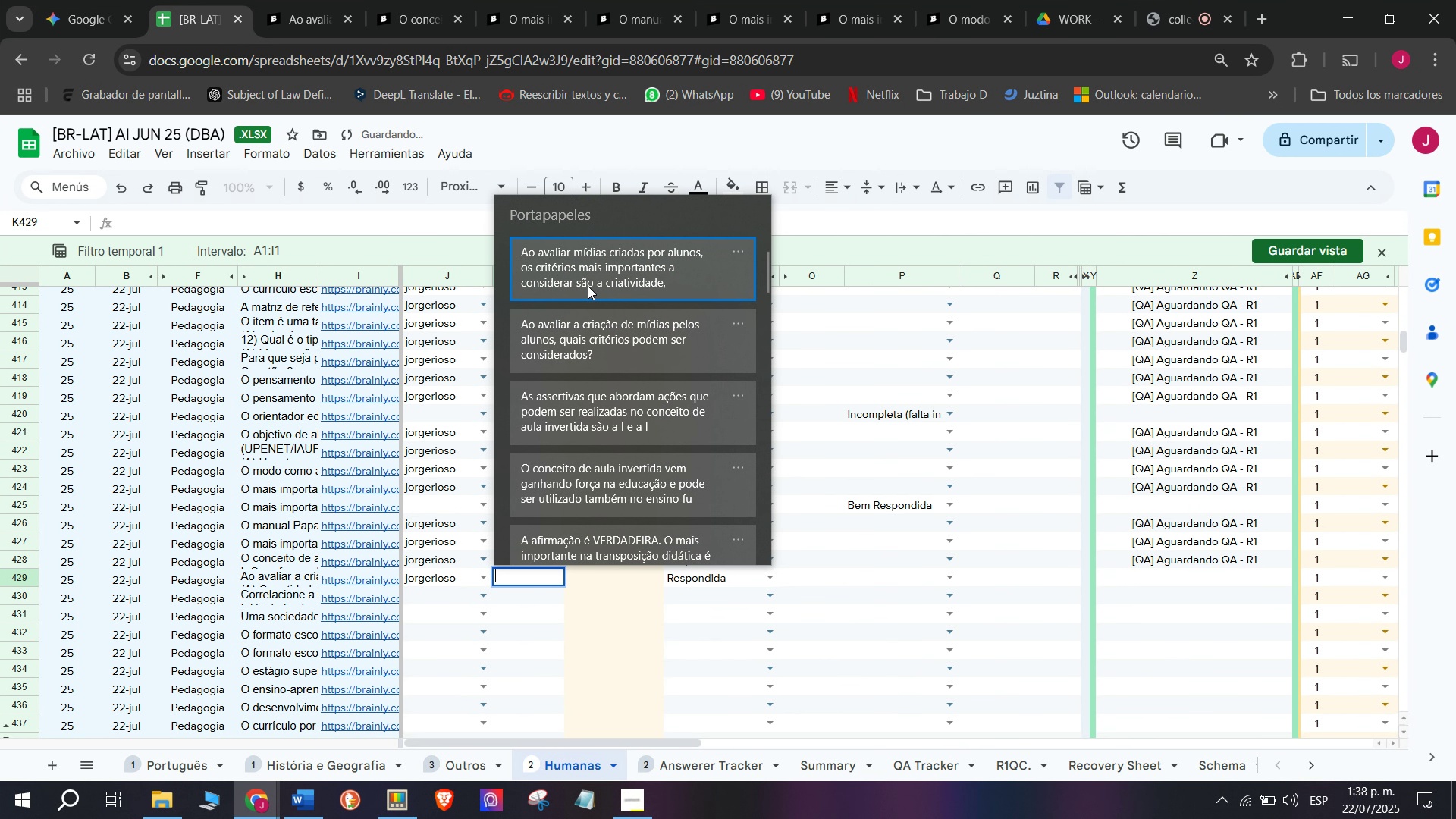 
key(Control+ControlLeft)
 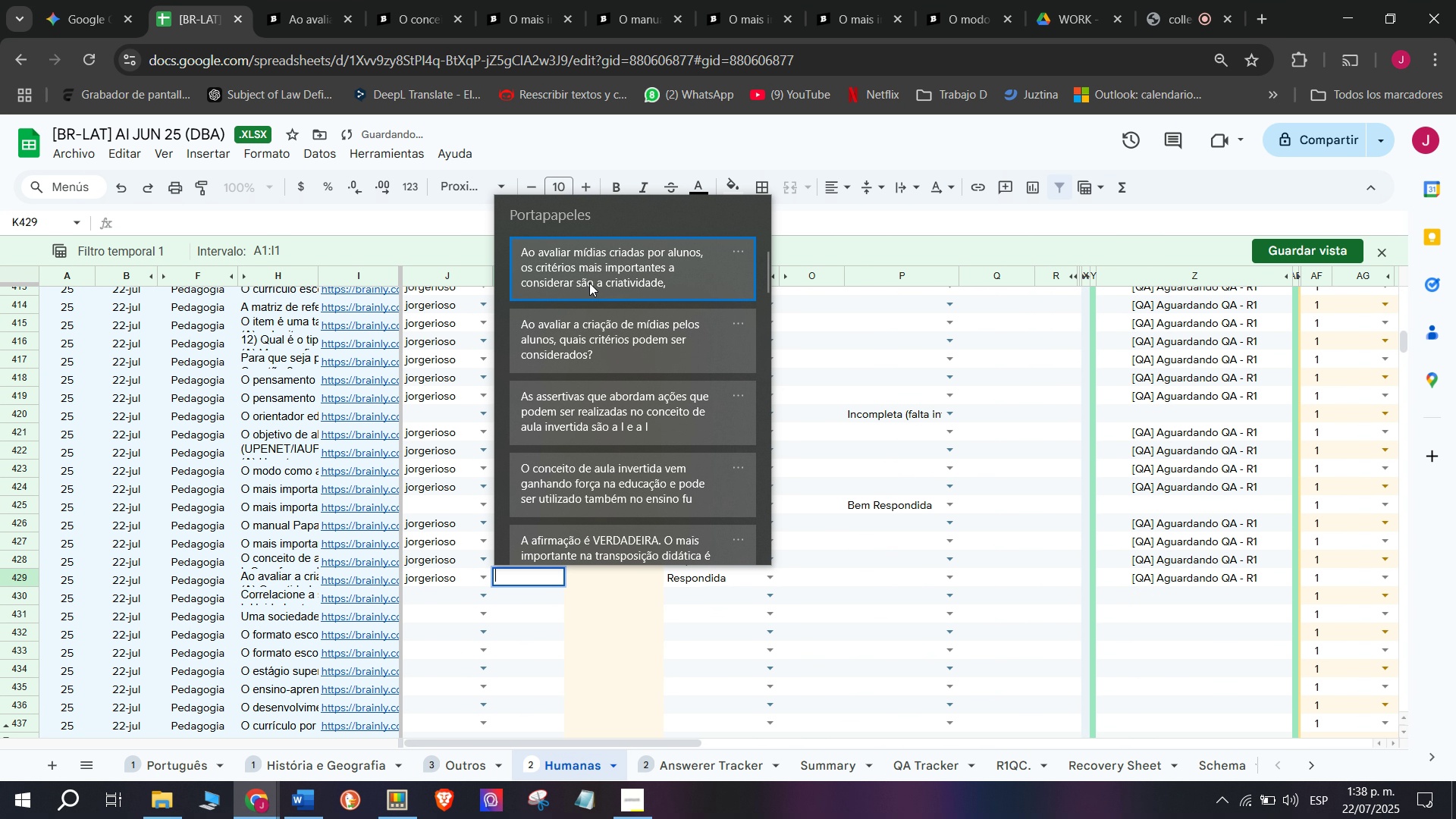 
key(Control+V)
 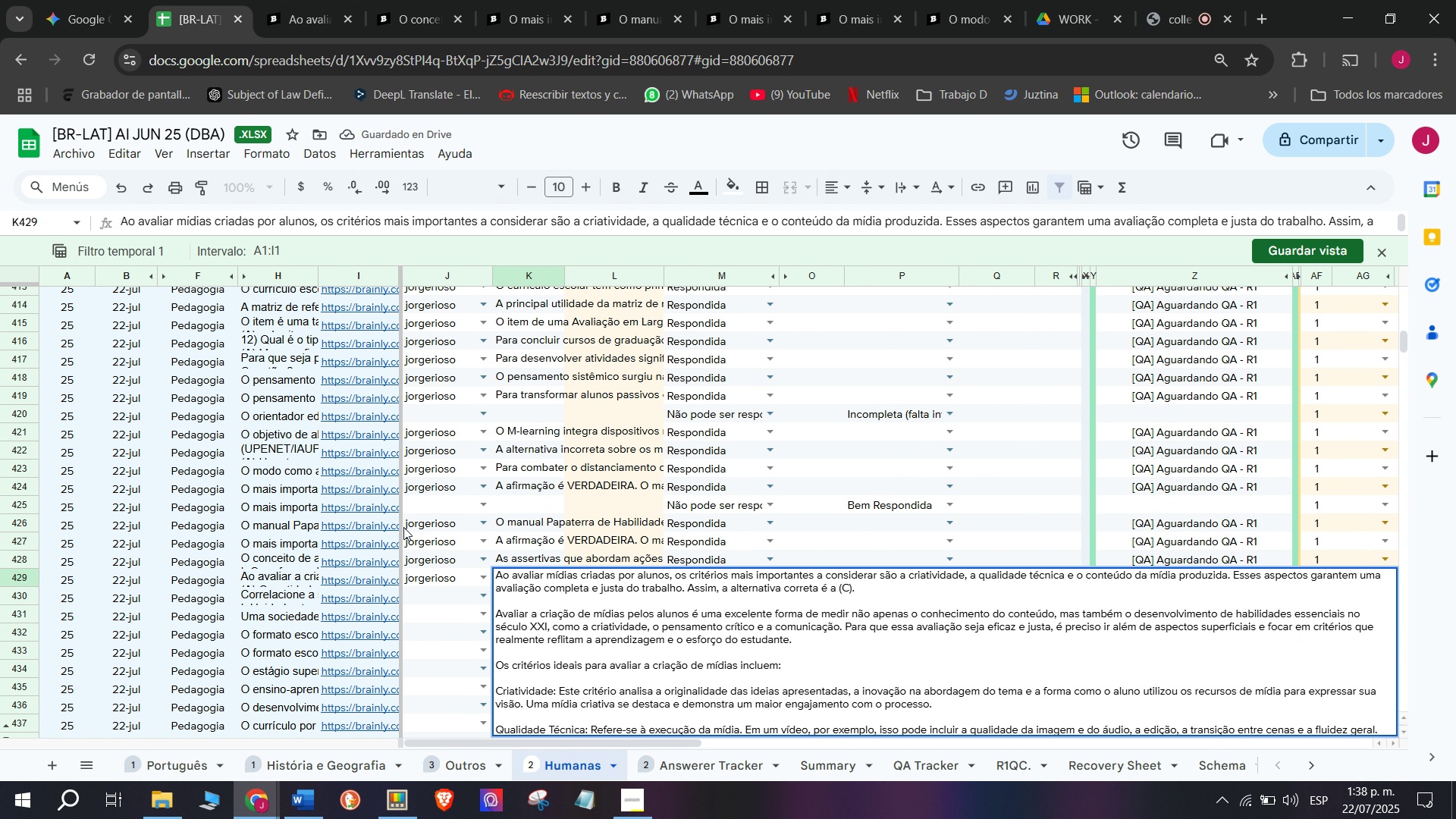 
left_click([534, 485])
 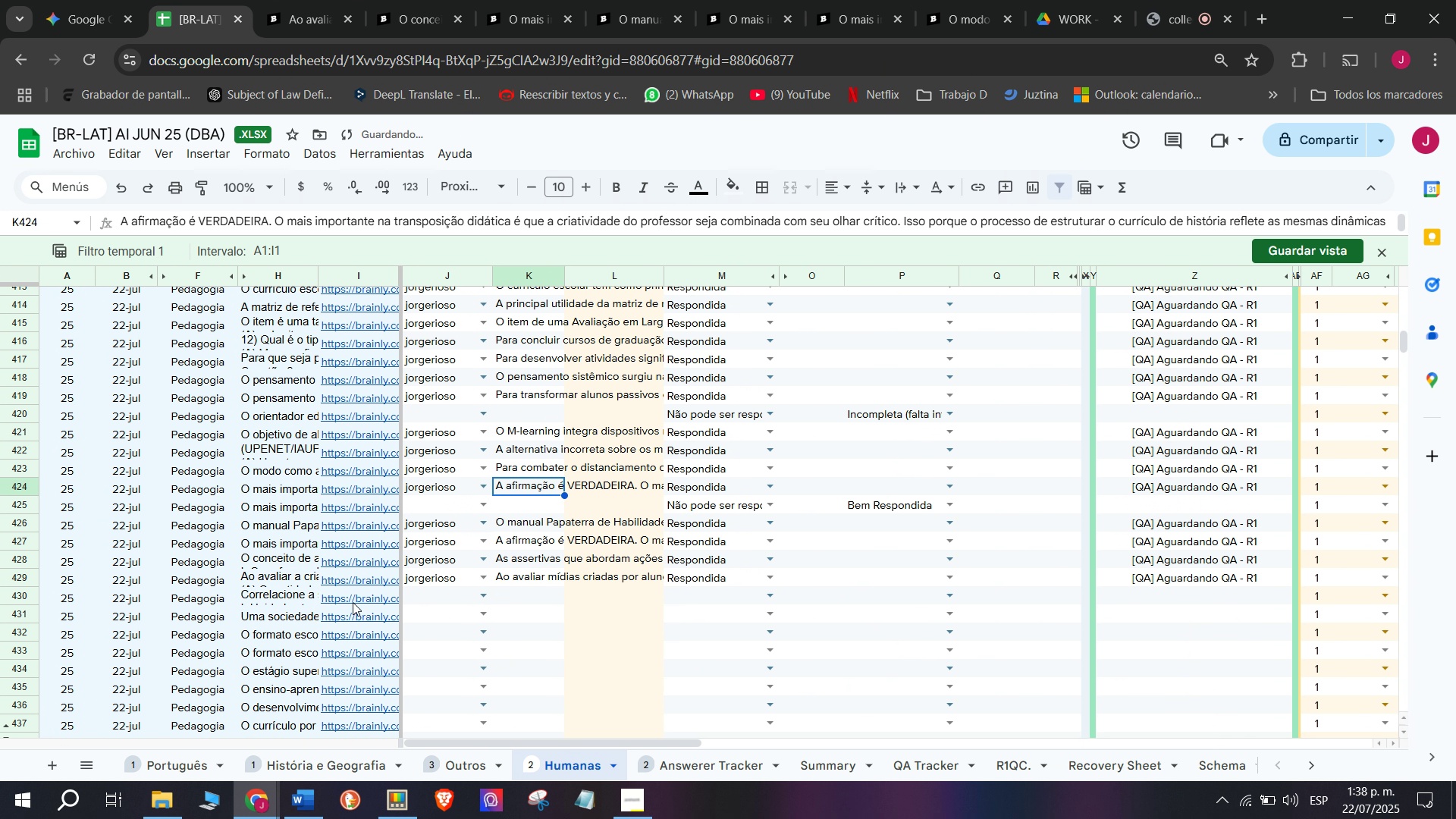 
left_click([353, 602])
 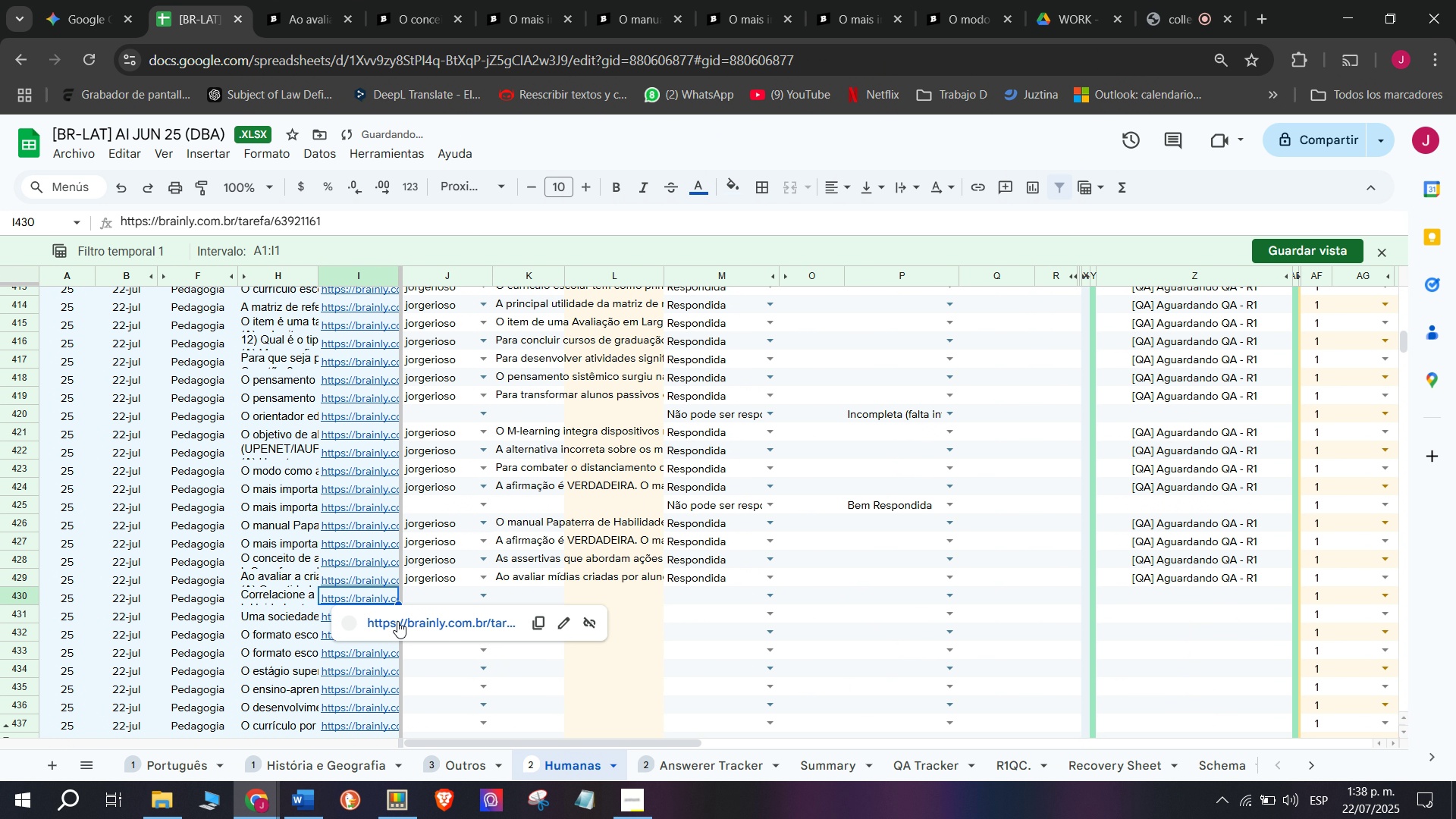 
double_click([402, 629])
 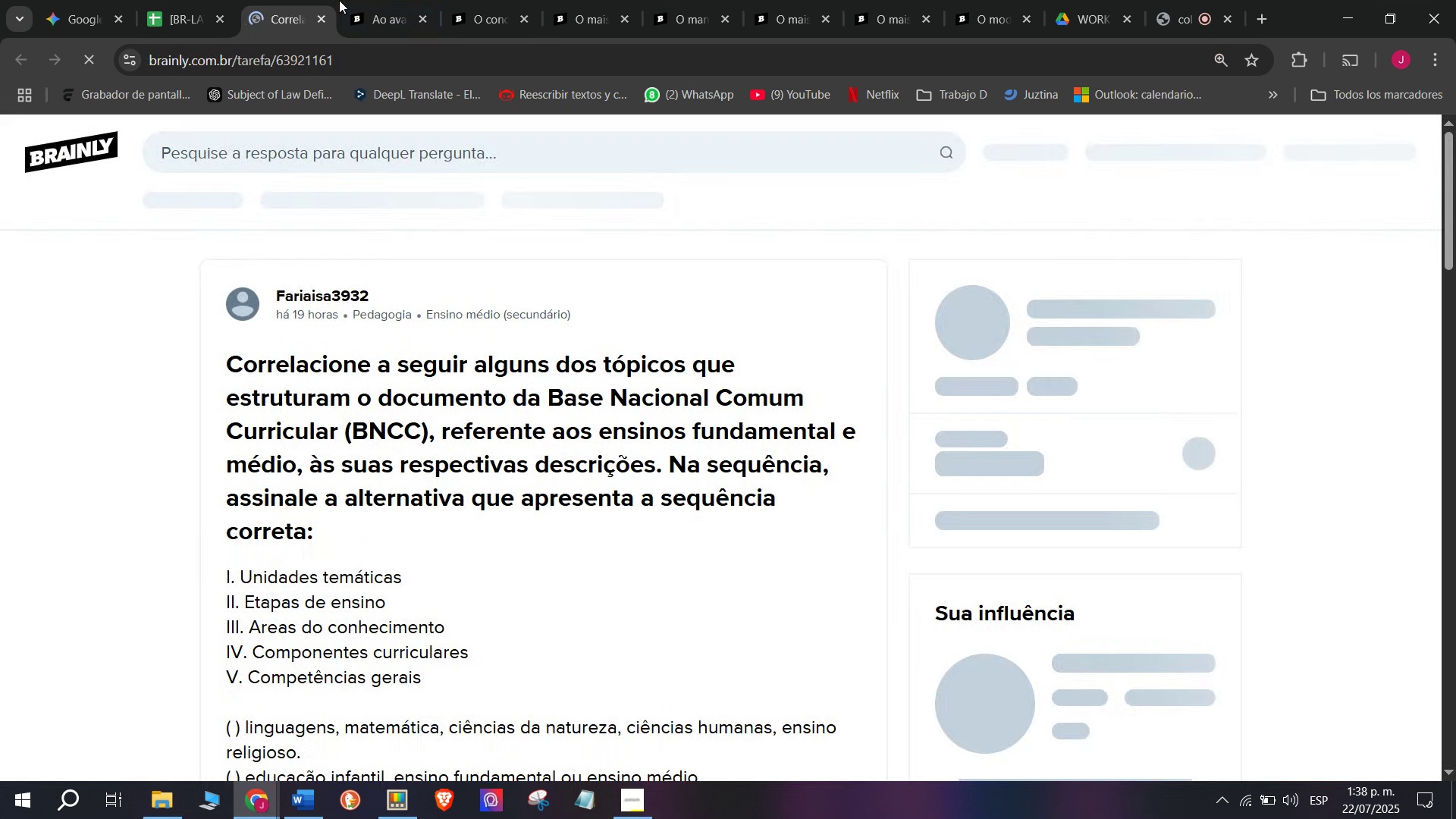 
left_click([391, 0])
 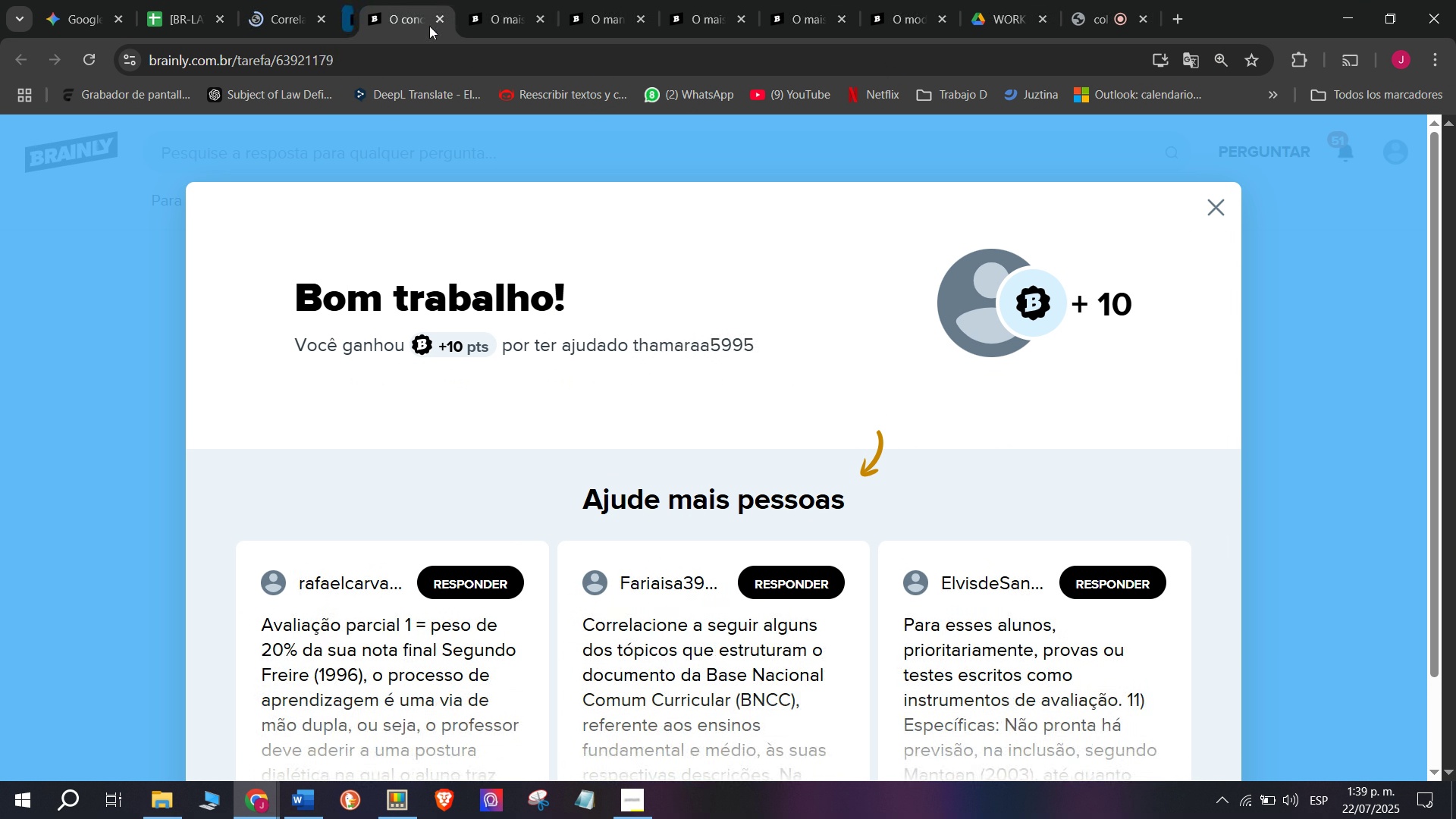 
double_click([429, 26])
 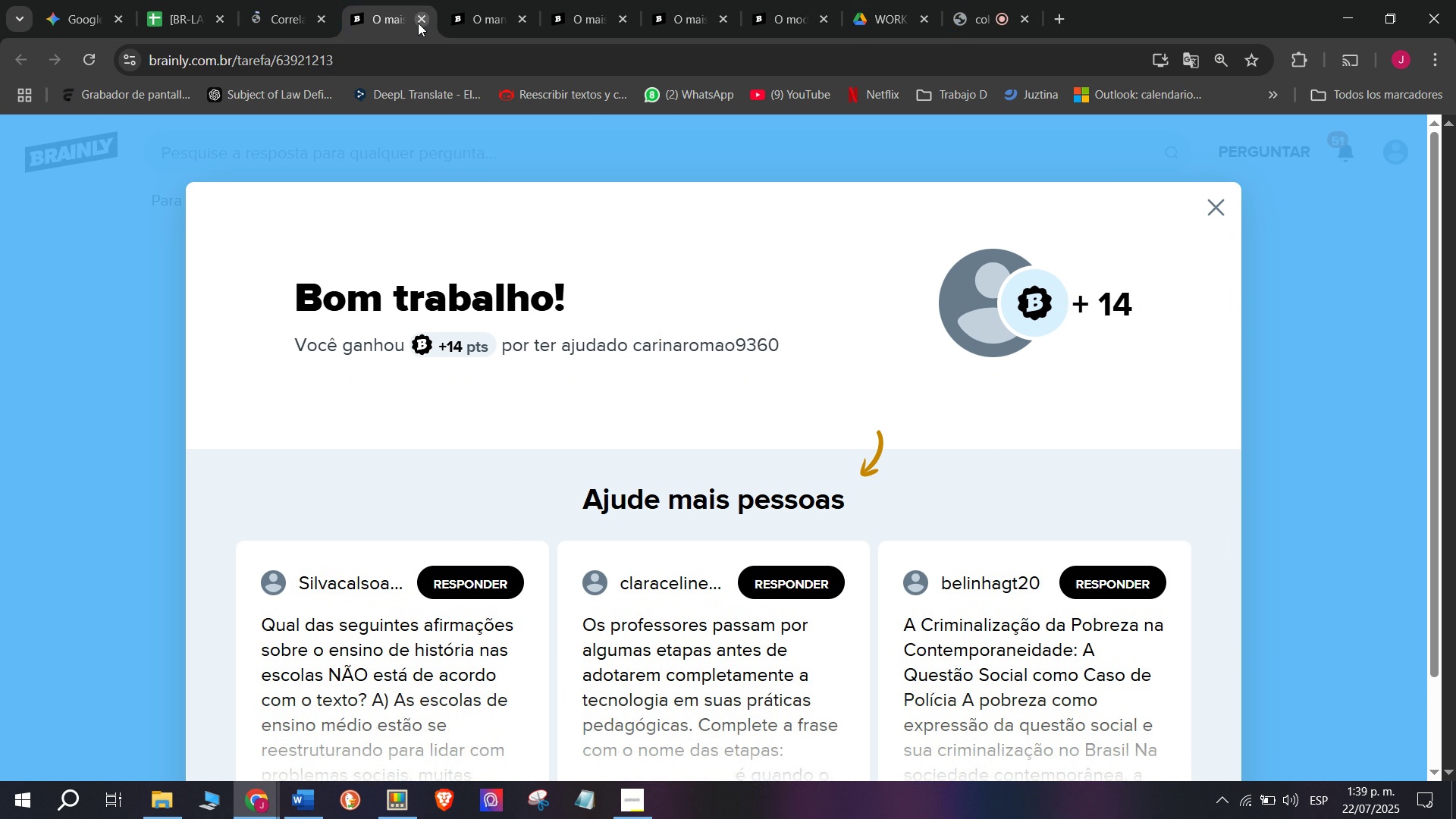 
triple_click([418, 23])
 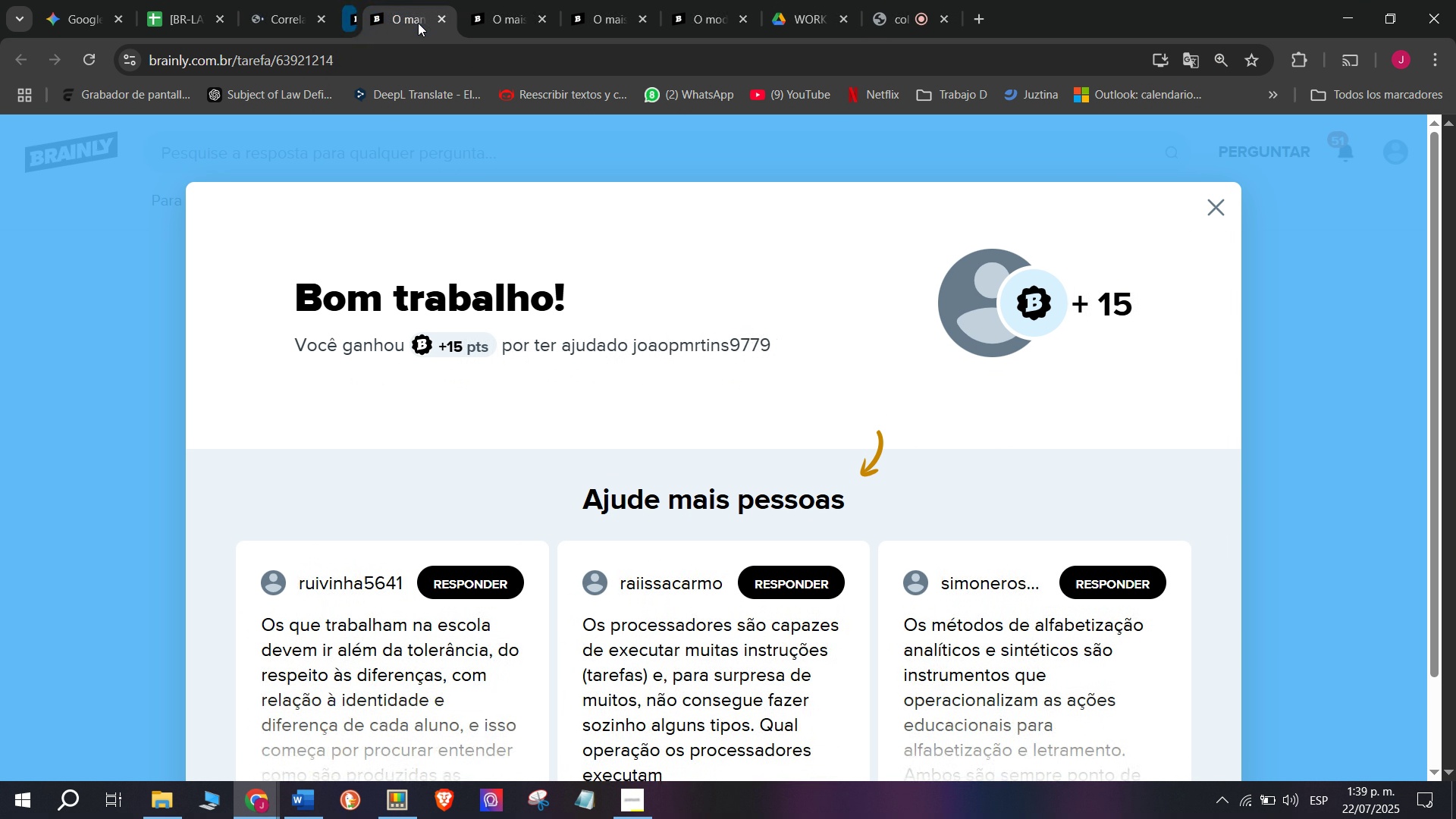 
triple_click([418, 23])
 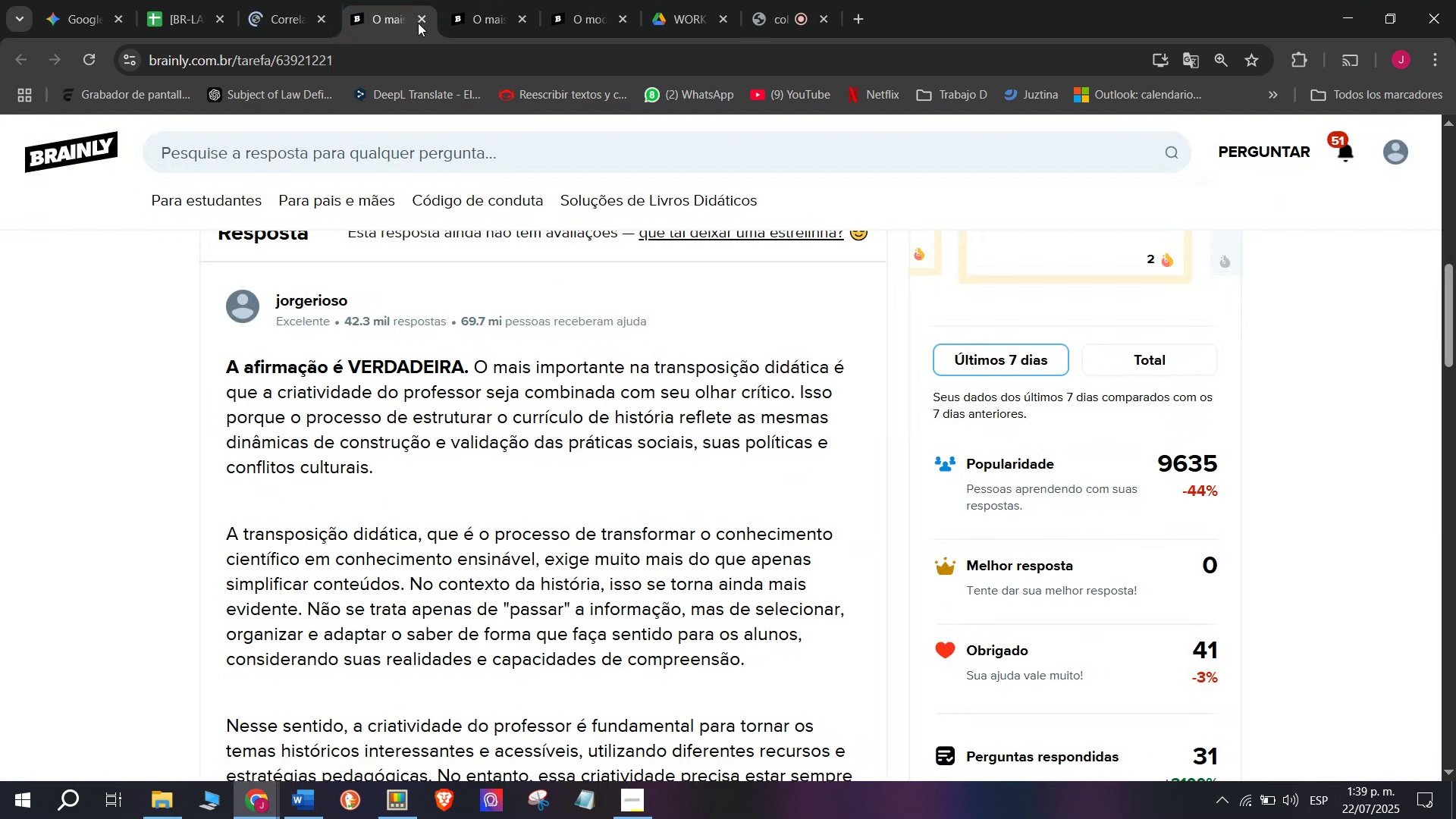 
triple_click([418, 23])
 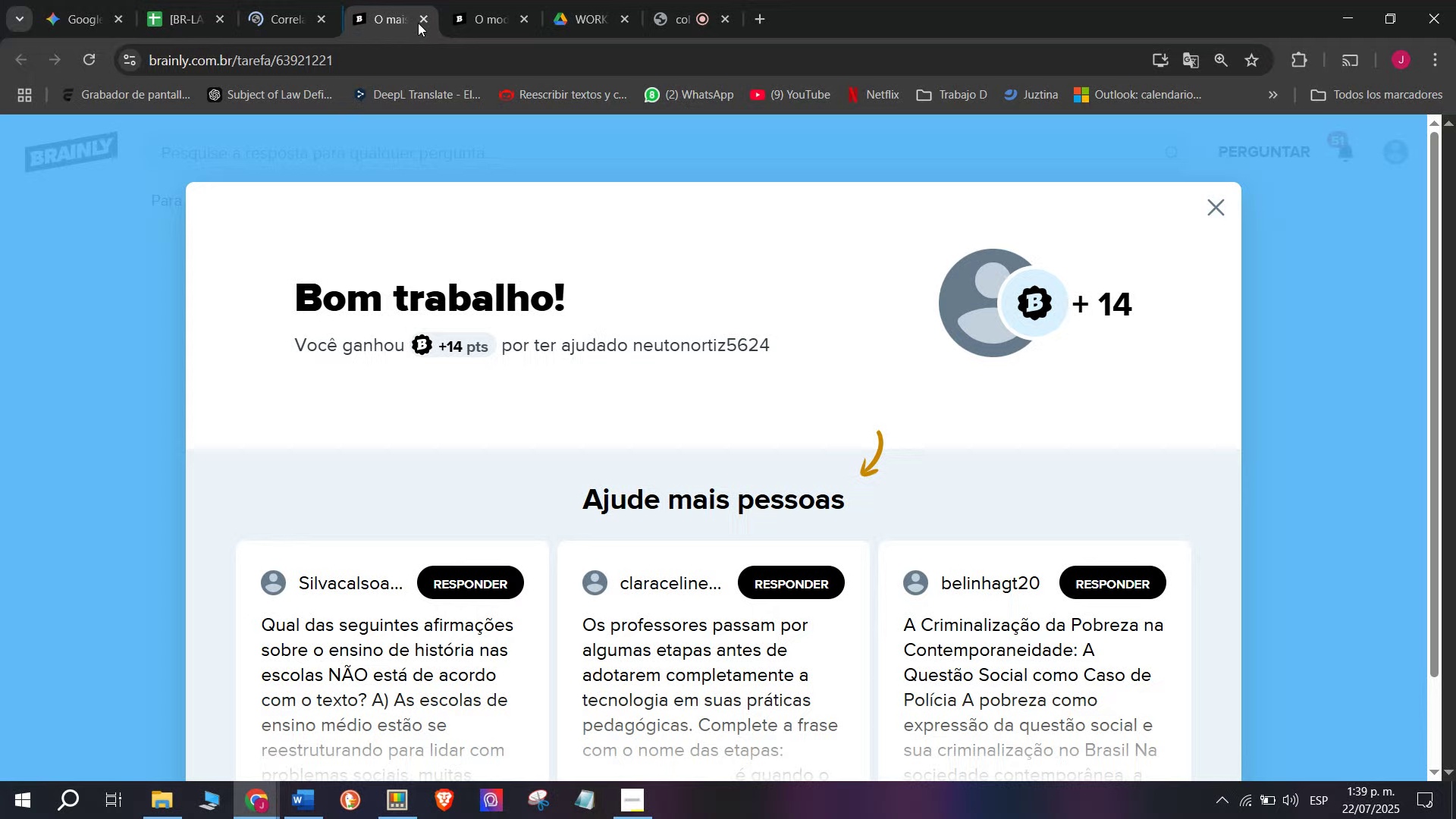 
triple_click([418, 23])
 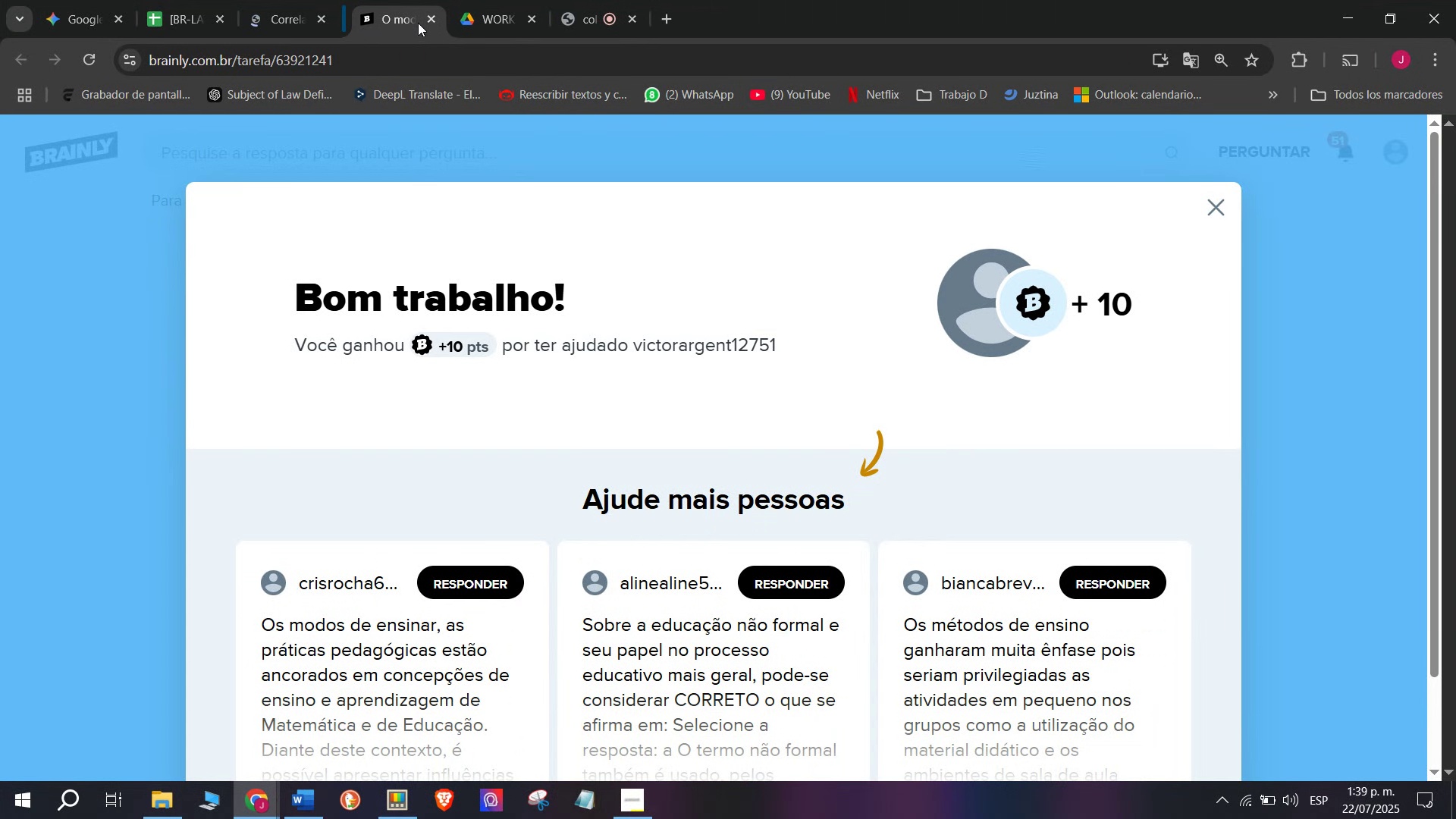 
triple_click([418, 23])
 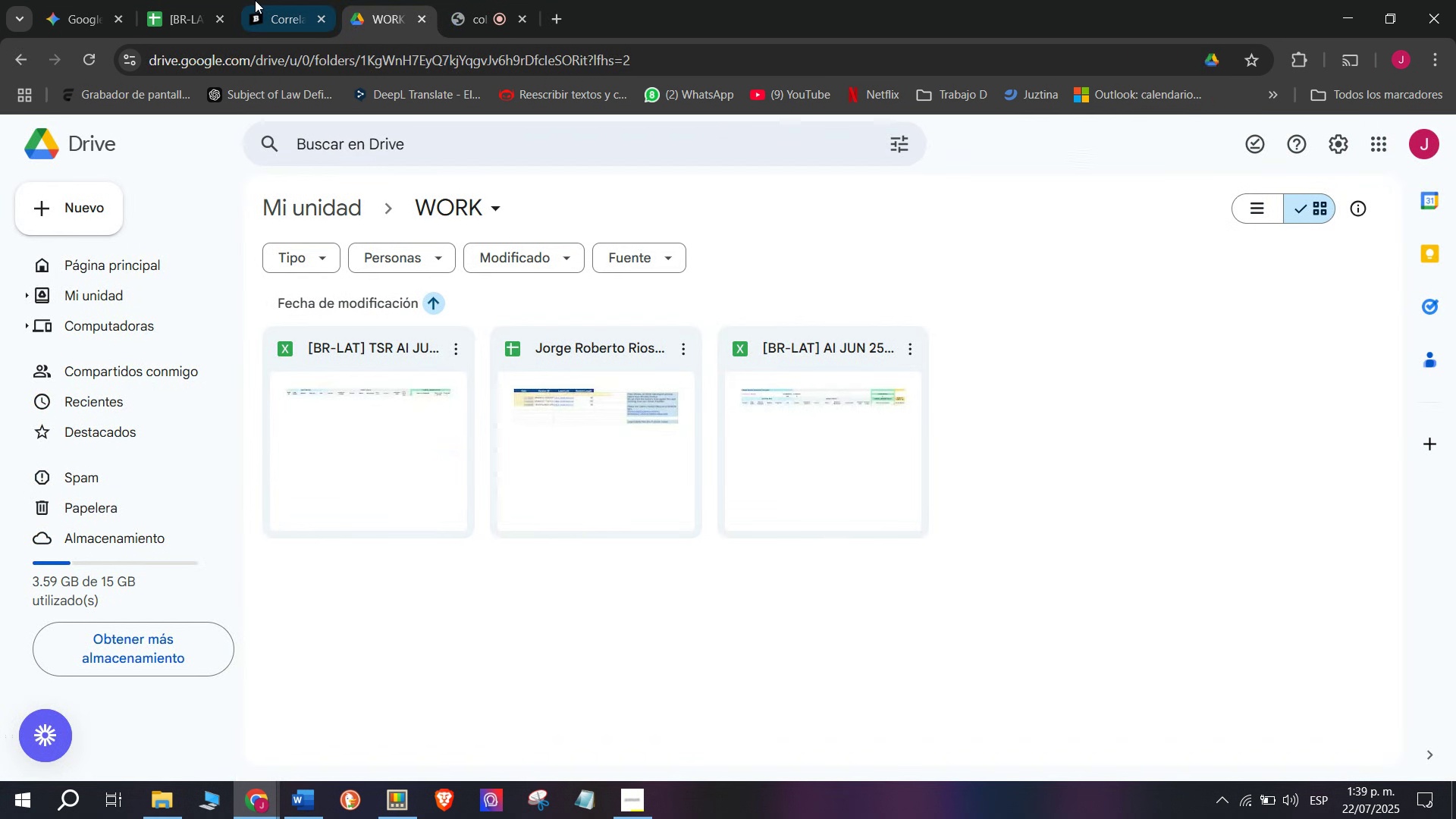 
triple_click([255, 0])
 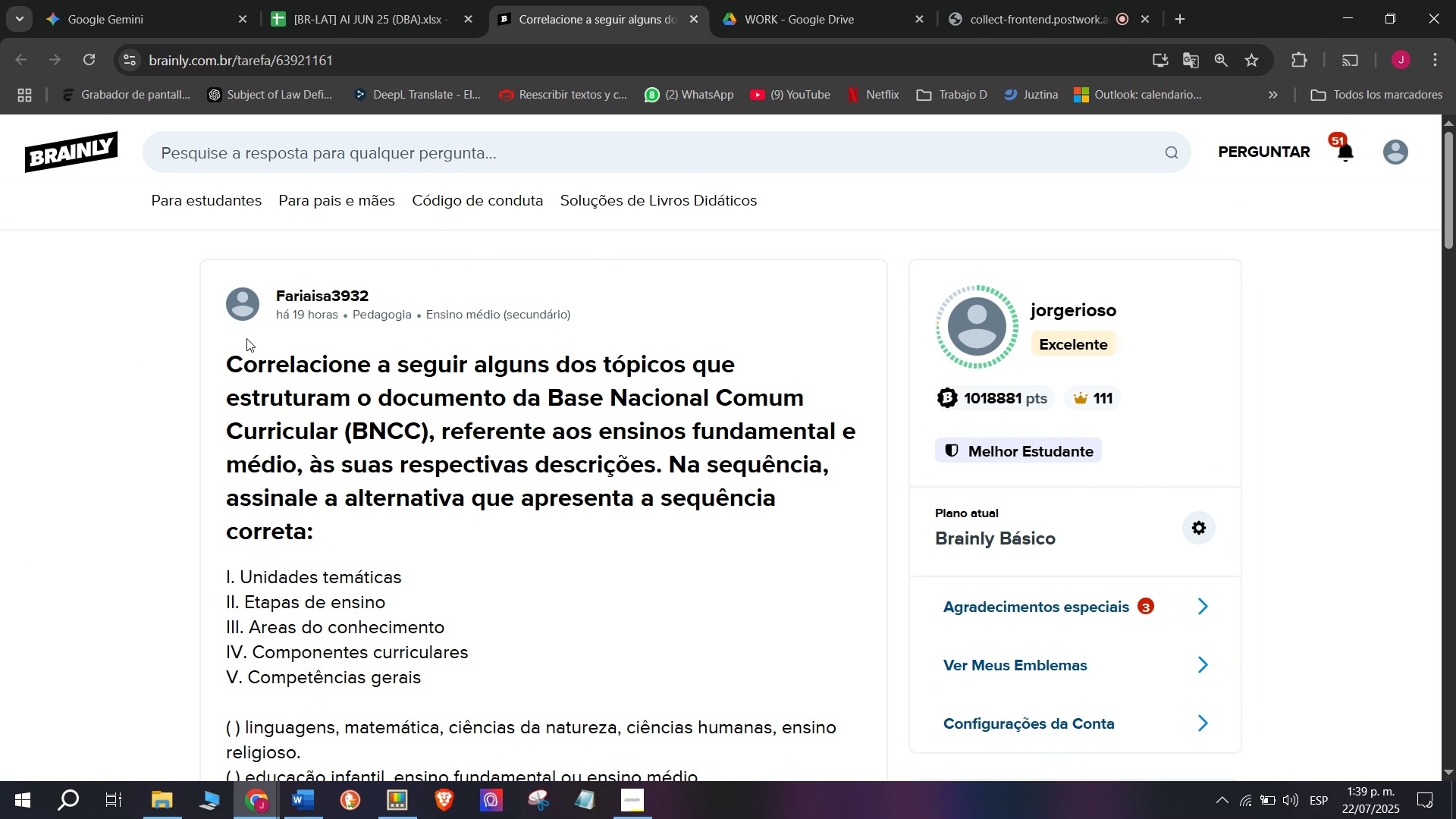 
left_click_drag(start_coordinate=[205, 356], to_coordinate=[469, 385])
 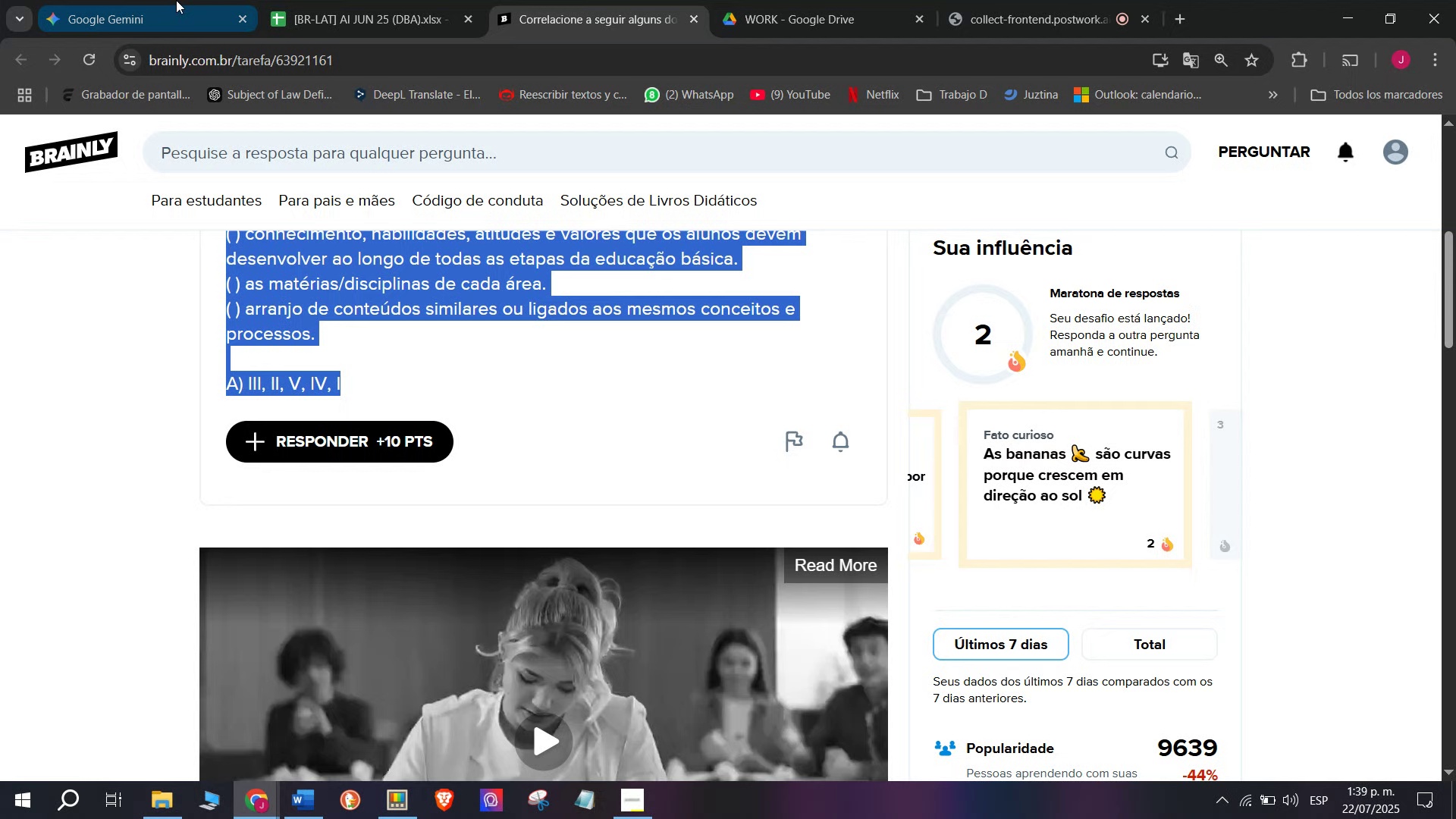 
scroll: coordinate [440, 460], scroll_direction: down, amount: 2.0
 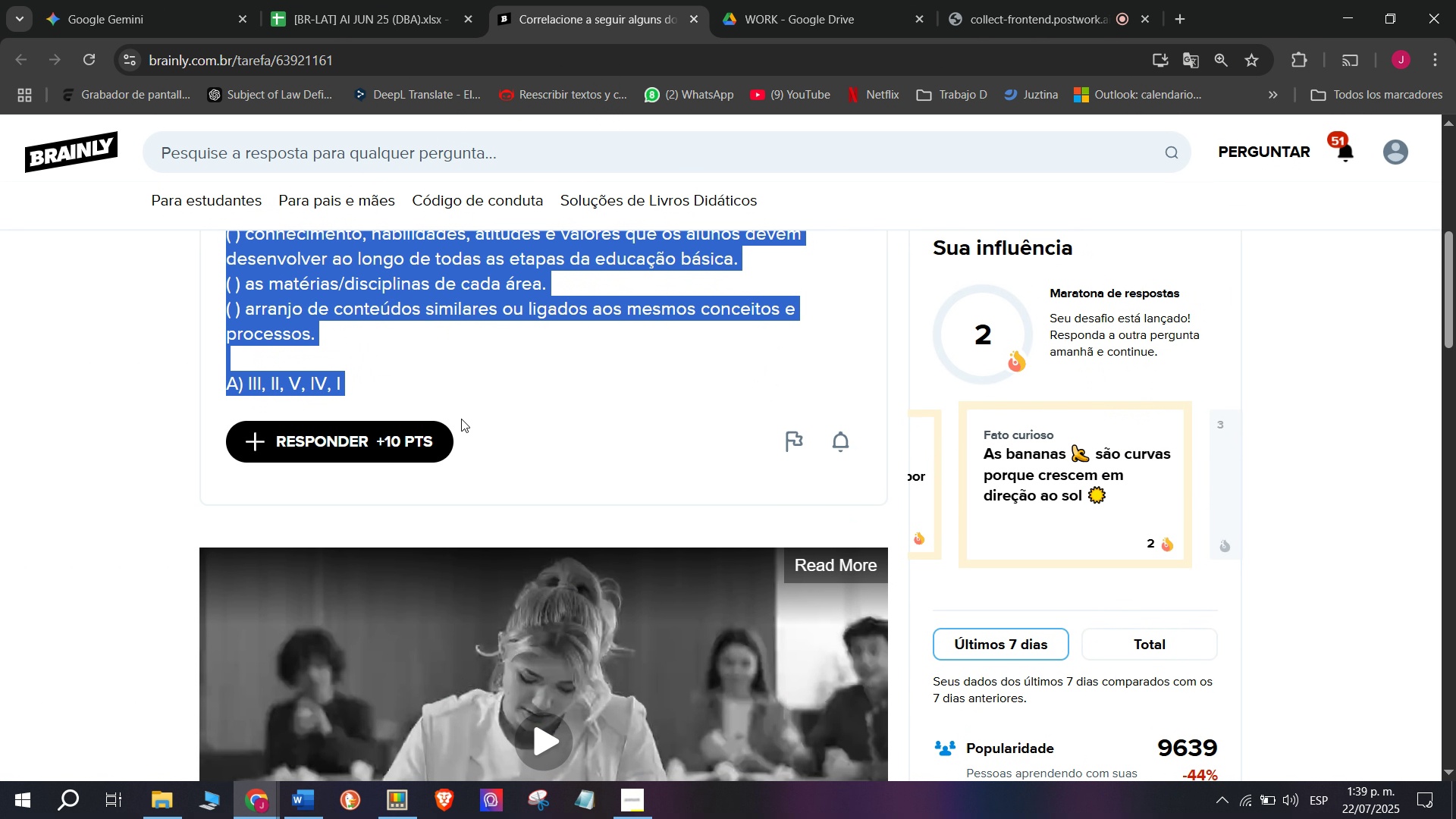 
key(Break)
 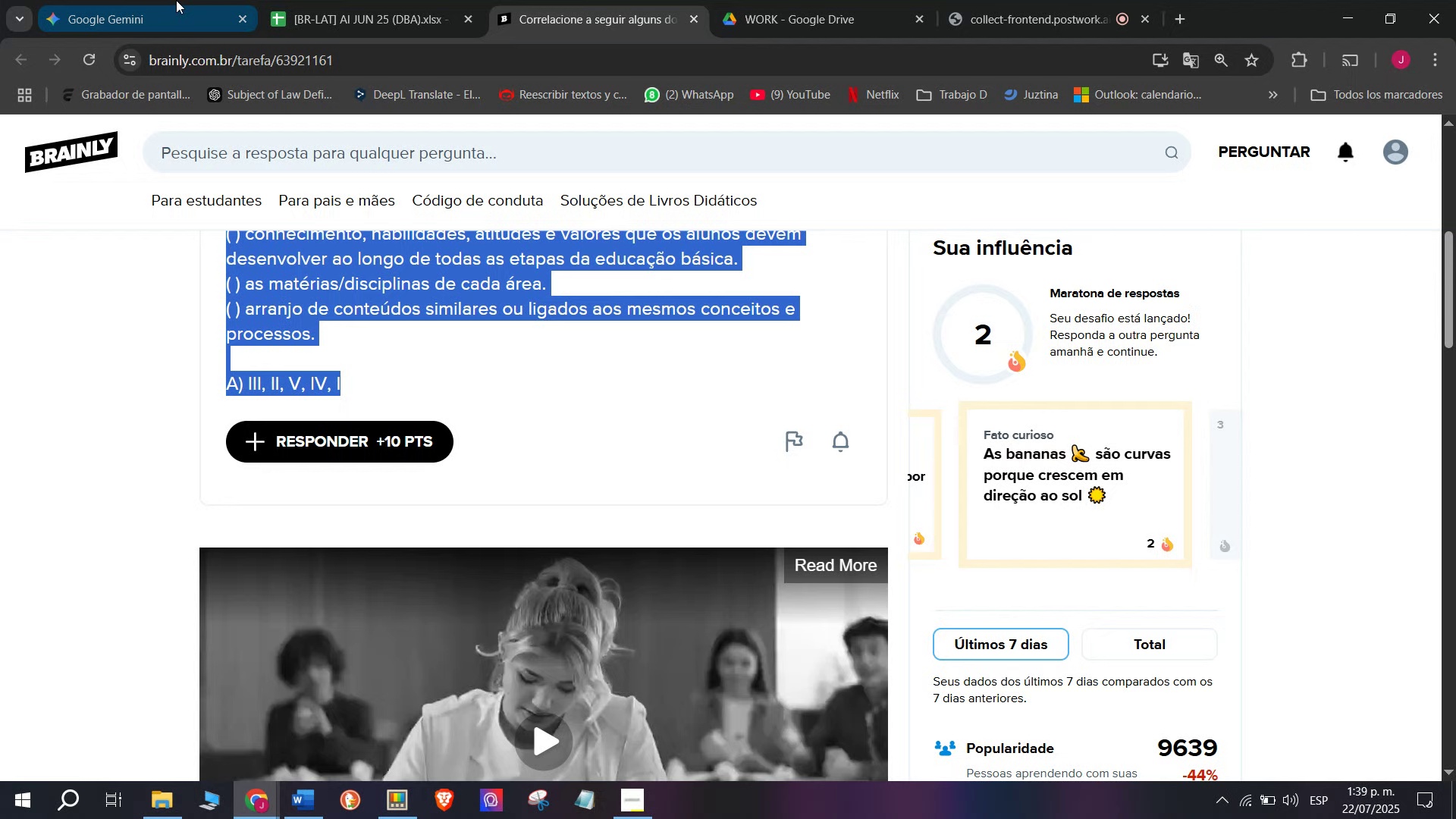 
key(Control+ControlLeft)
 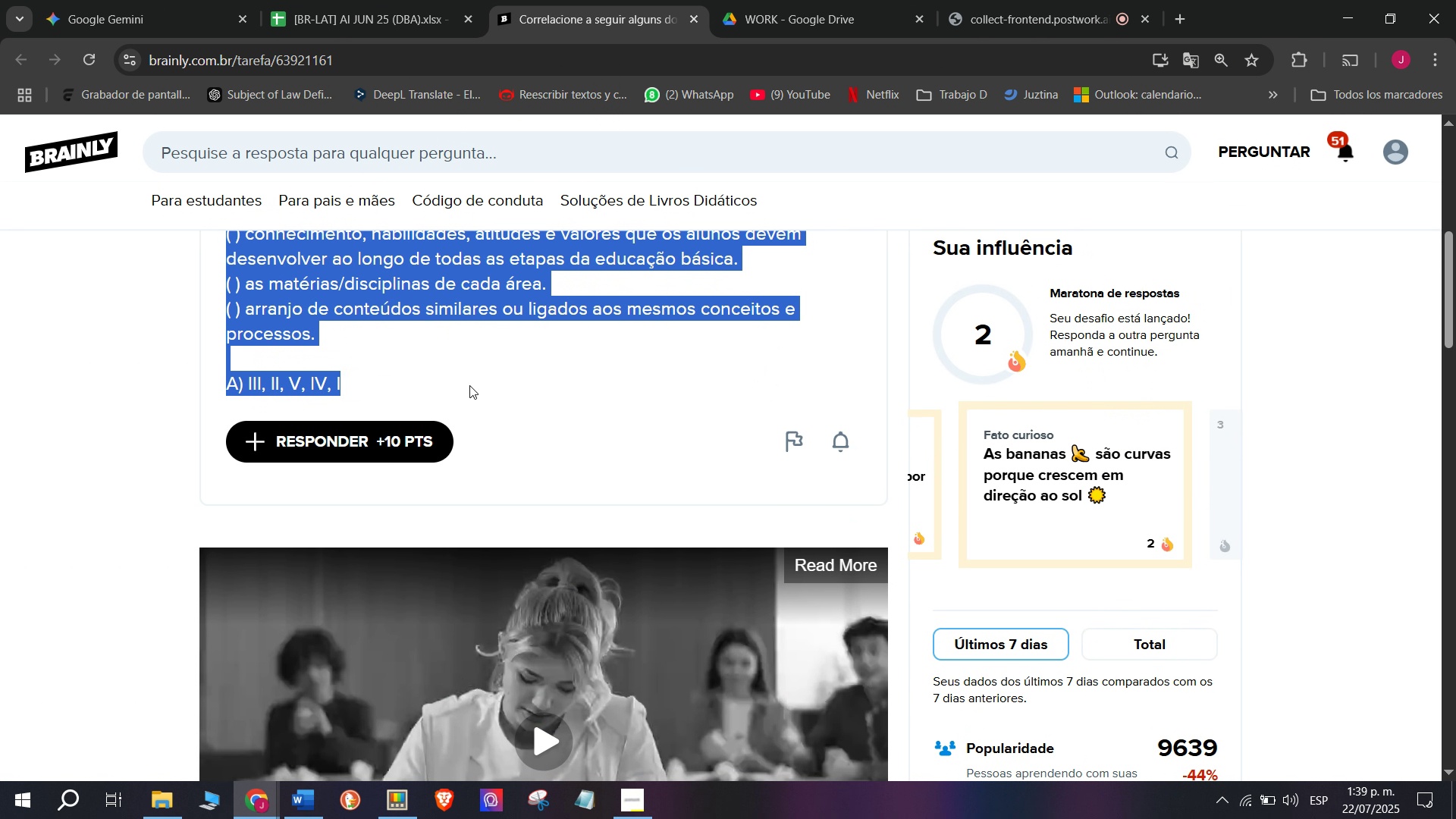 
key(Control+C)
 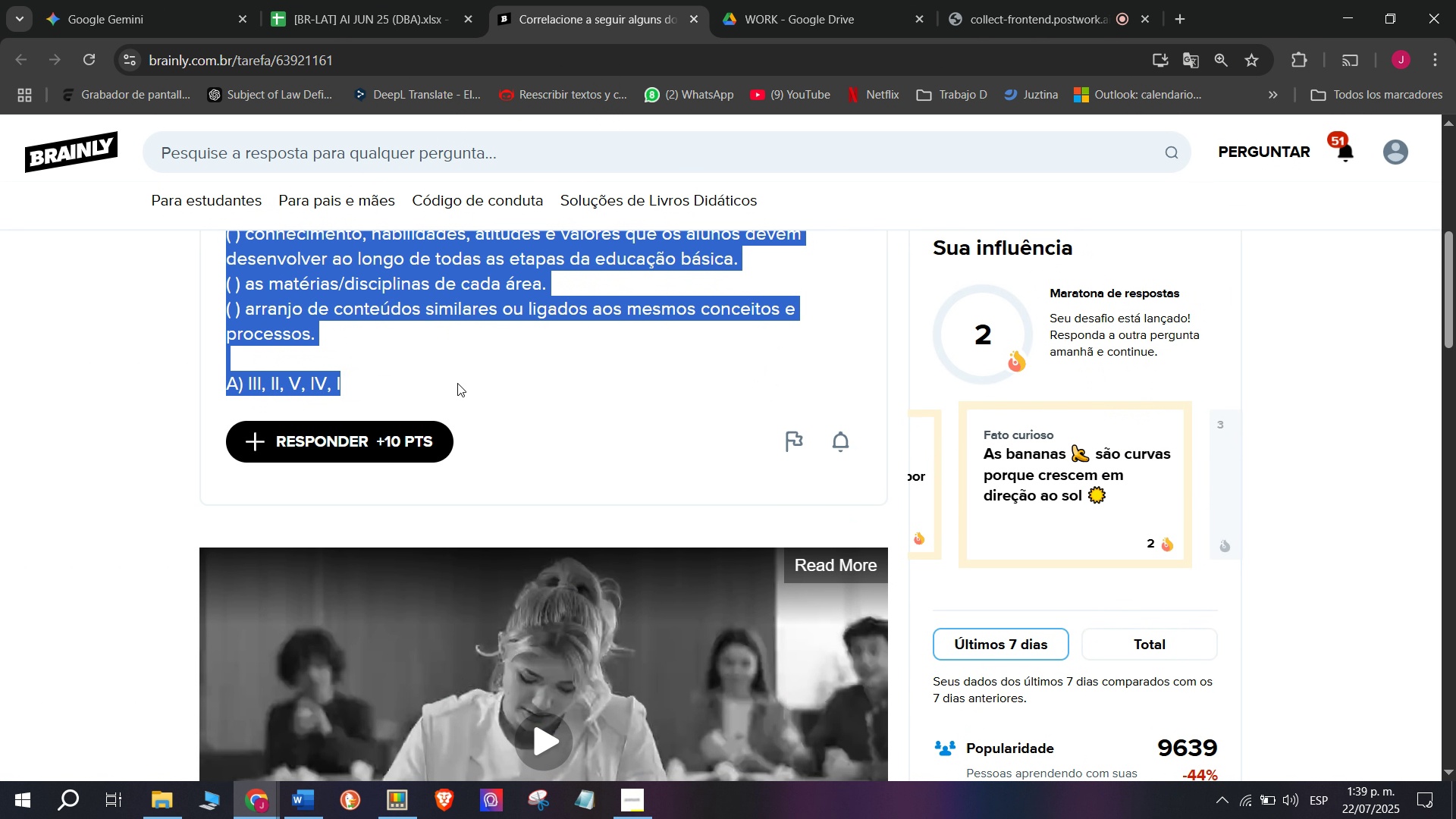 
key(Break)
 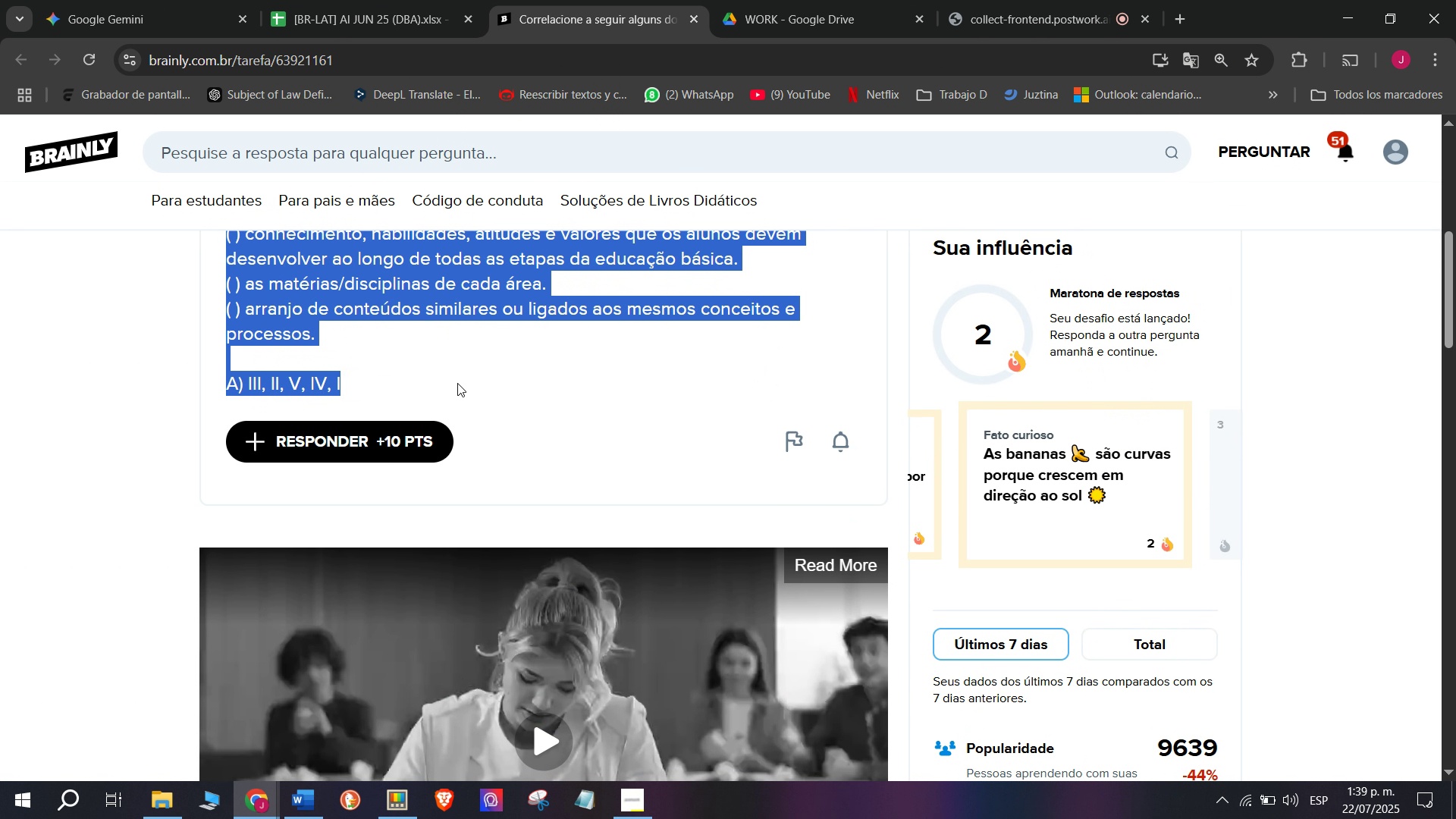 
key(Control+ControlLeft)
 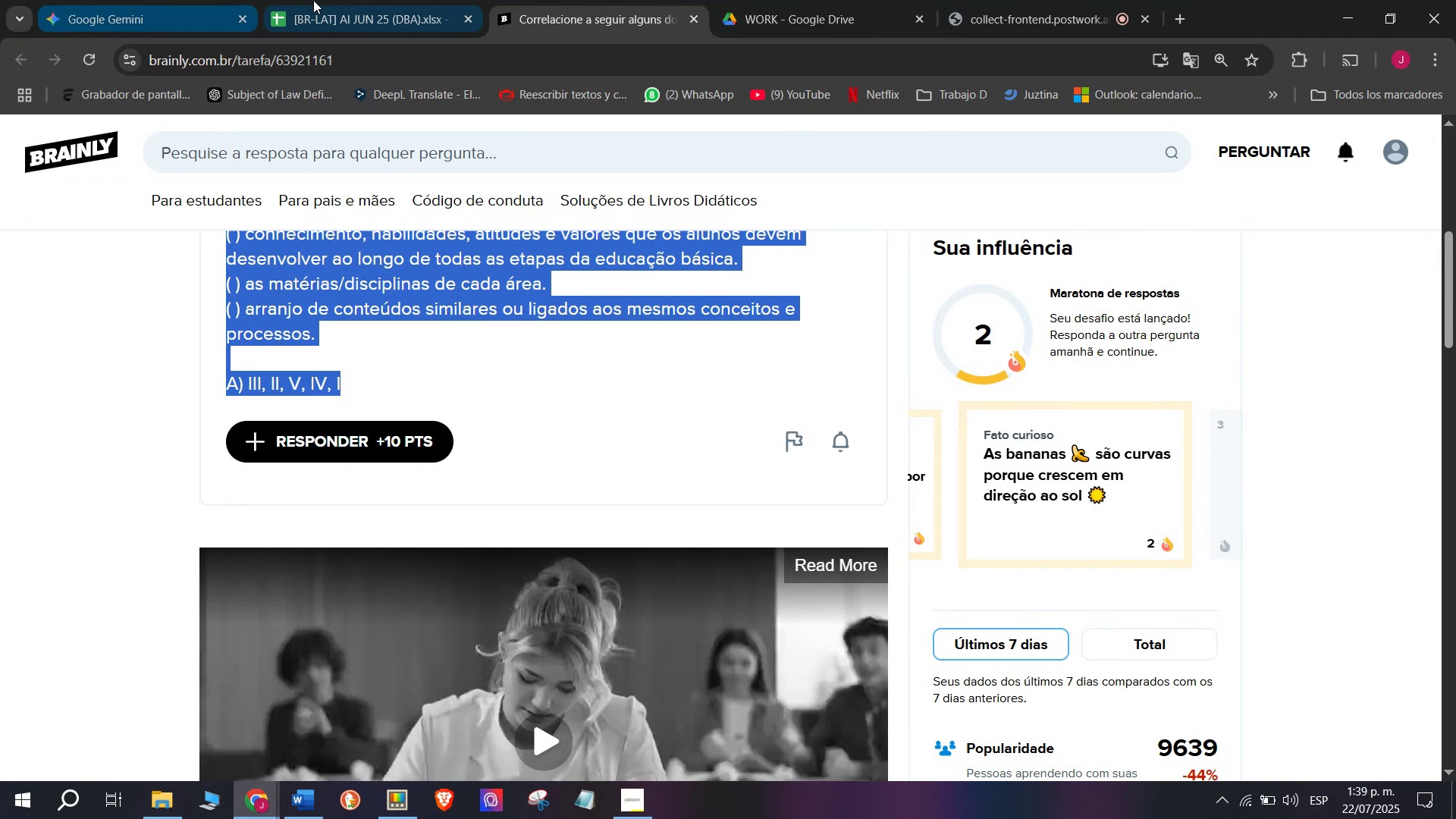 
key(Control+C)
 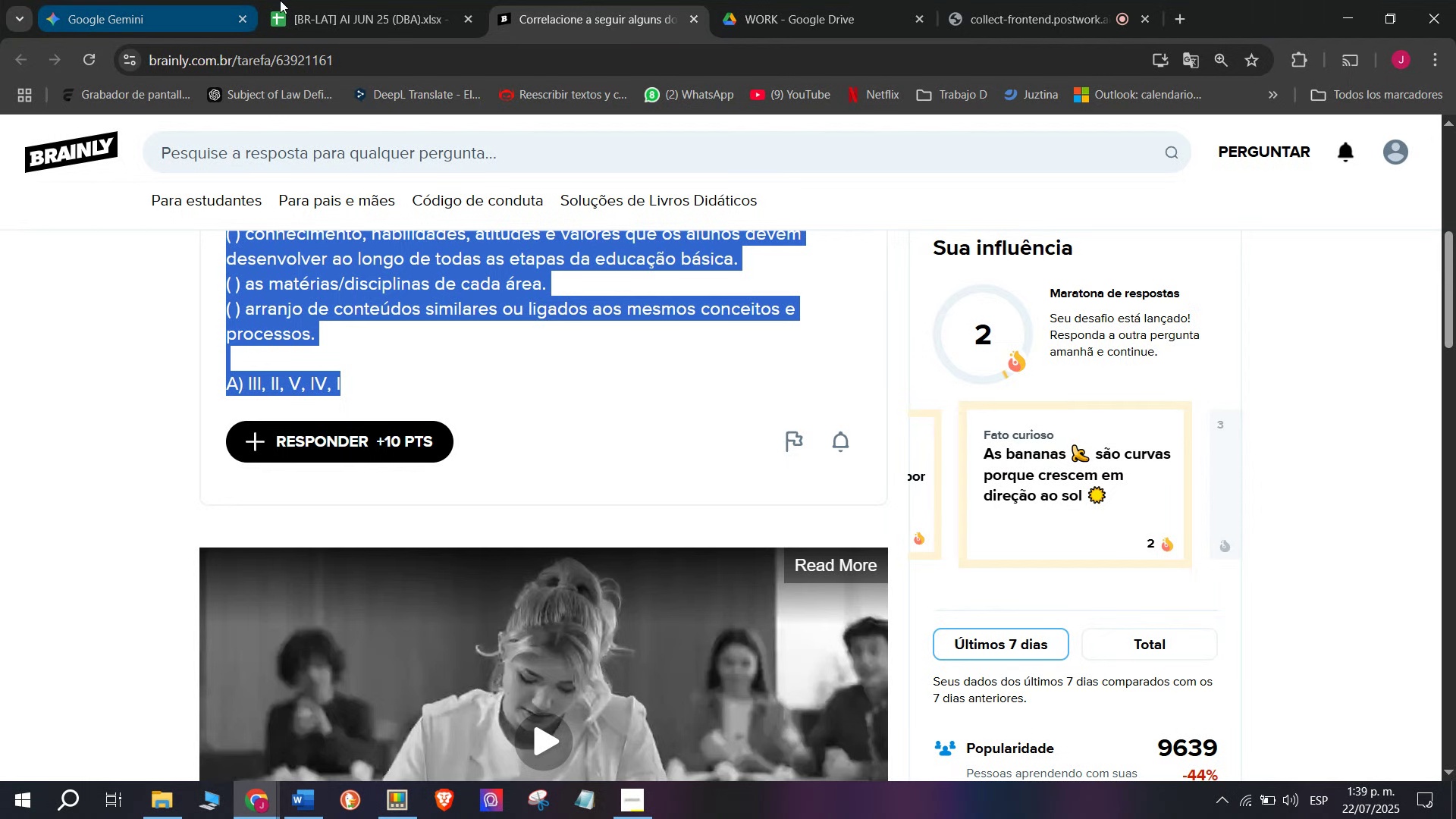 
left_click([315, 0])
 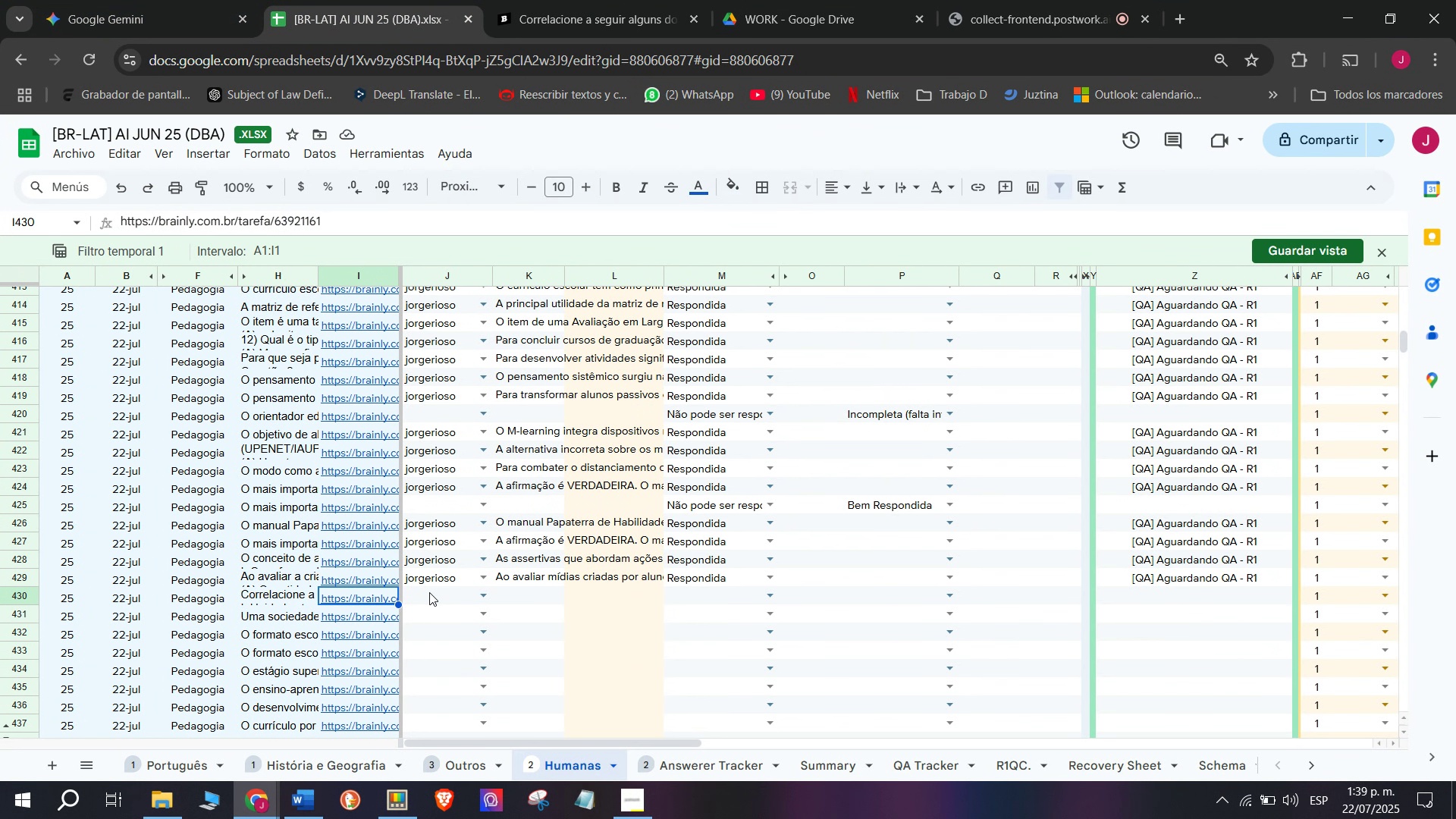 
left_click([431, 595])
 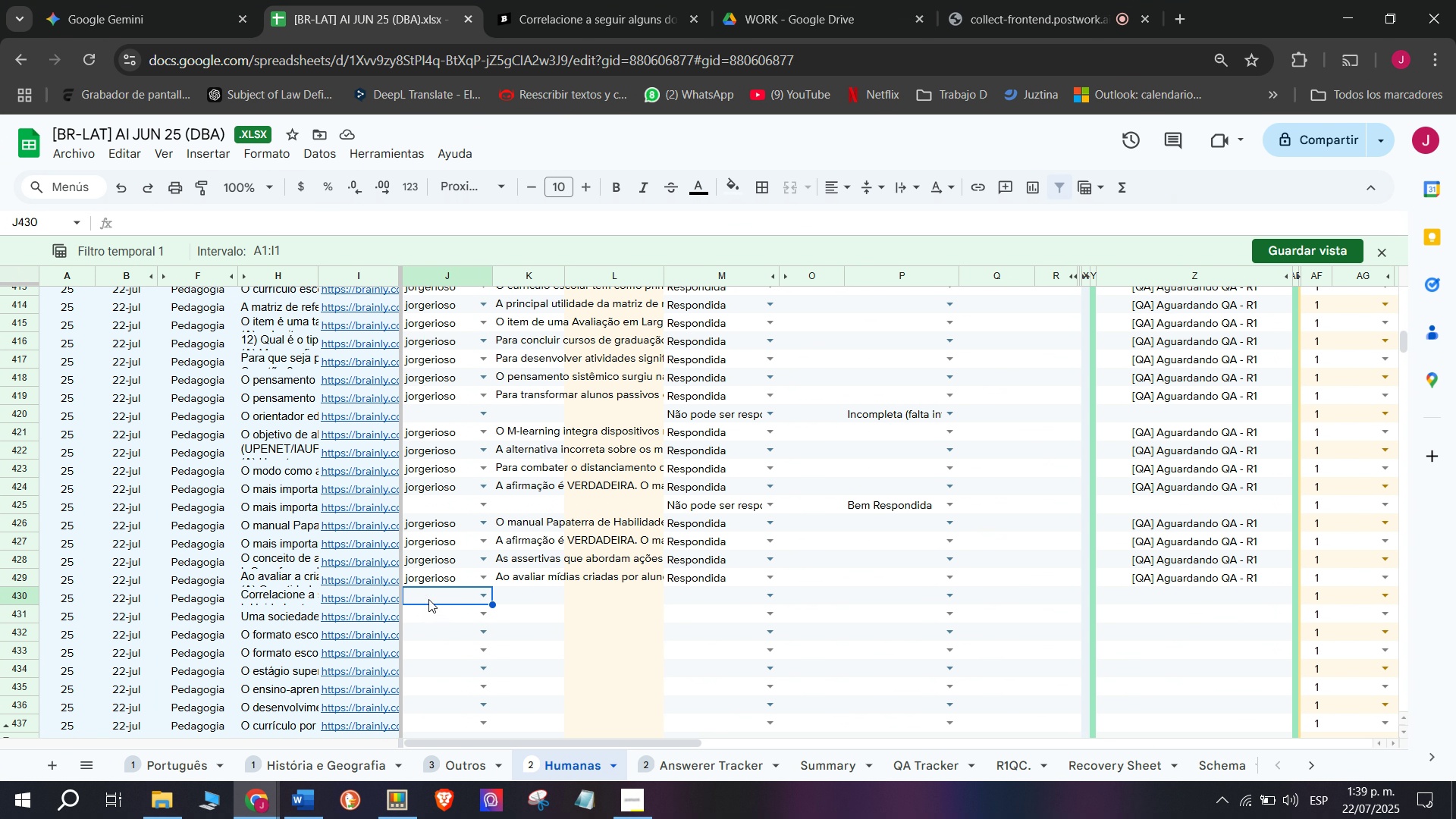 
double_click([425, 593])
 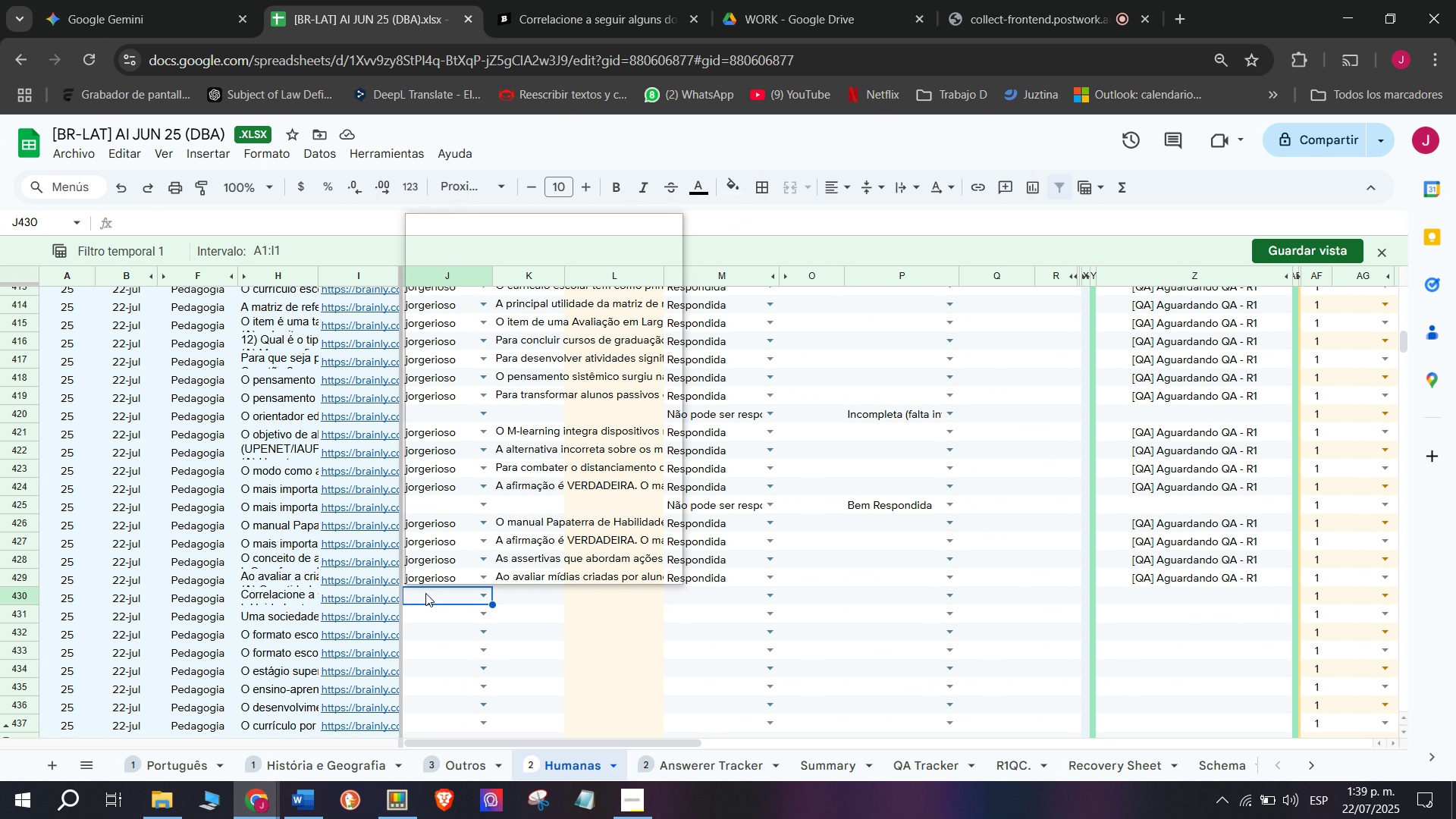 
key(Meta+MetaLeft)
 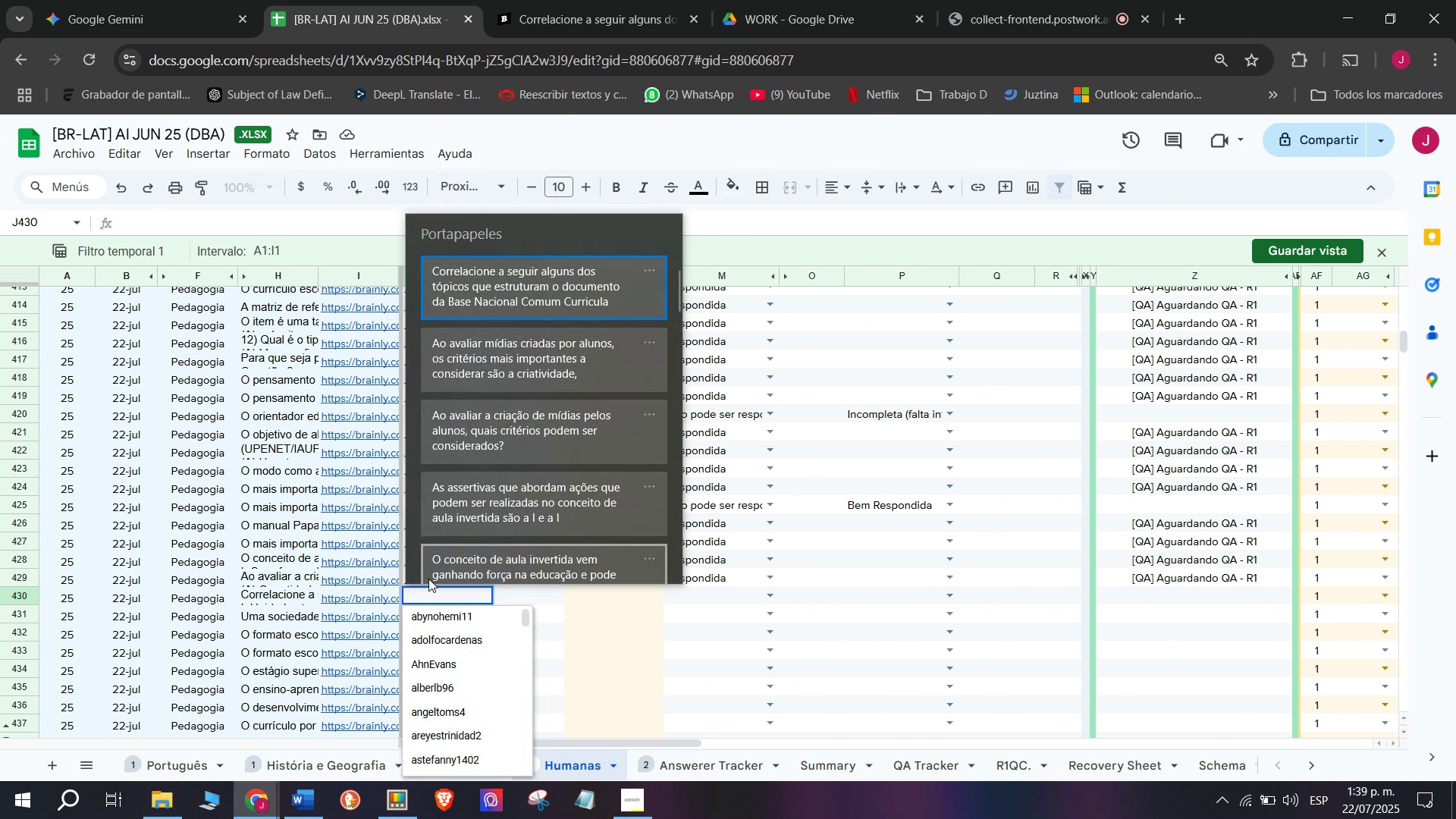 
key(Meta+V)
 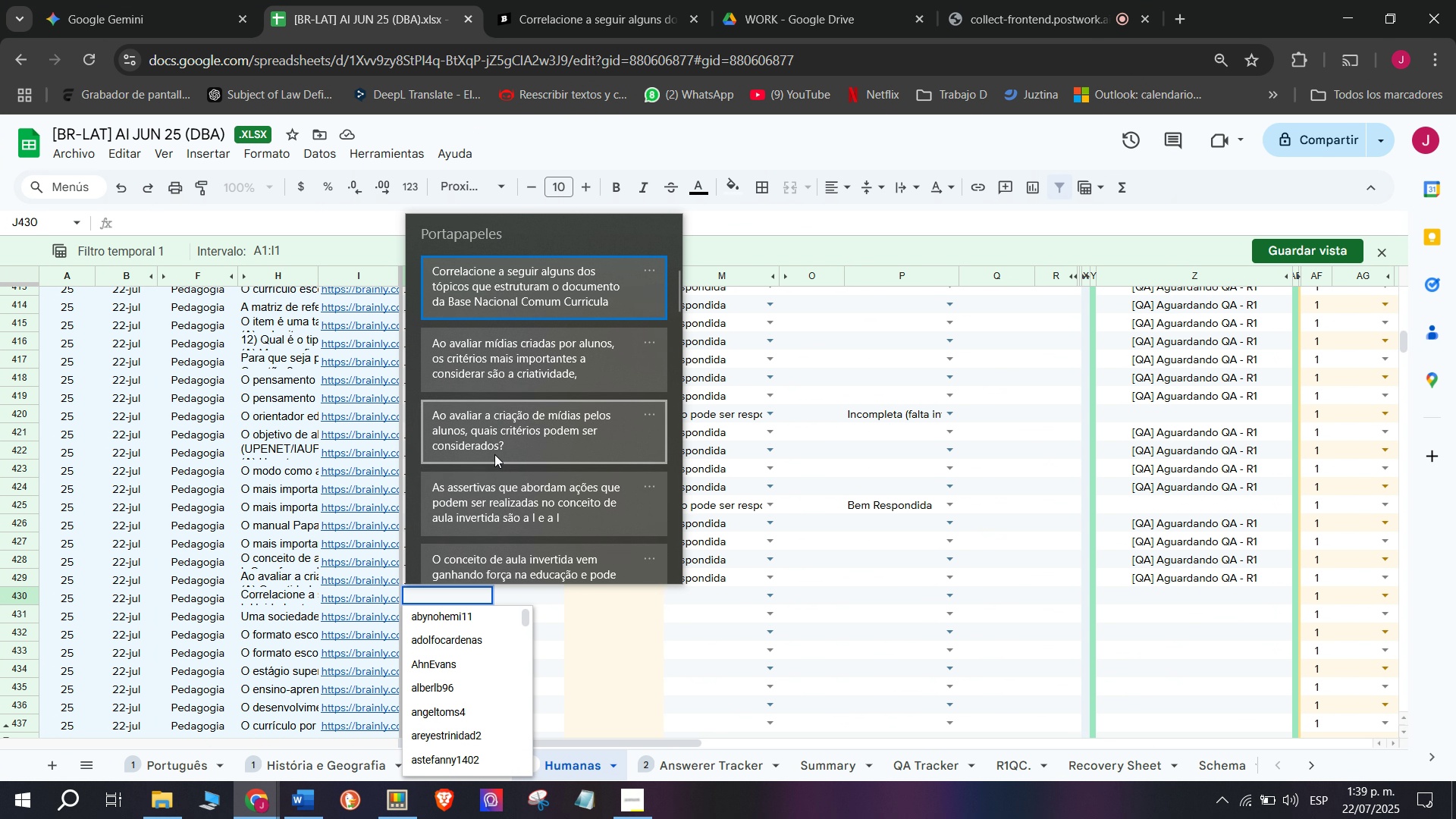 
key(C)
 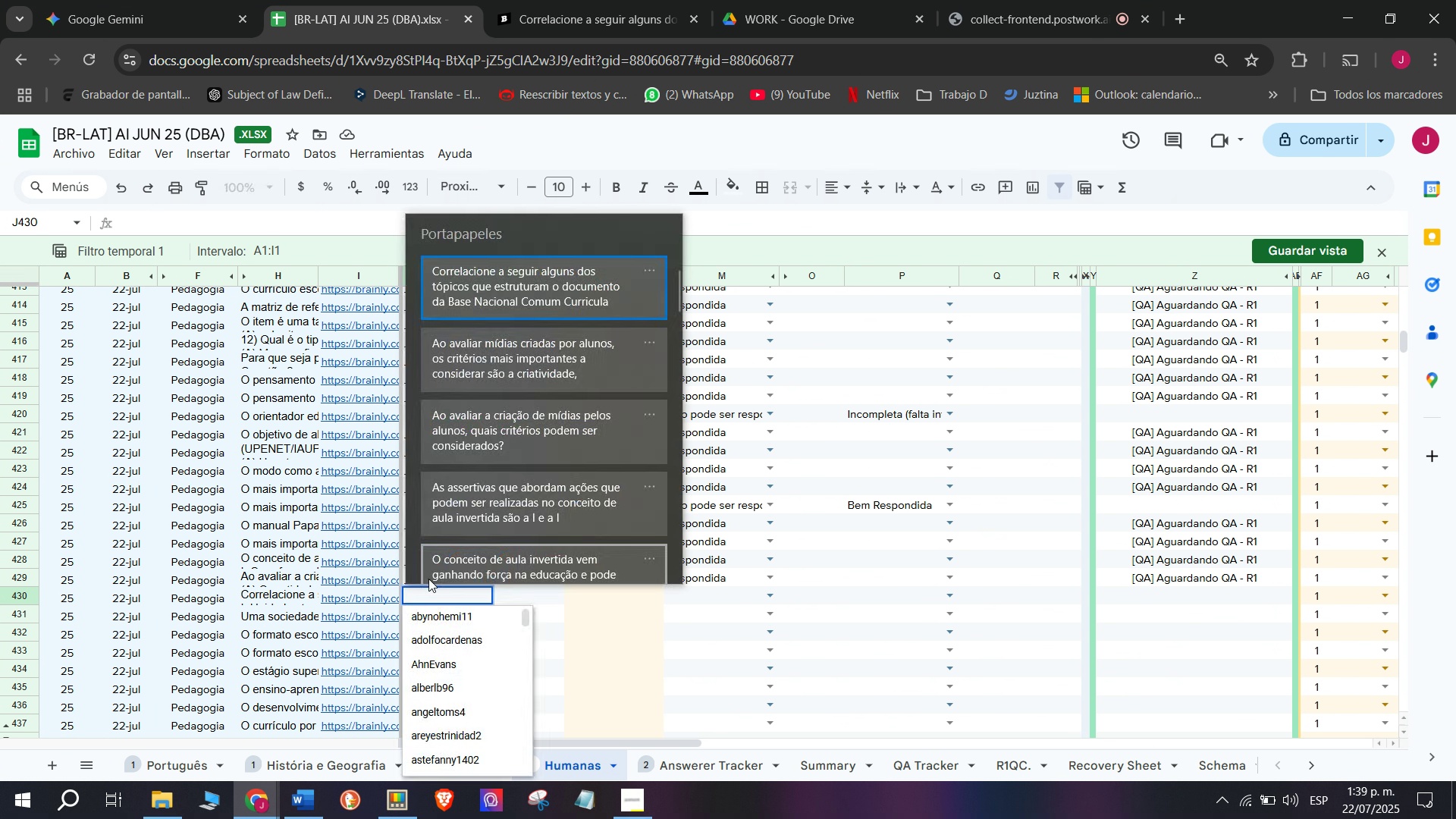 
left_click([638, 628])
 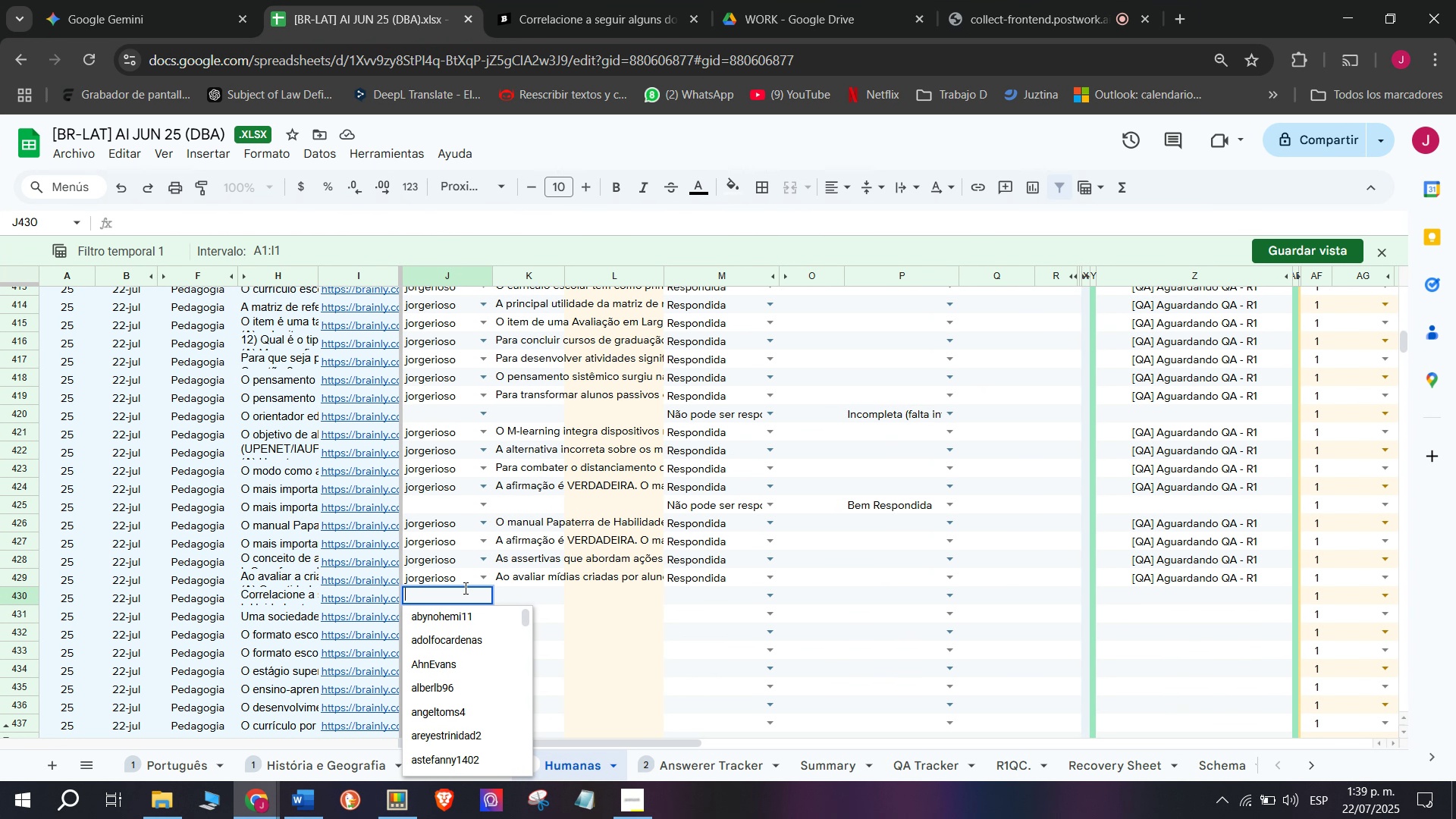 
key(J)
 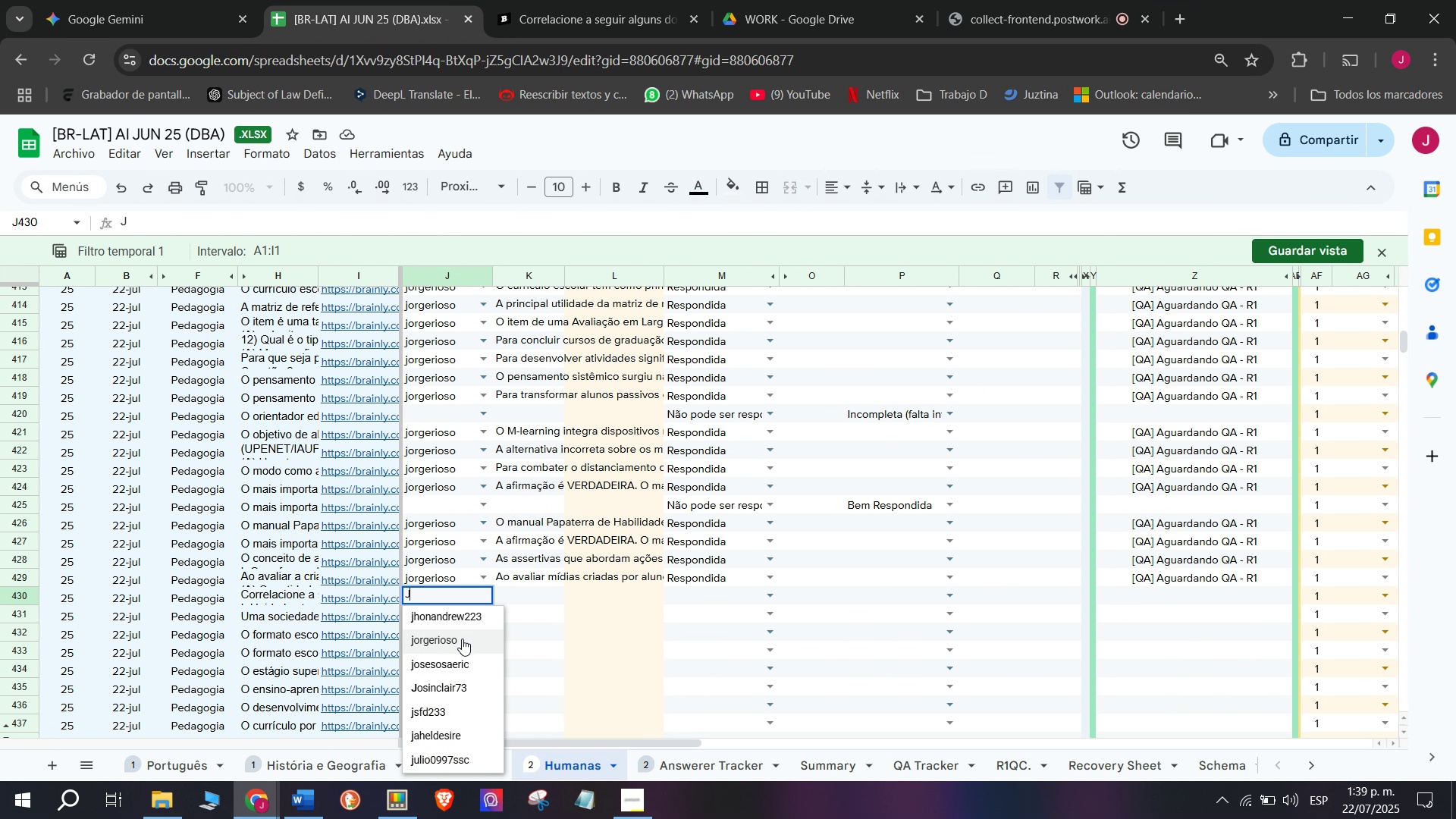 
left_click([462, 639])
 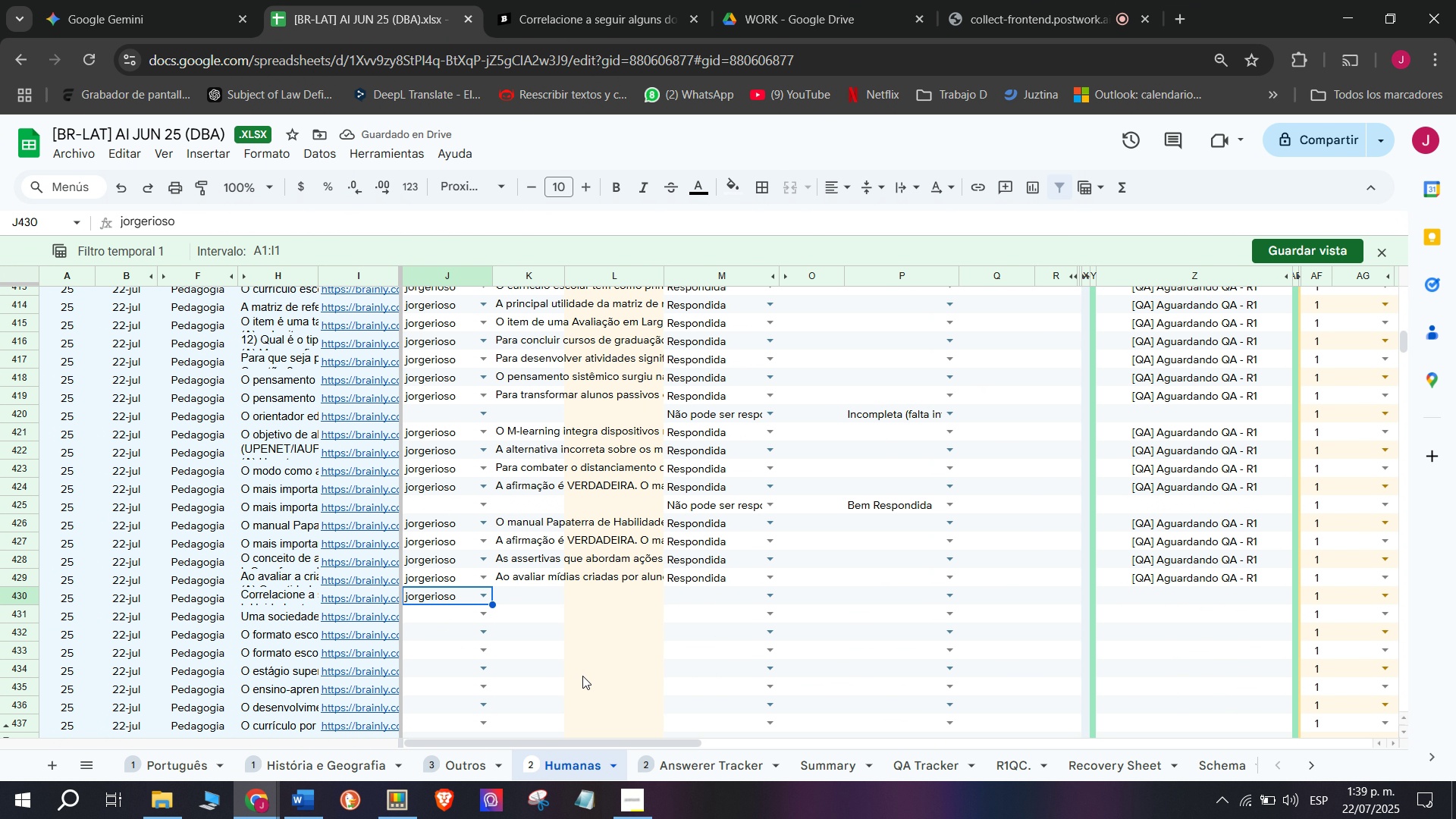 
left_click([535, 600])
 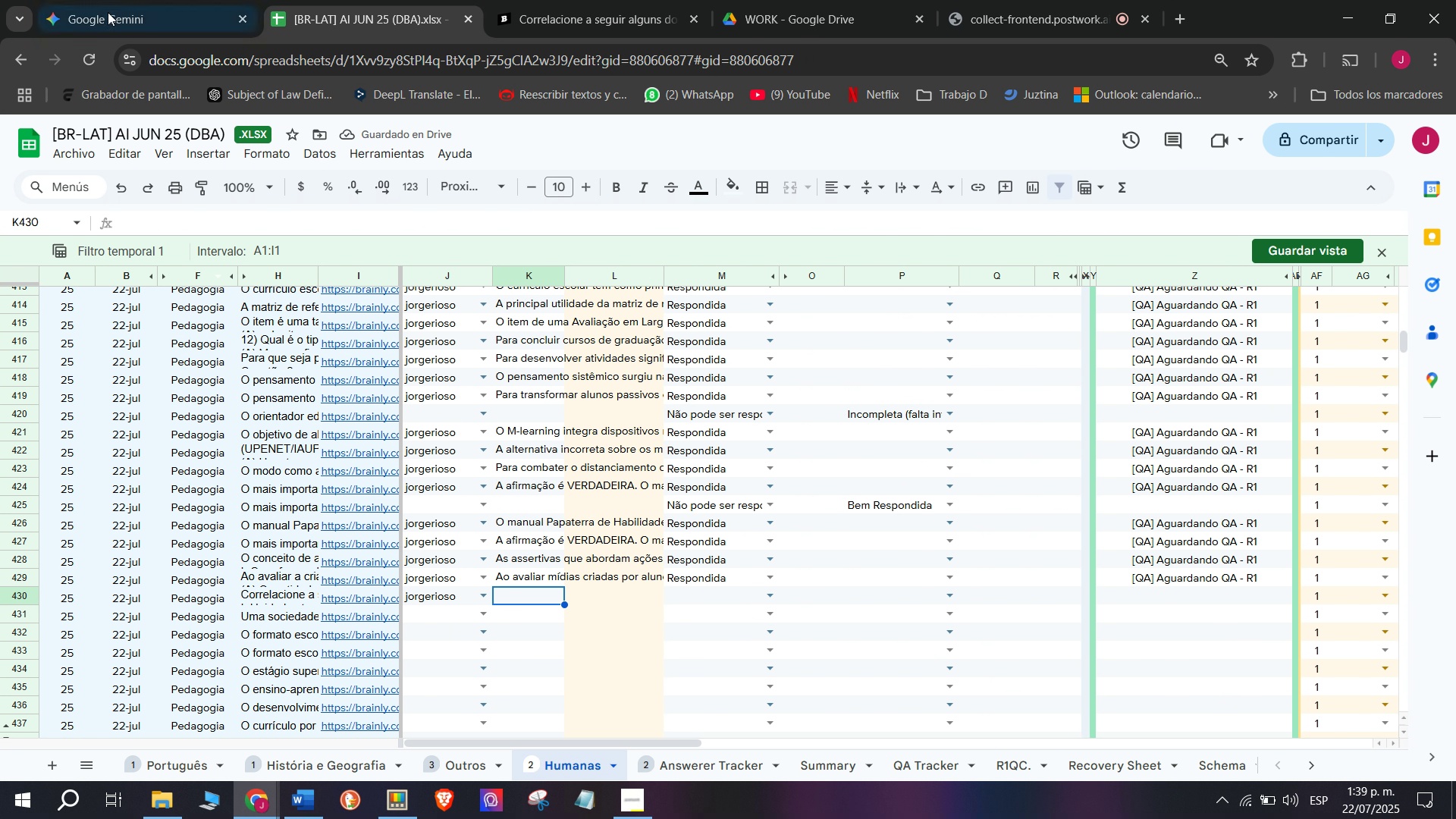 
left_click([101, 5])
 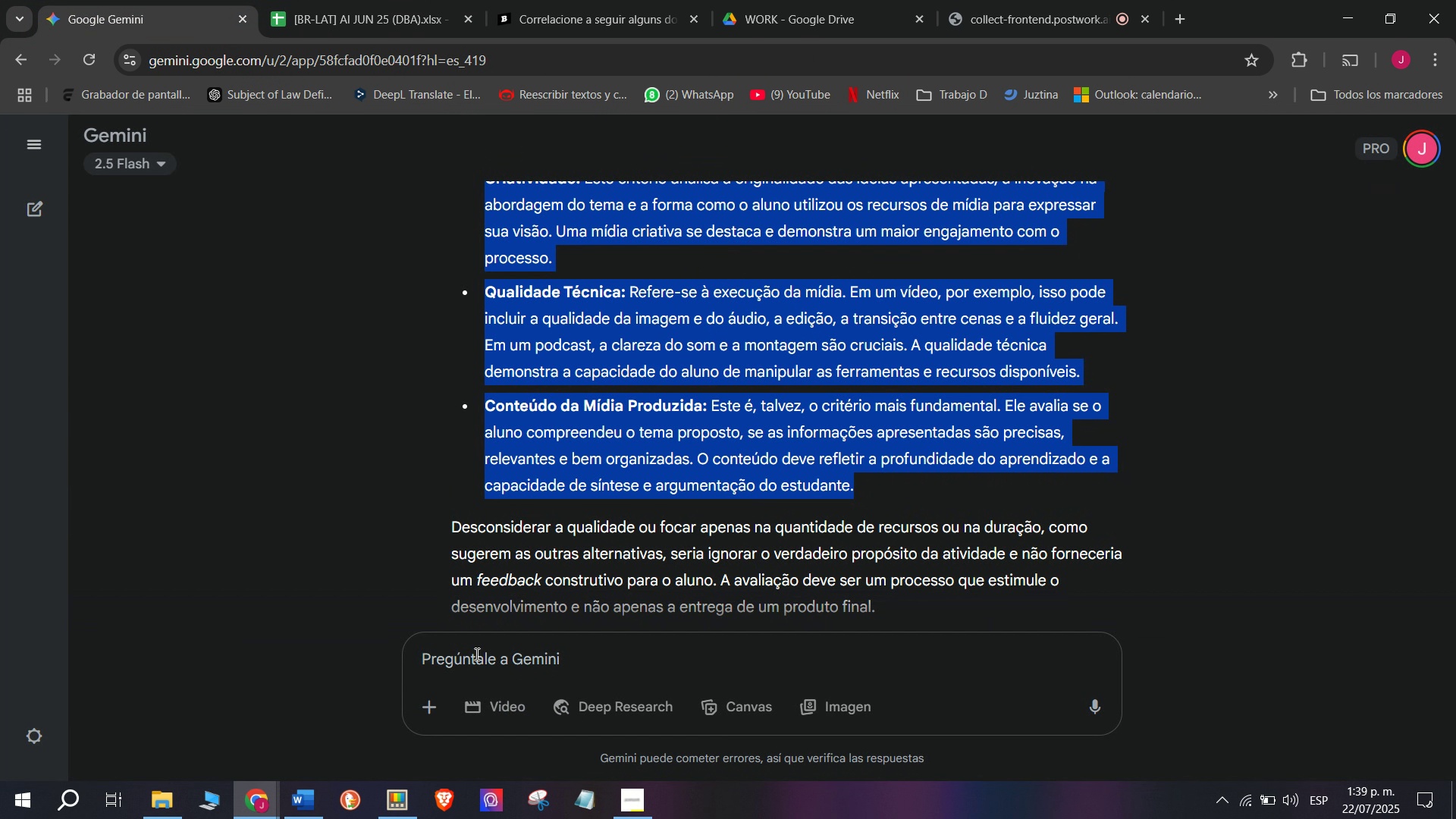 
left_click([475, 654])
 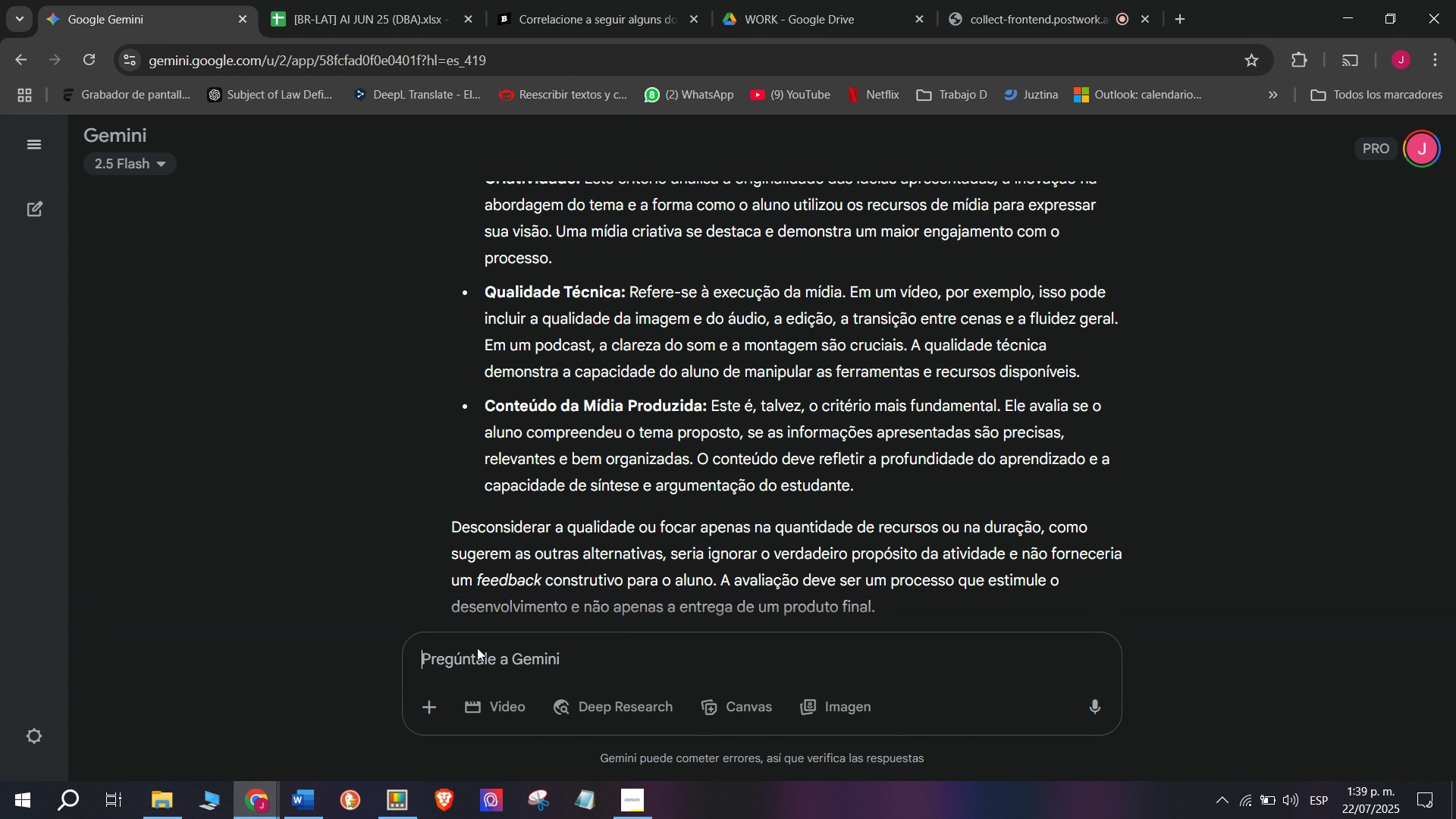 
key(C)
 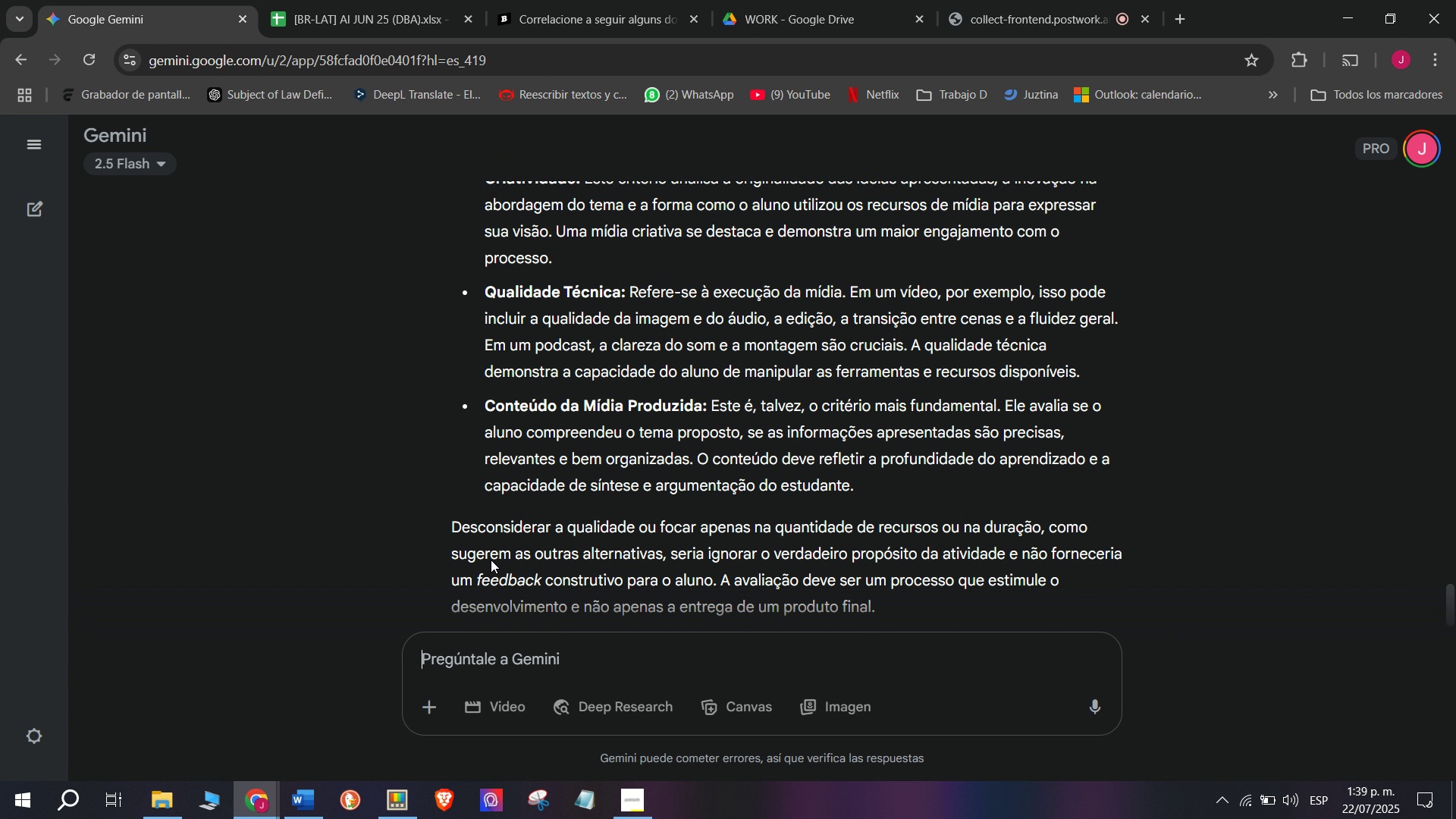 
key(Meta+MetaLeft)
 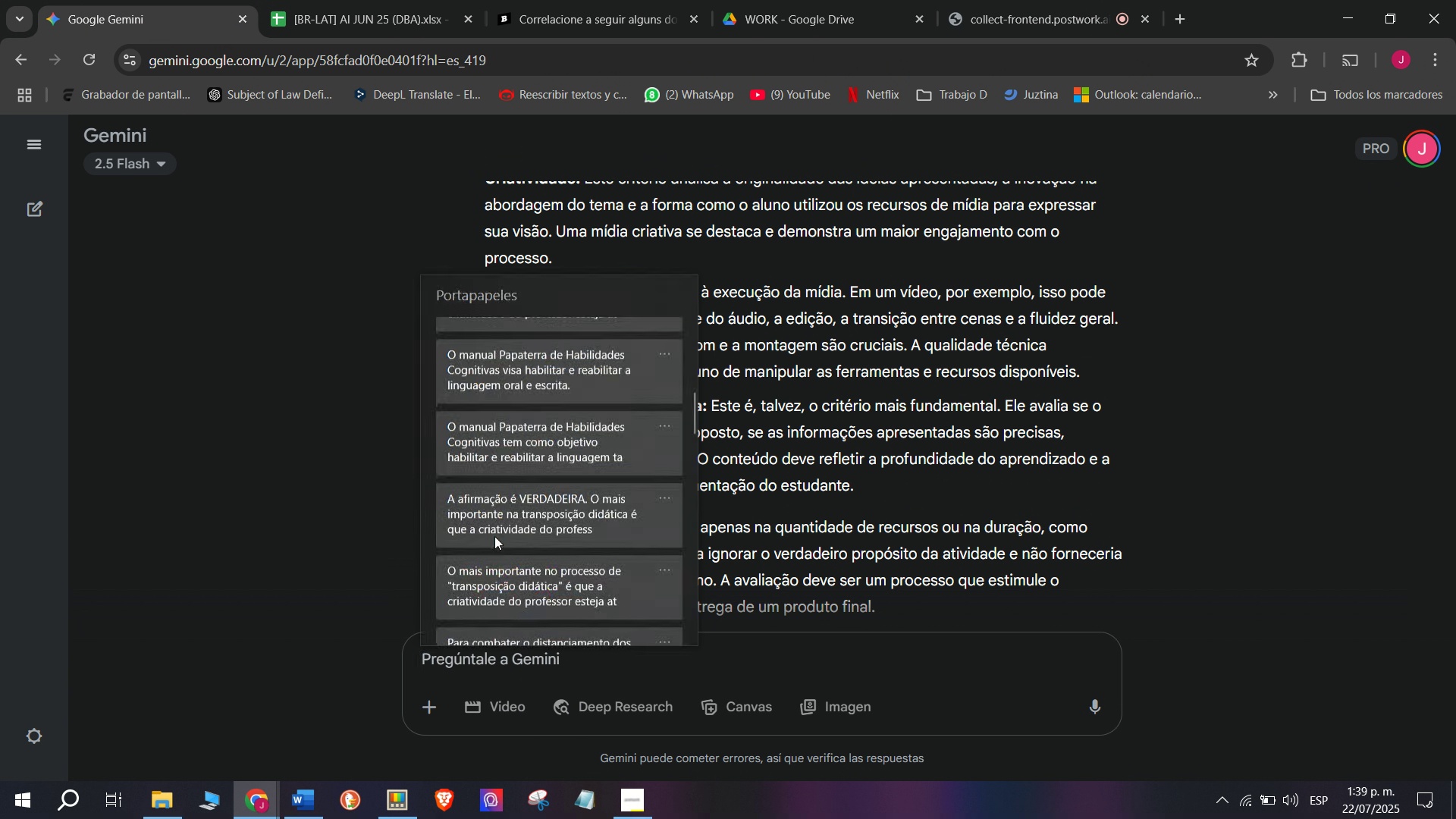 
key(Meta+V)
 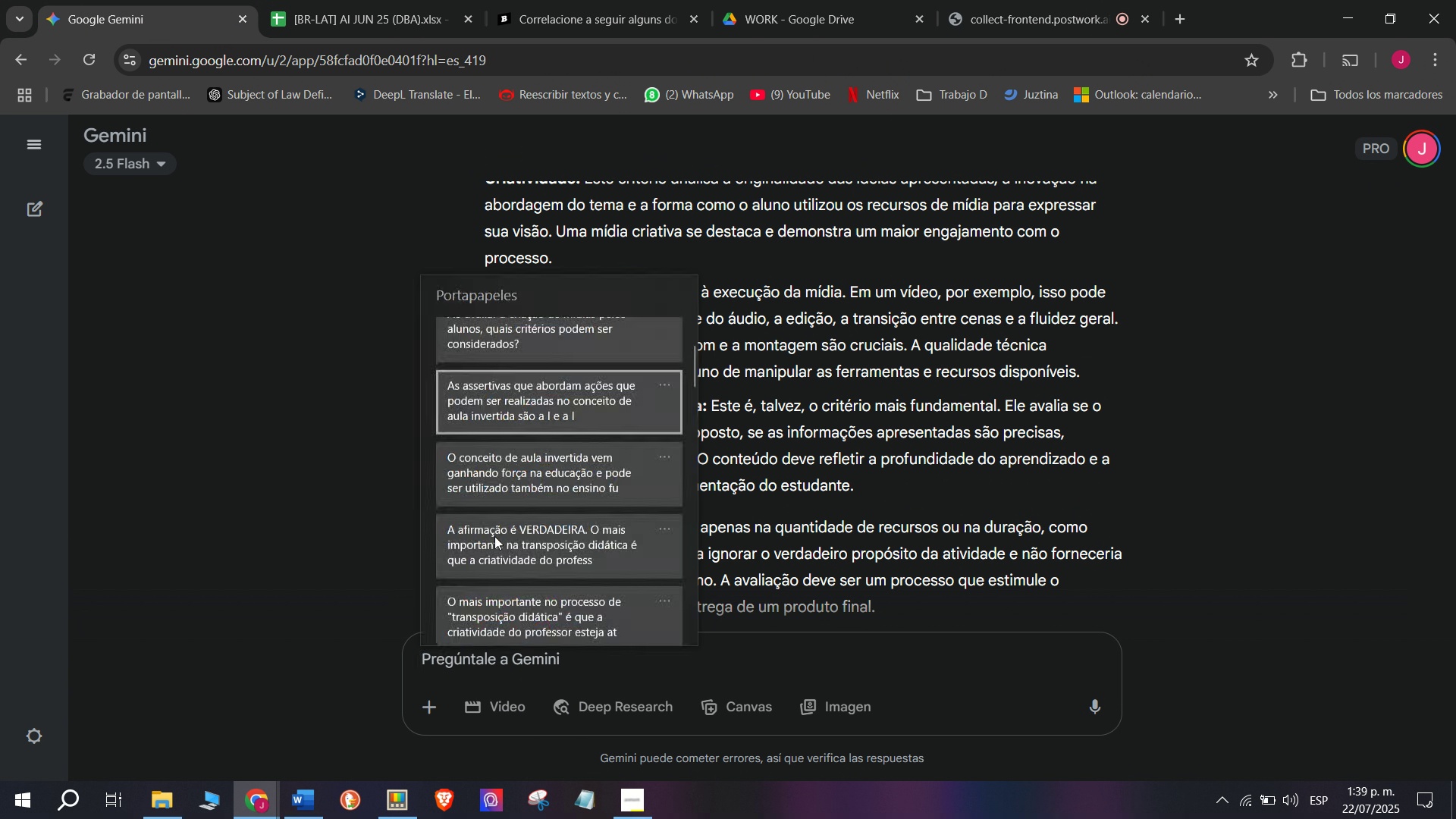 
scroll: coordinate [494, 536], scroll_direction: down, amount: 22.0
 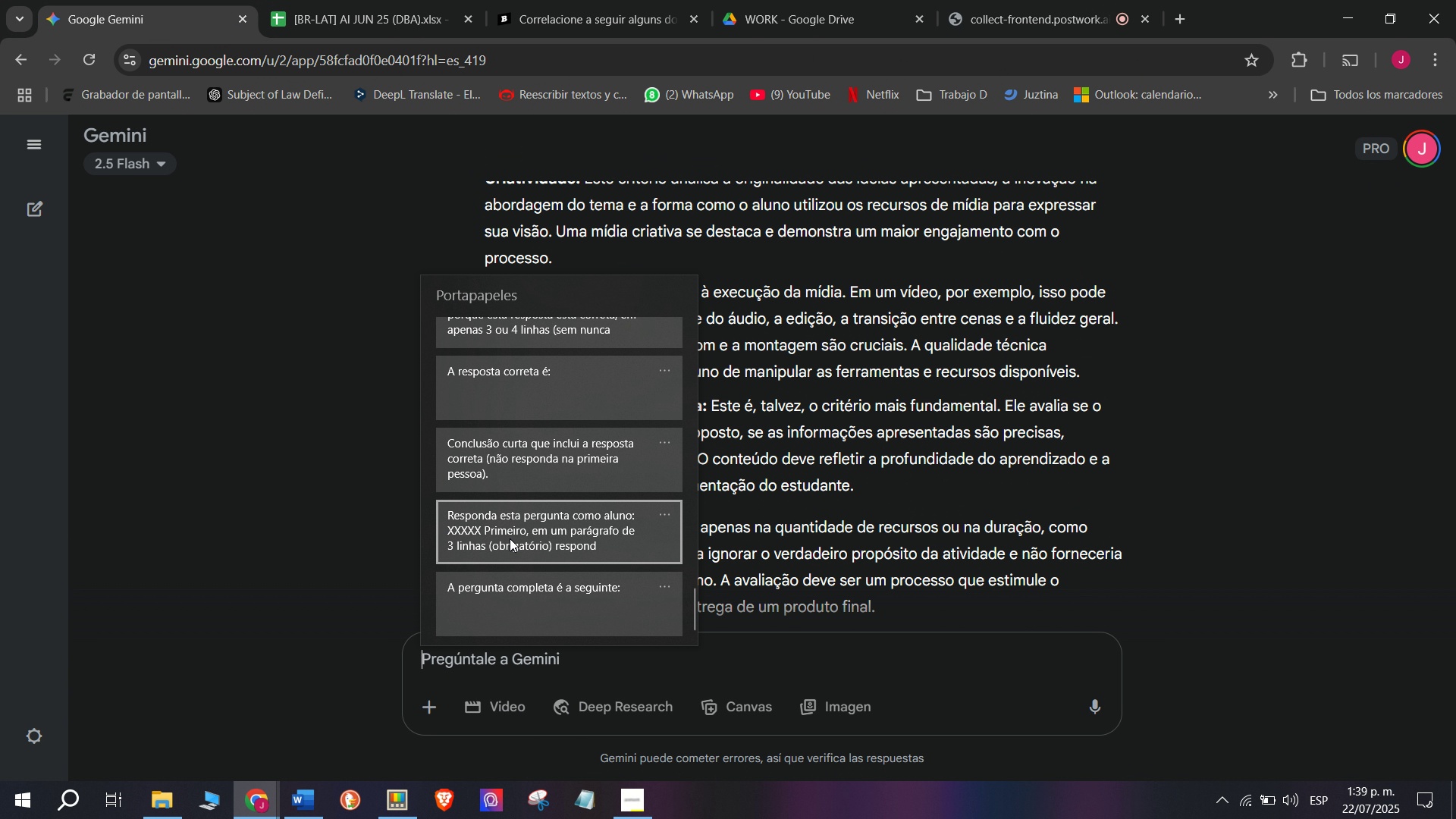 
left_click([516, 538])
 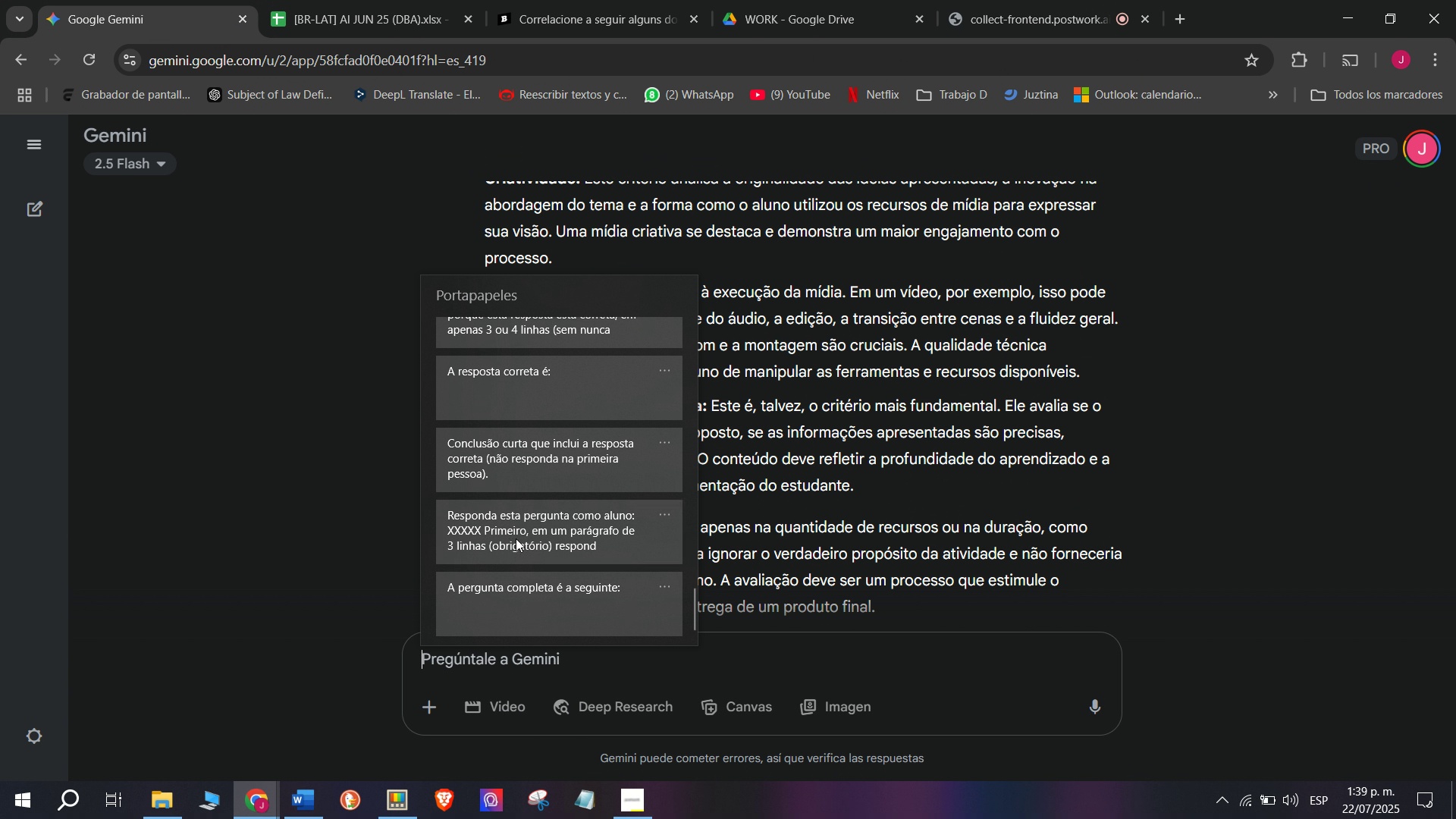 
key(Control+ControlLeft)
 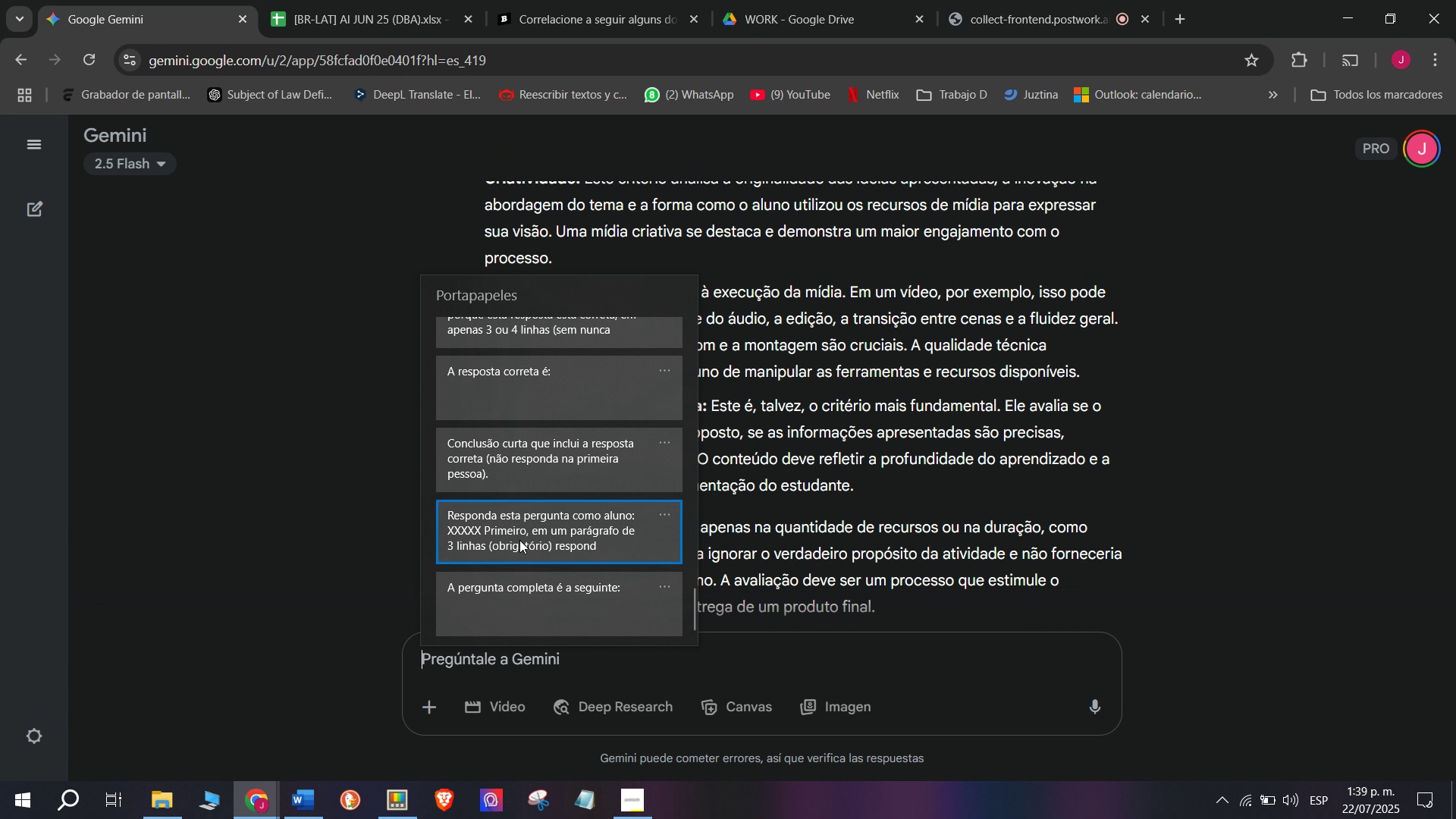 
key(Control+V)
 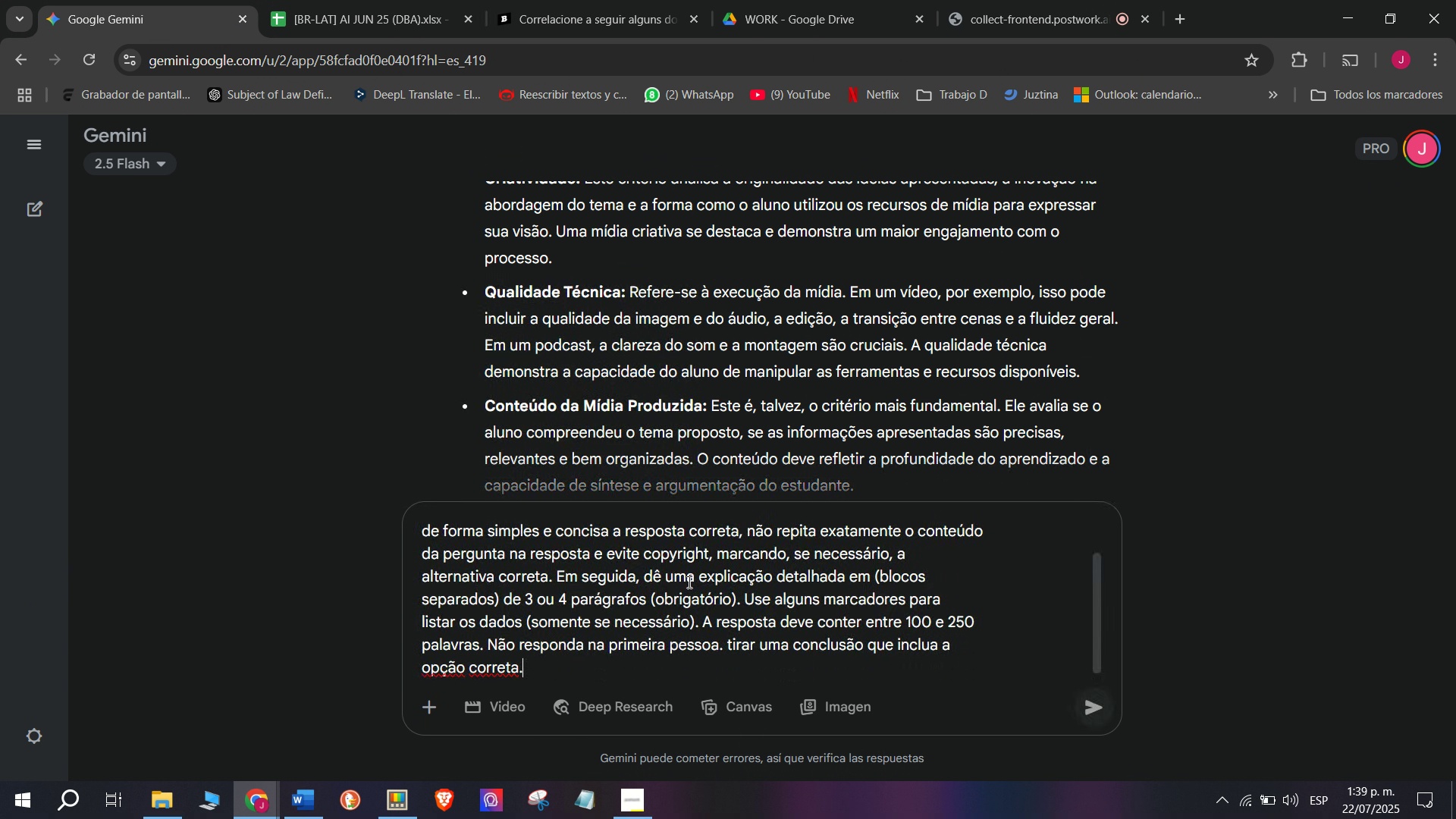 
scroll: coordinate [697, 584], scroll_direction: up, amount: 3.0
 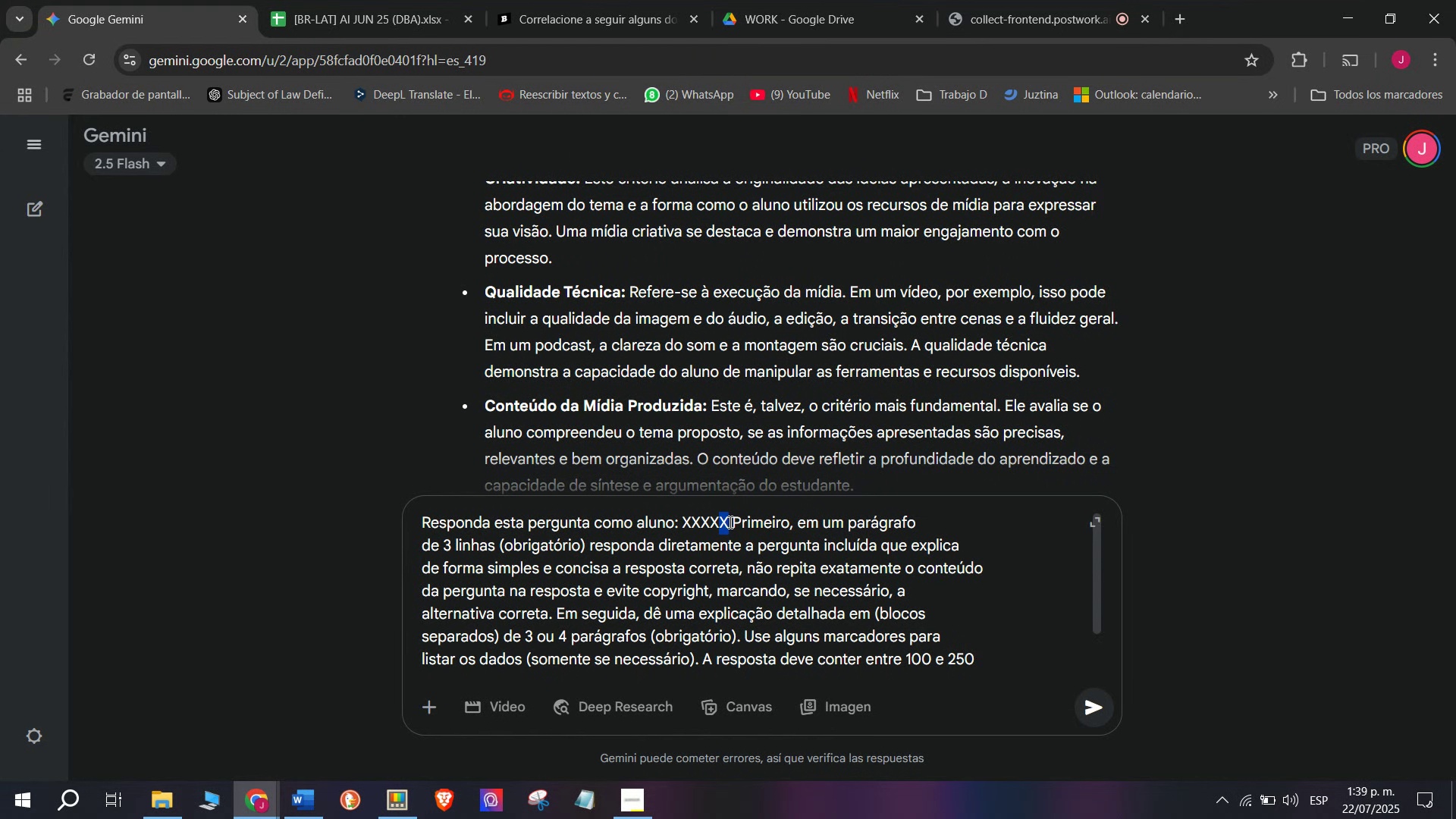 
left_click([729, 522])
 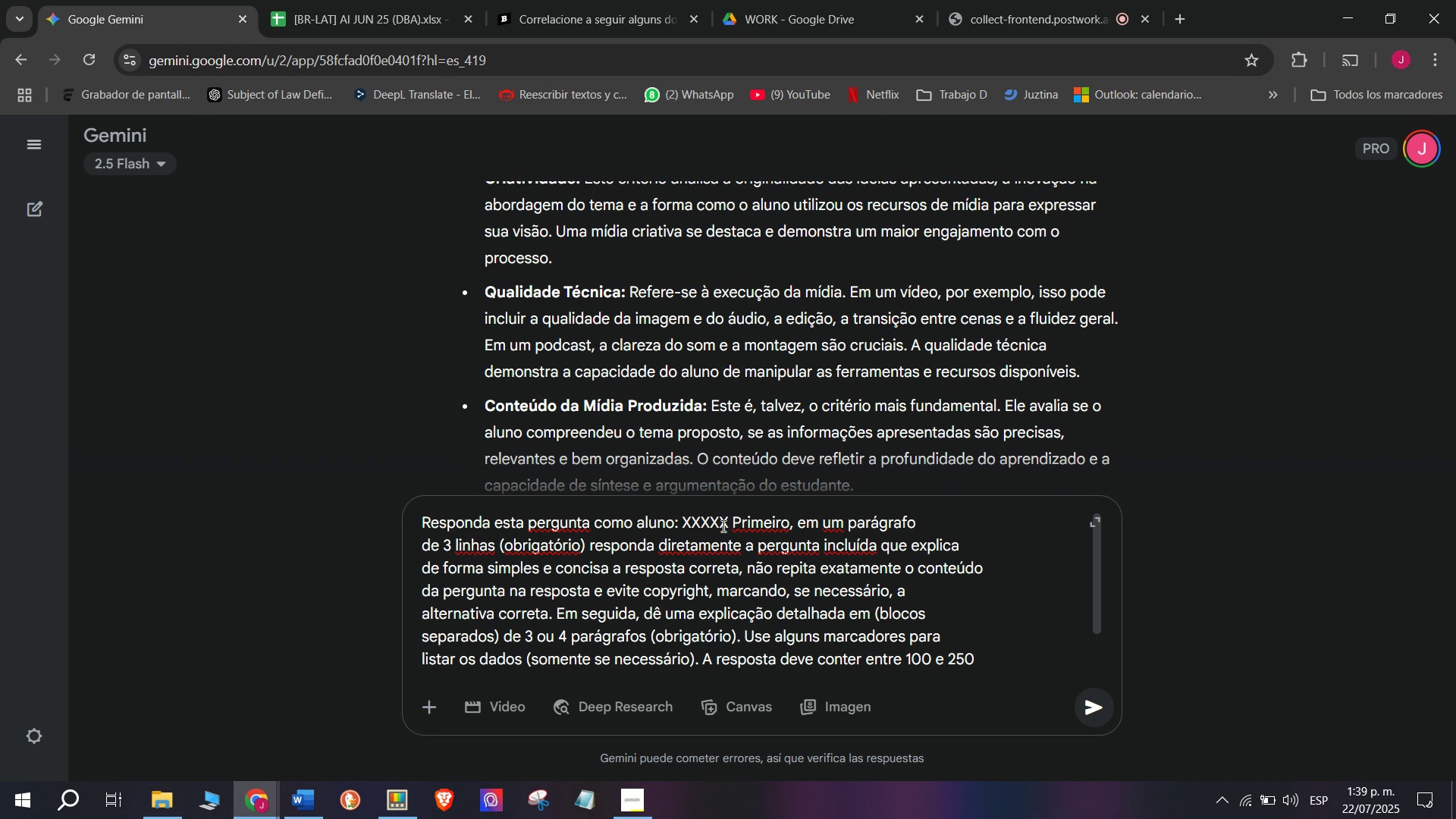 
left_click_drag(start_coordinate=[728, 523], to_coordinate=[685, 526])
 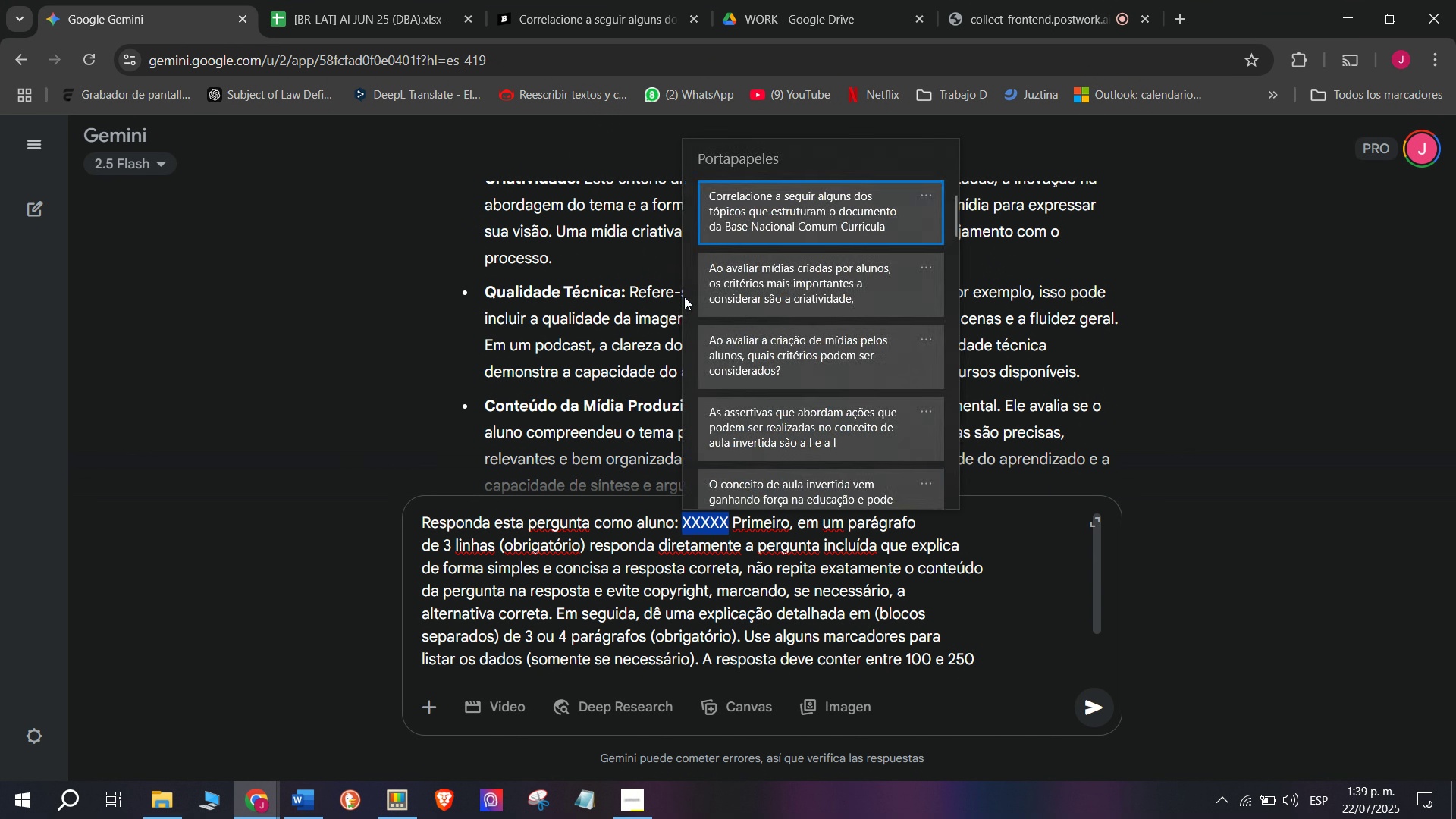 
key(C)
 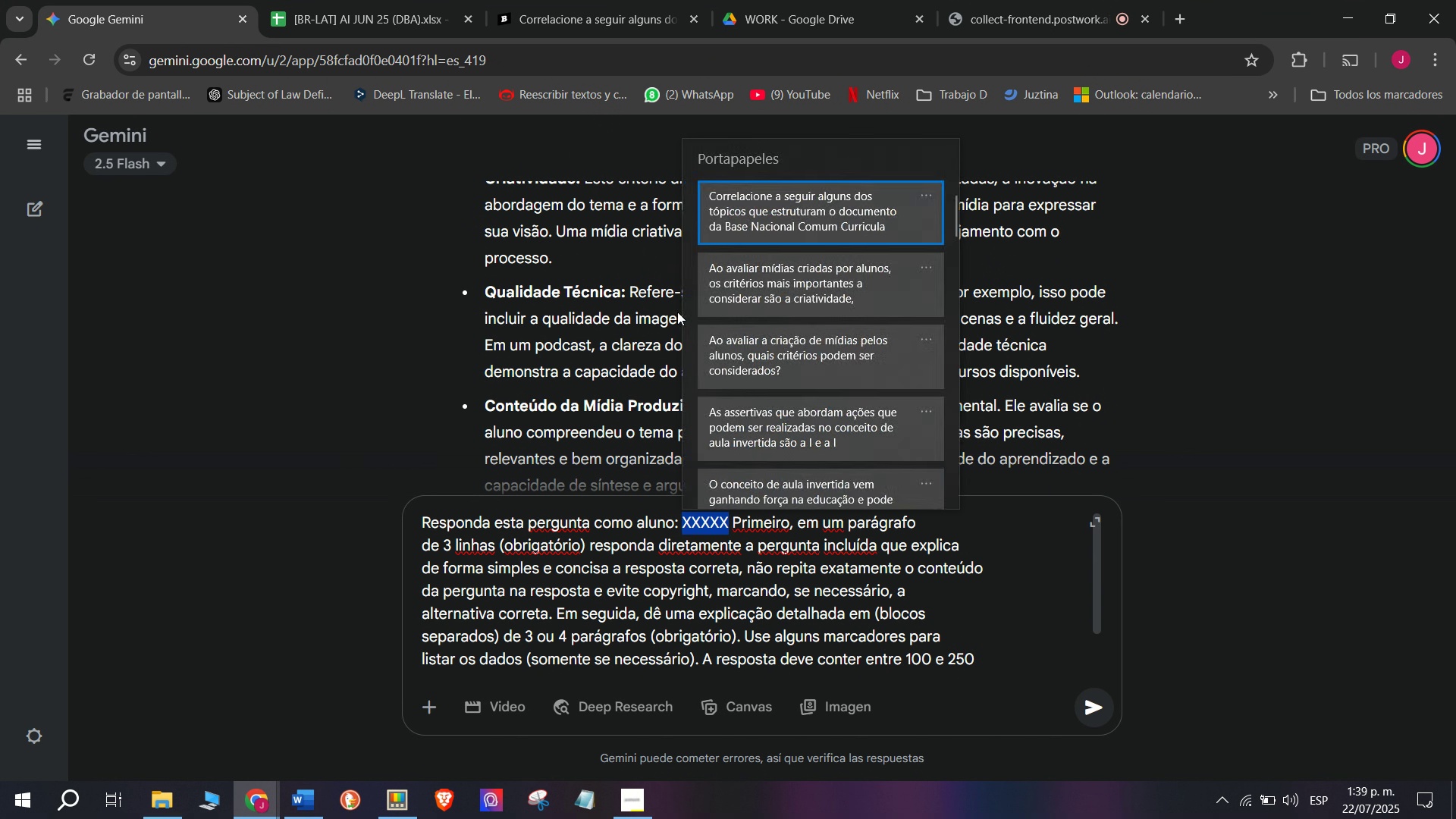 
key(Meta+MetaLeft)
 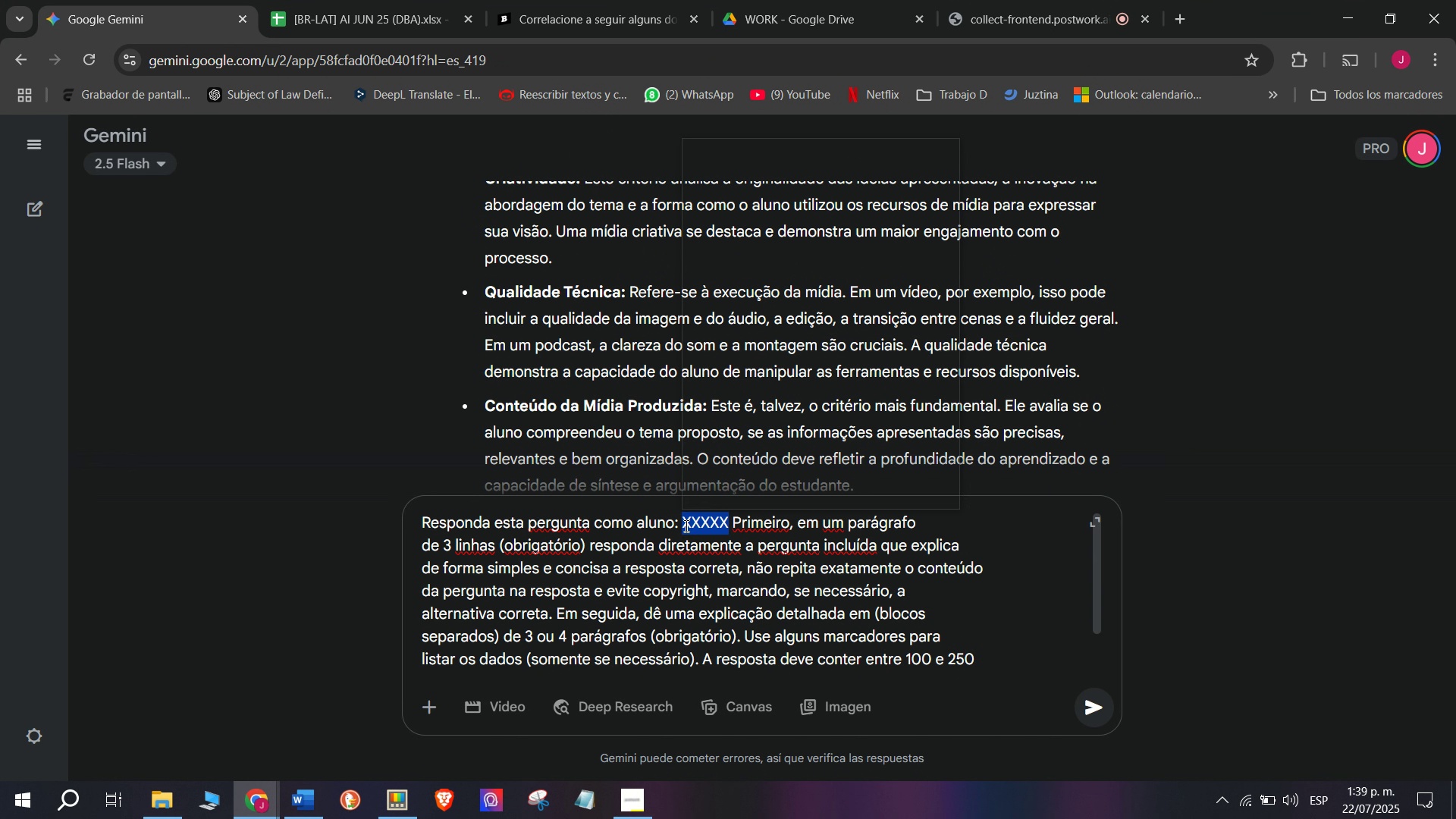 
key(Meta+V)
 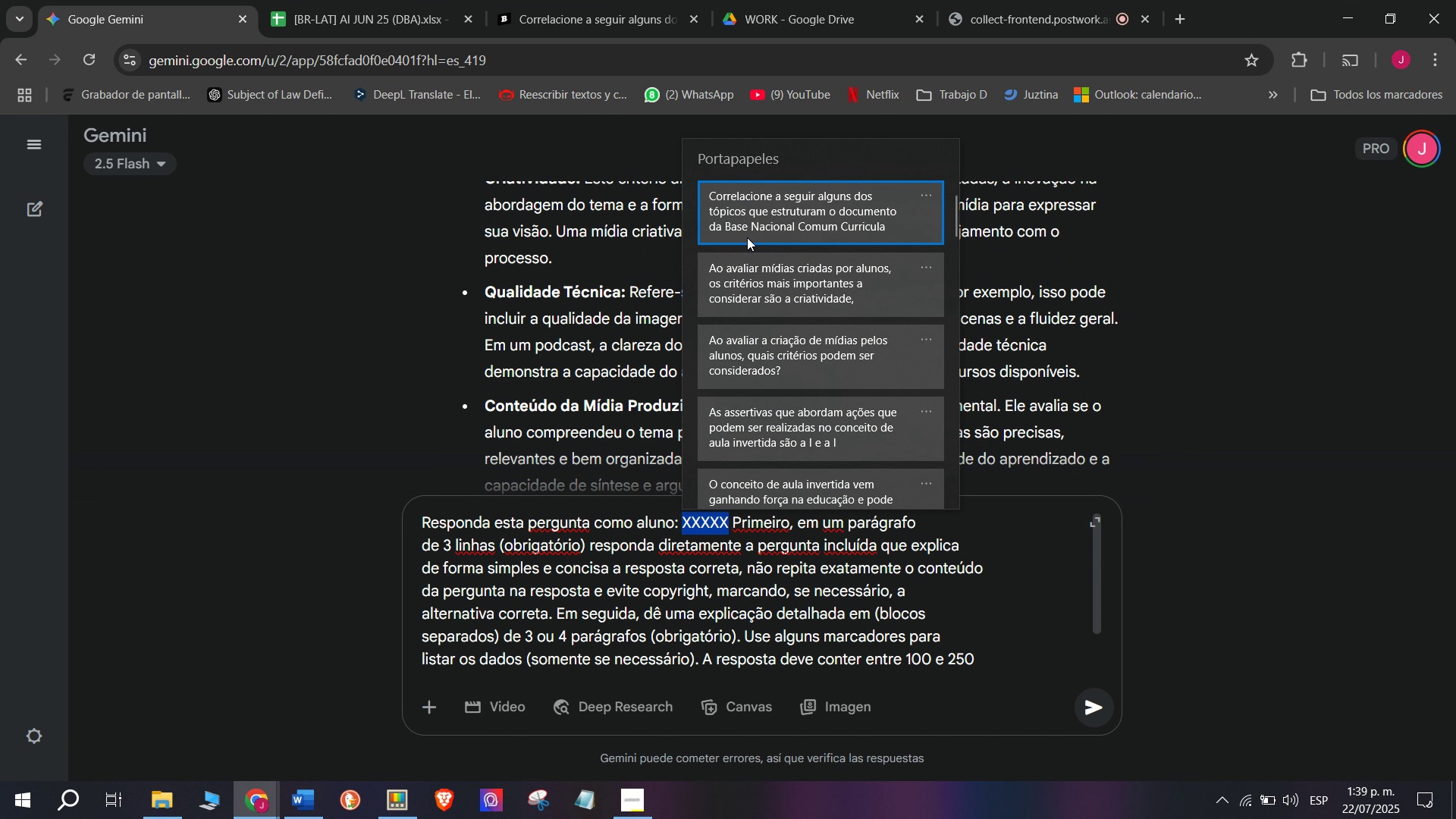 
left_click([766, 218])
 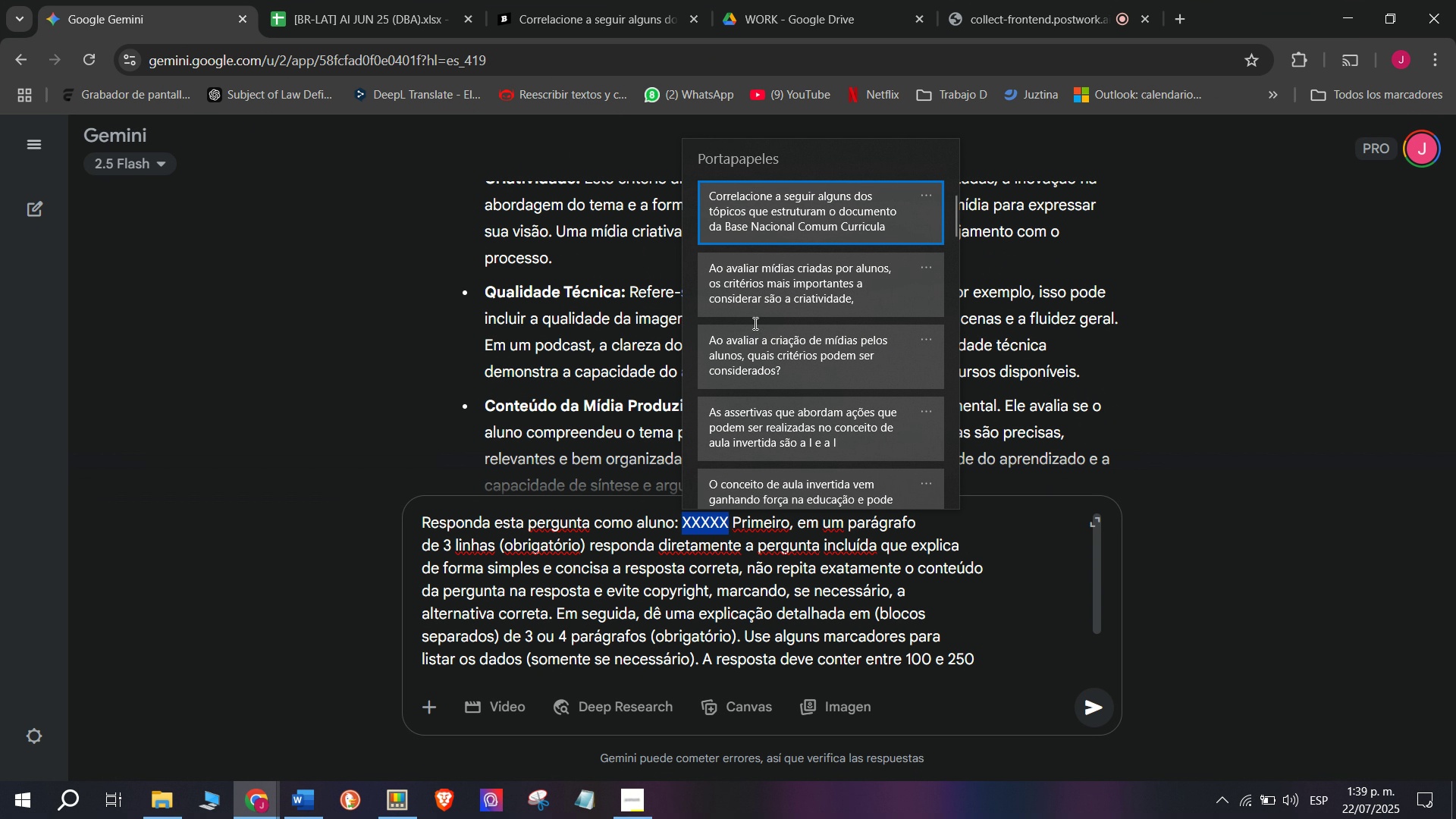 
key(Control+ControlLeft)
 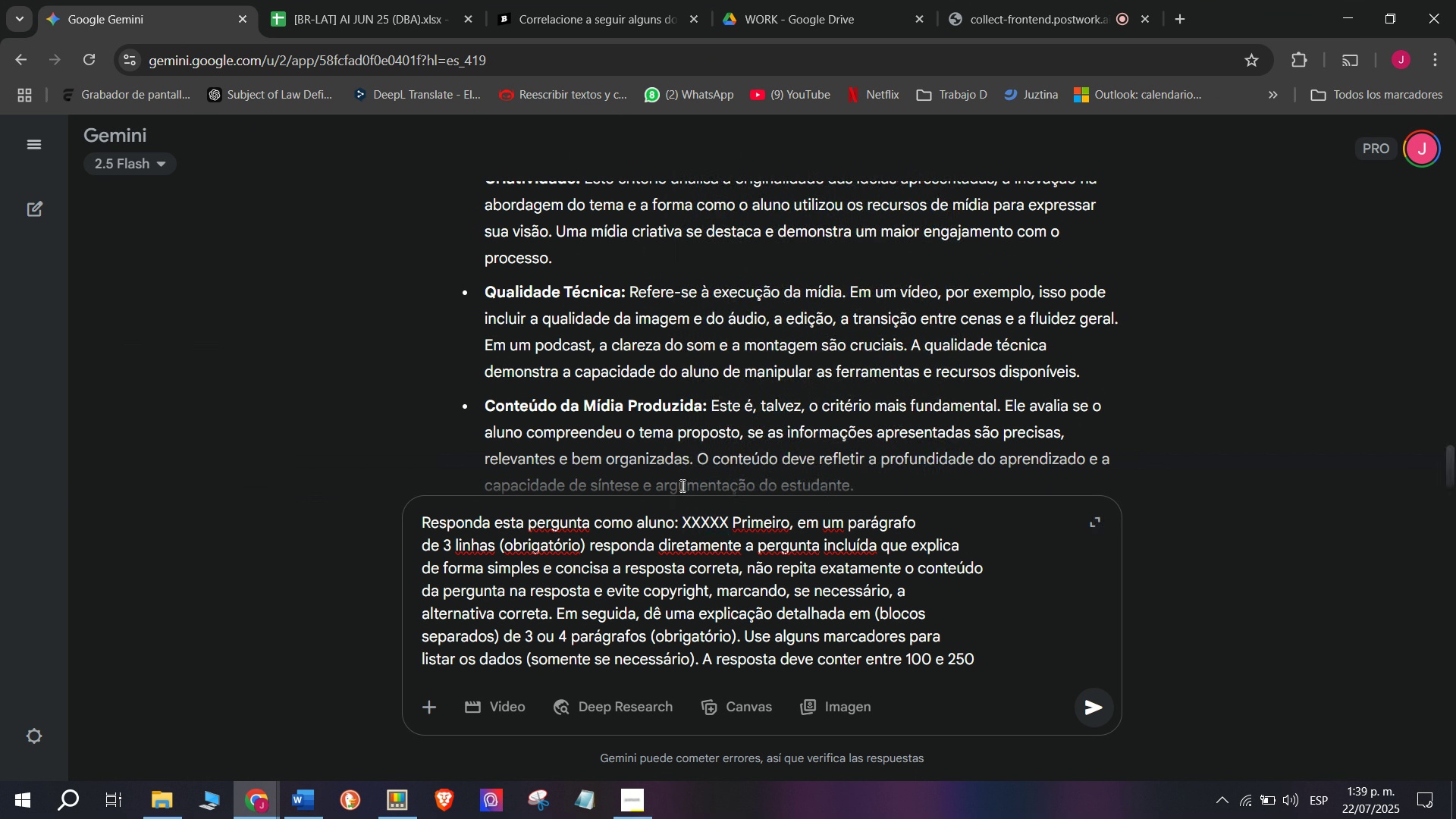 
key(Control+V)
 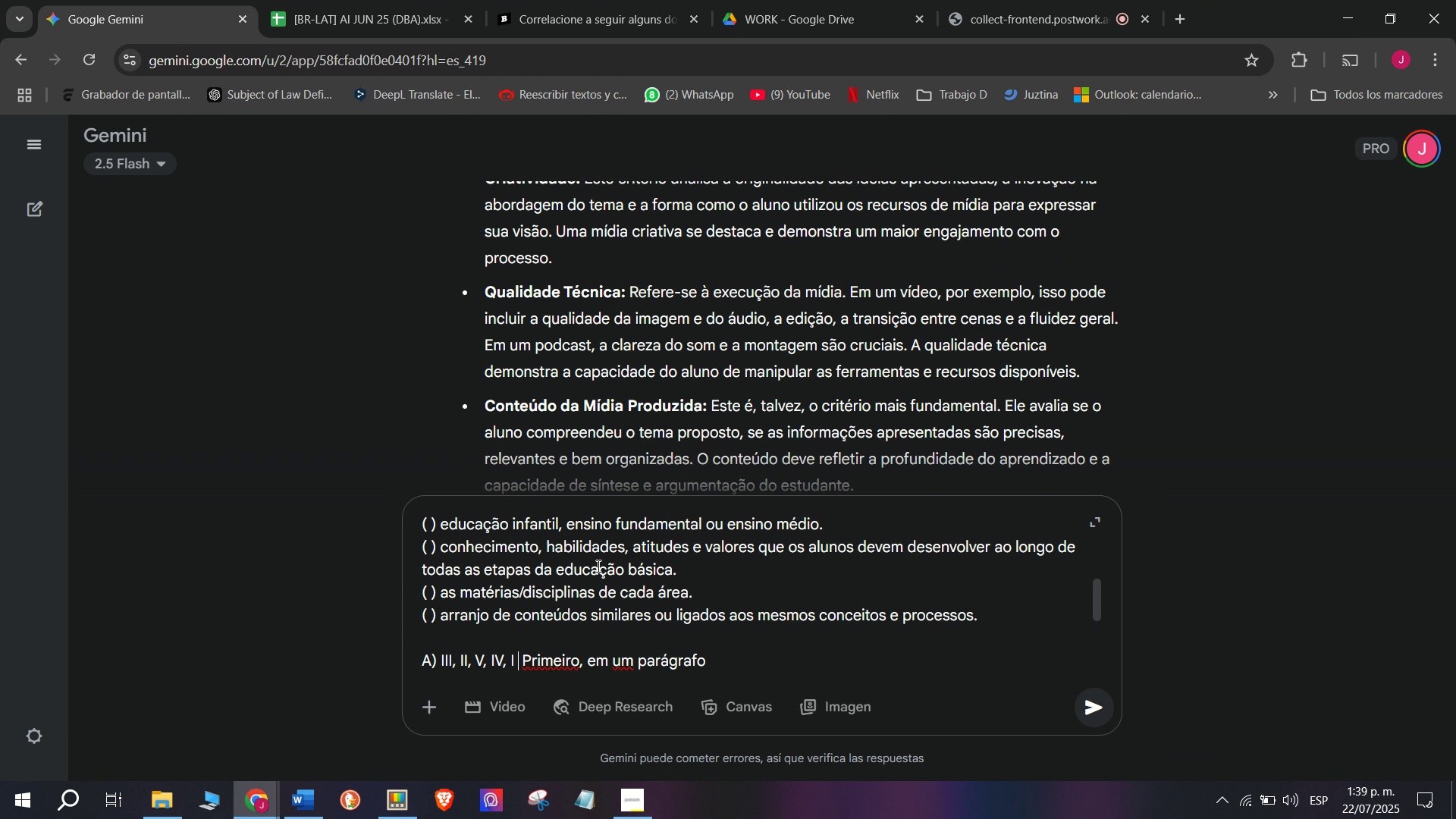 
key(Space)
 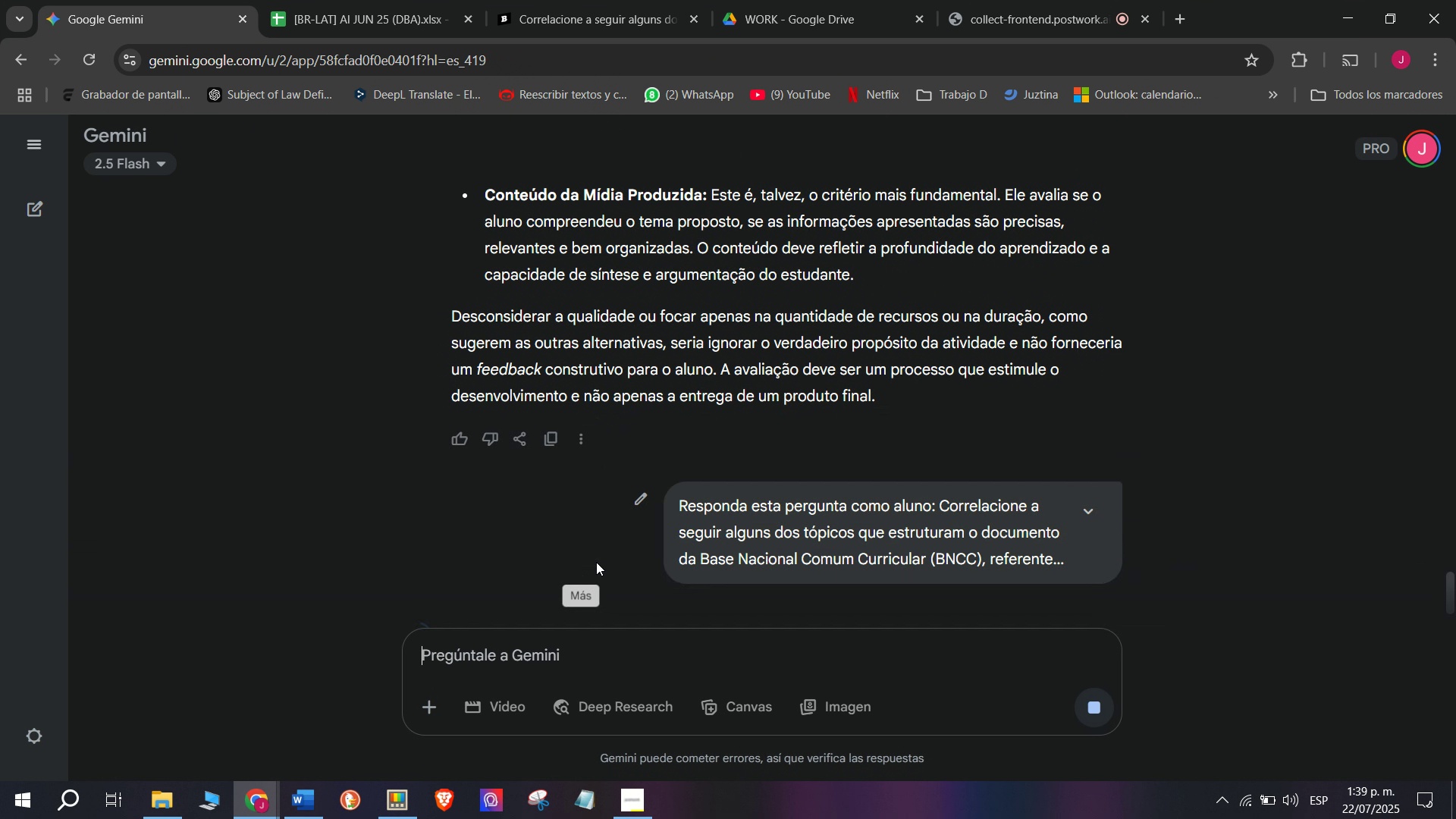 
key(Enter)
 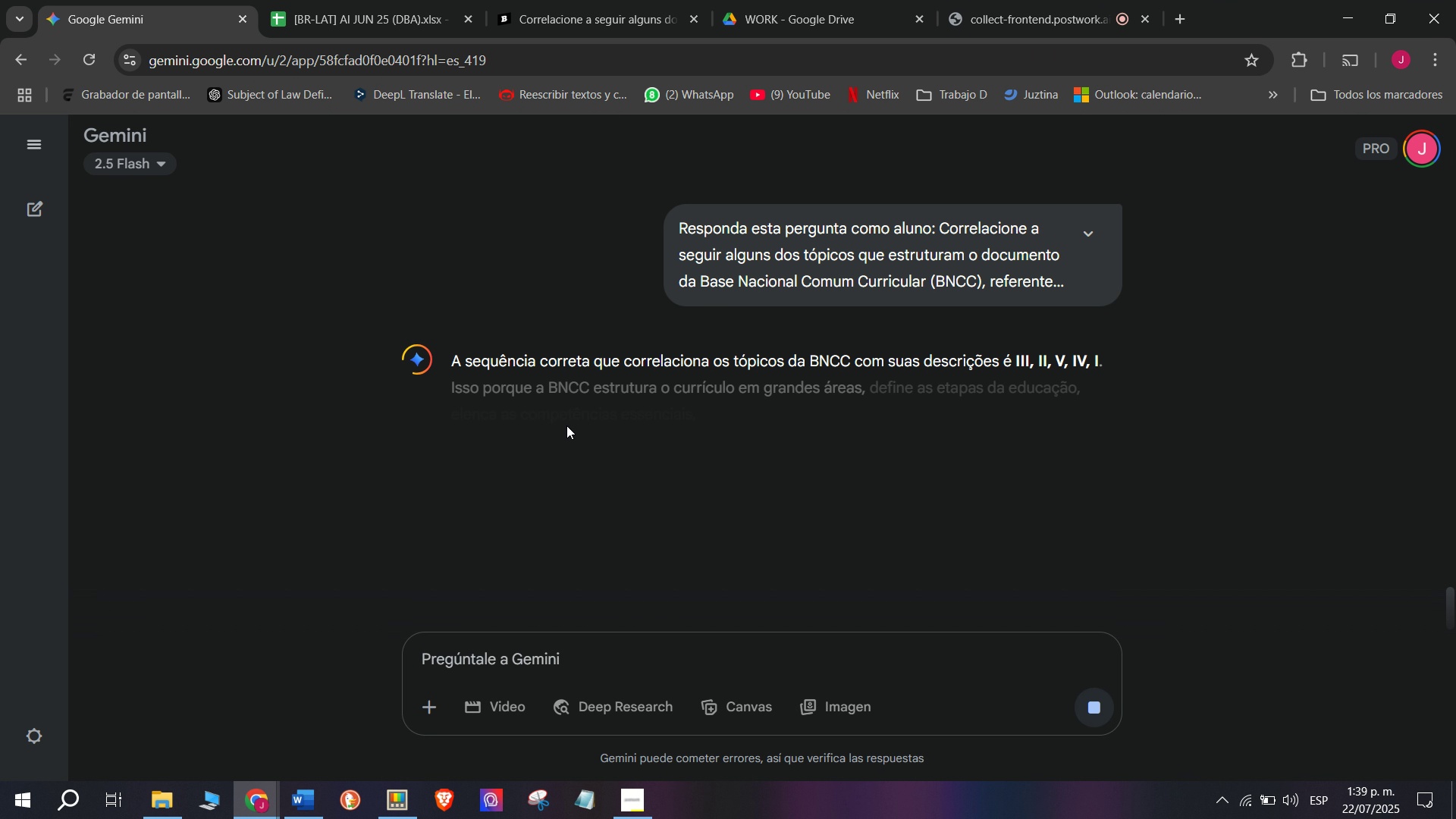 
key(W)
 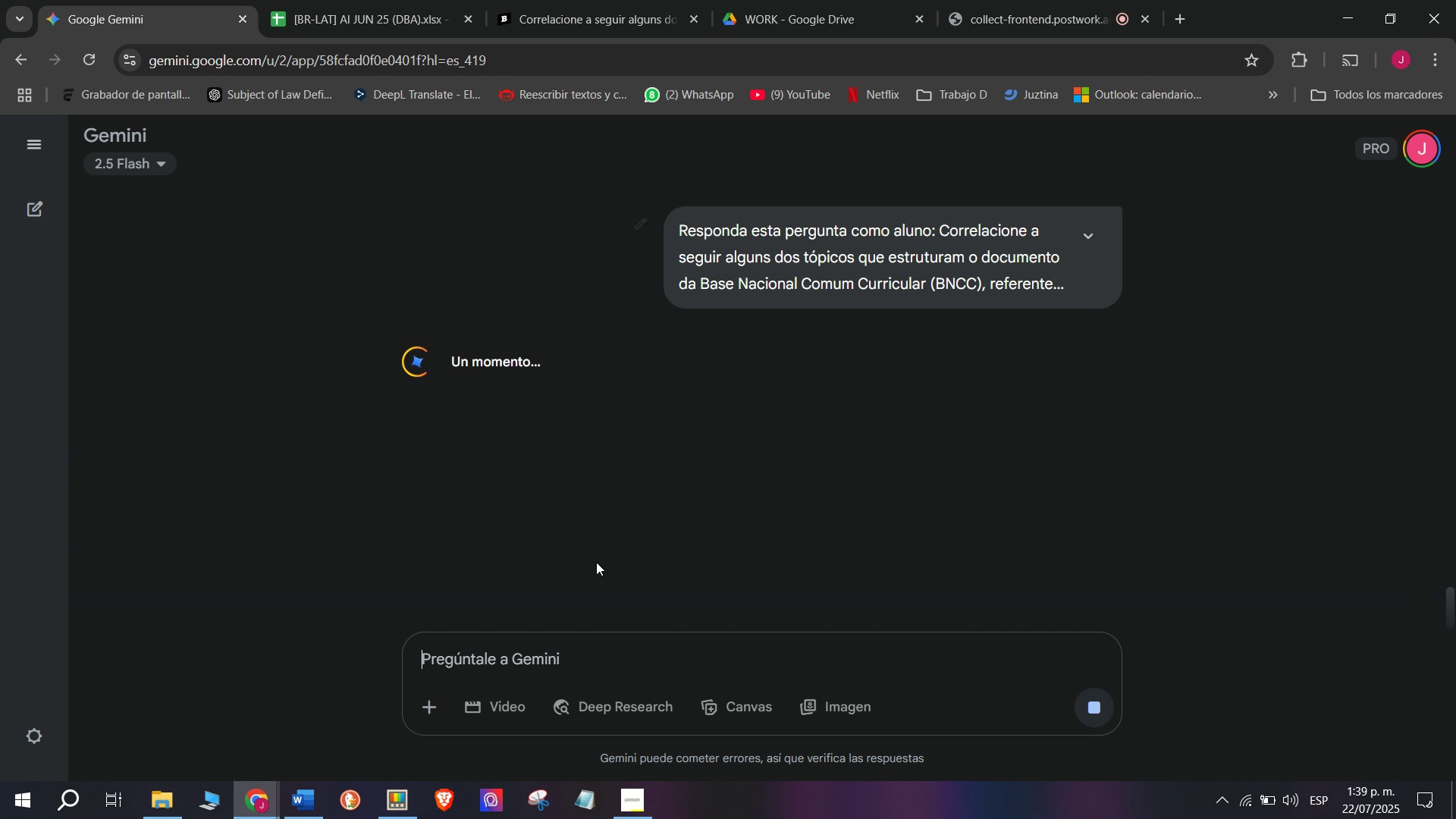 
left_click_drag(start_coordinate=[450, 357], to_coordinate=[768, 463])
 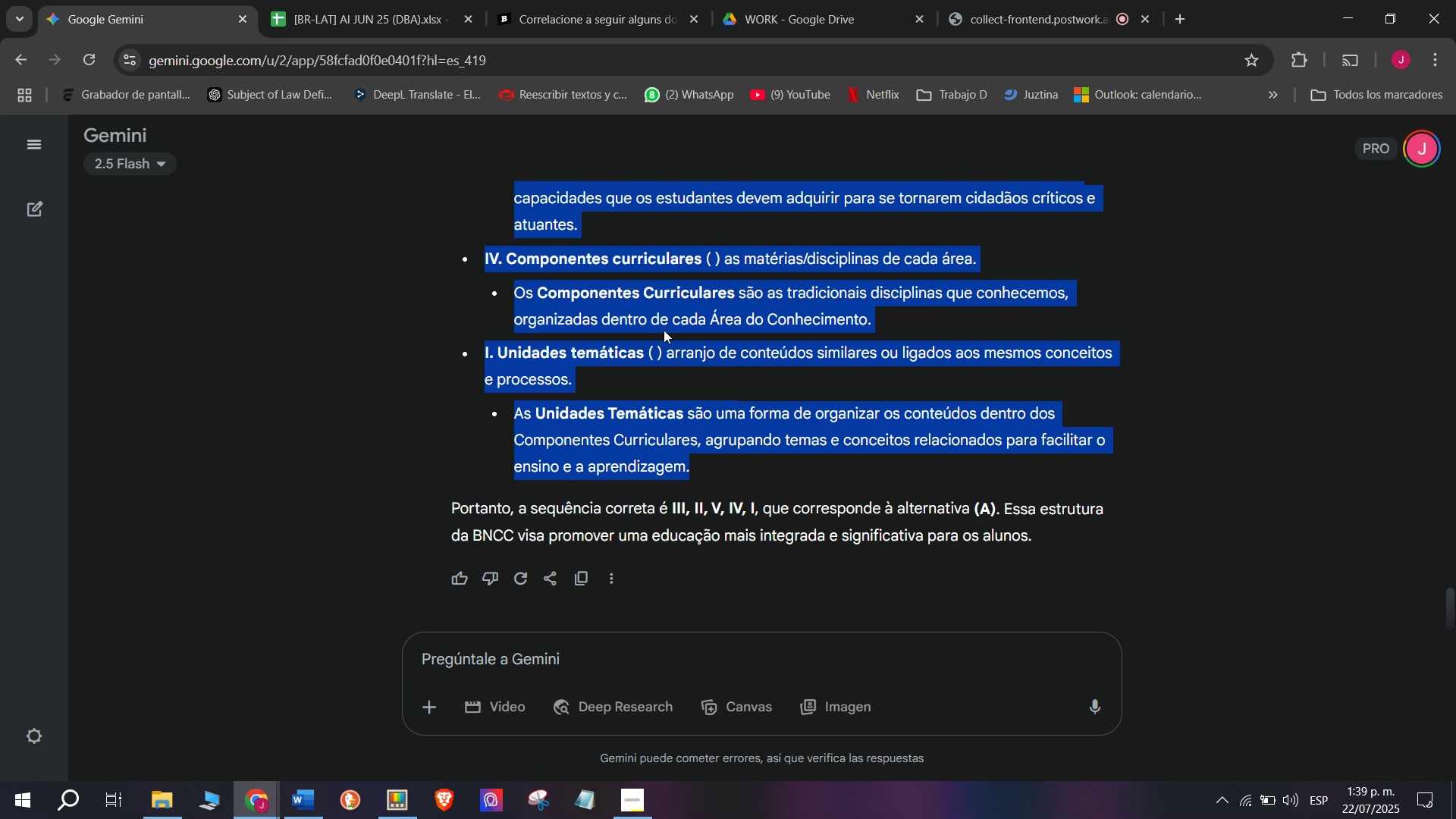 
scroll: coordinate [889, 447], scroll_direction: down, amount: 6.0
 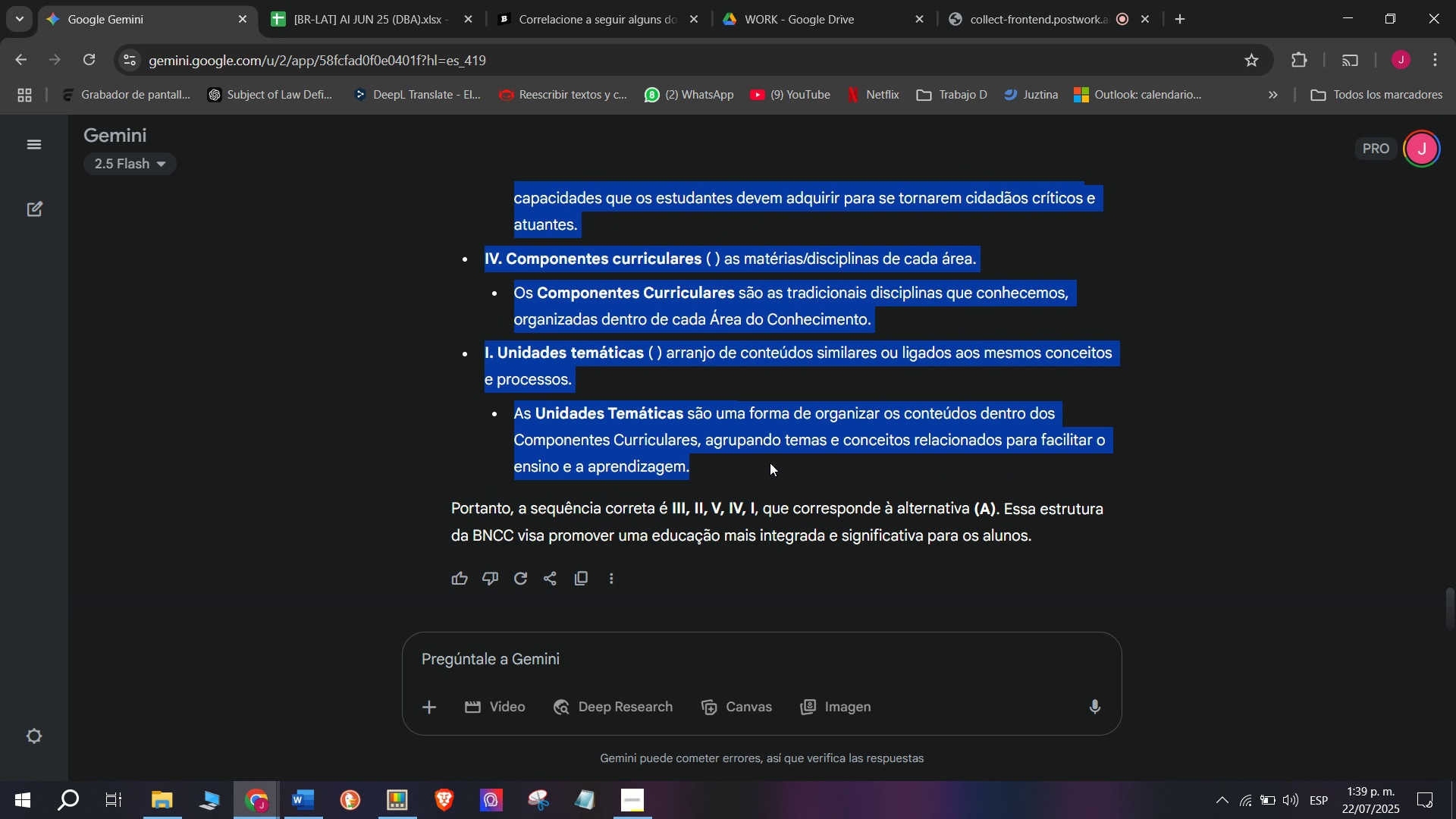 
key(Break)
 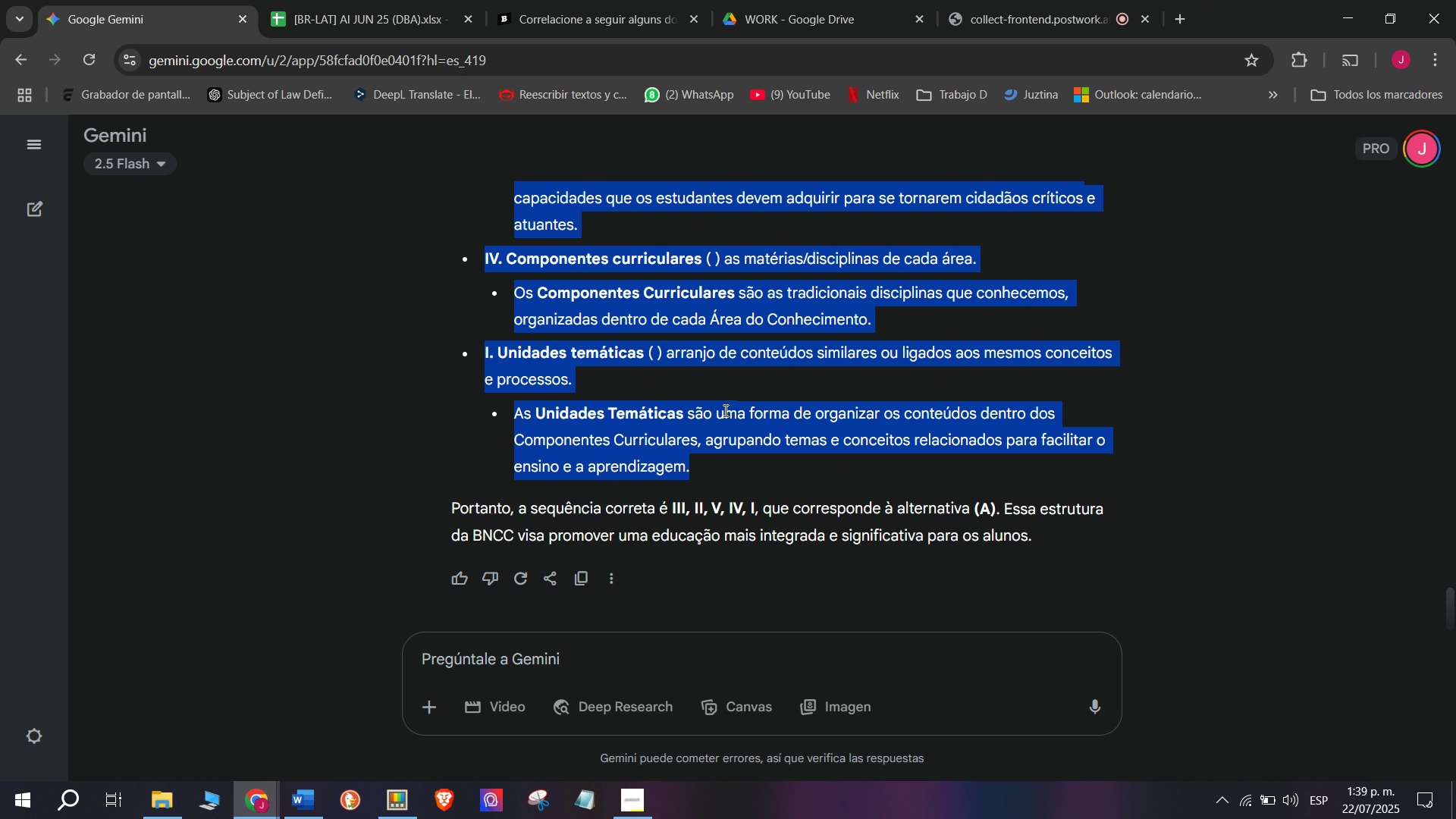 
key(Control+ControlLeft)
 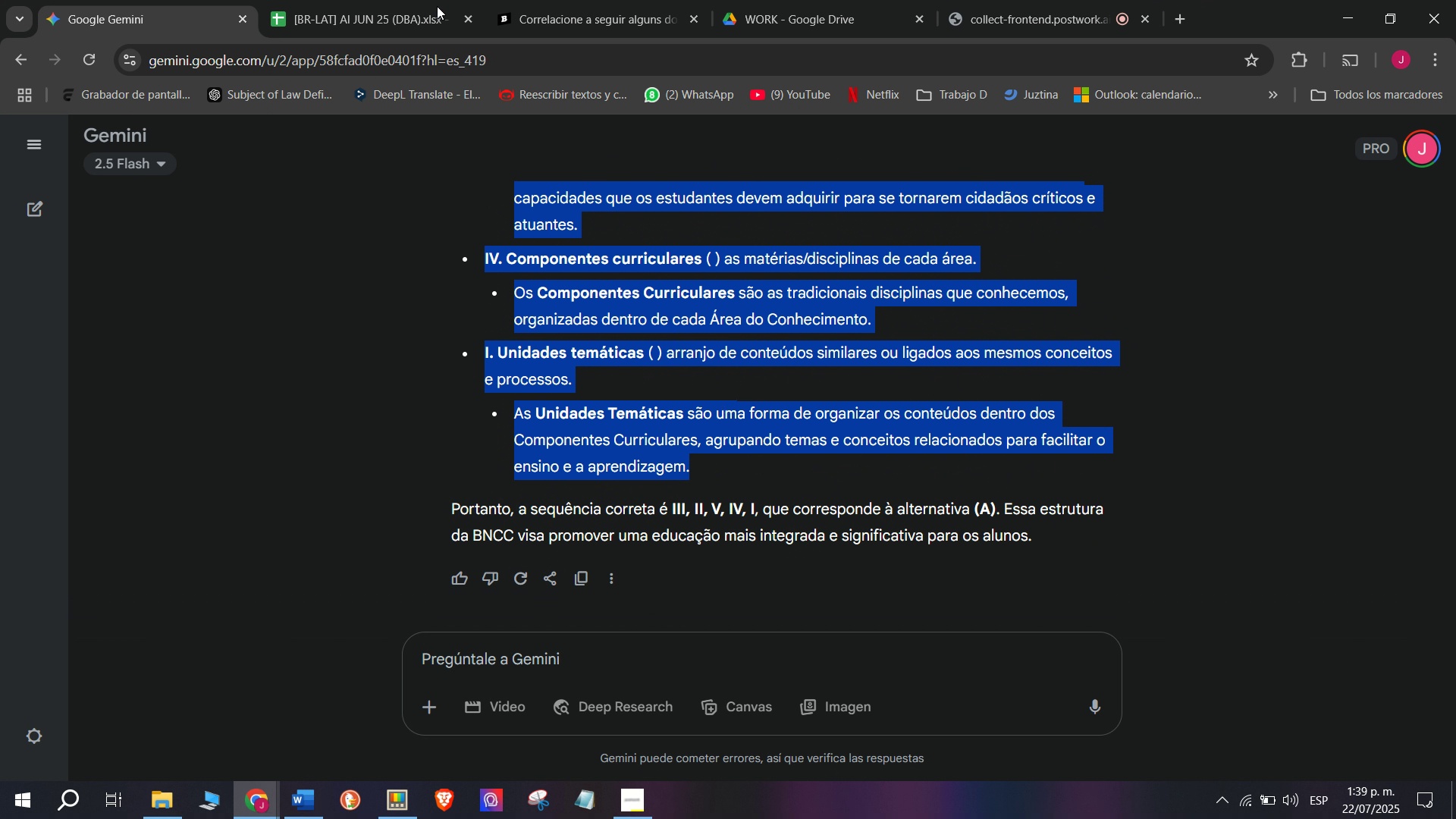 
key(Control+C)
 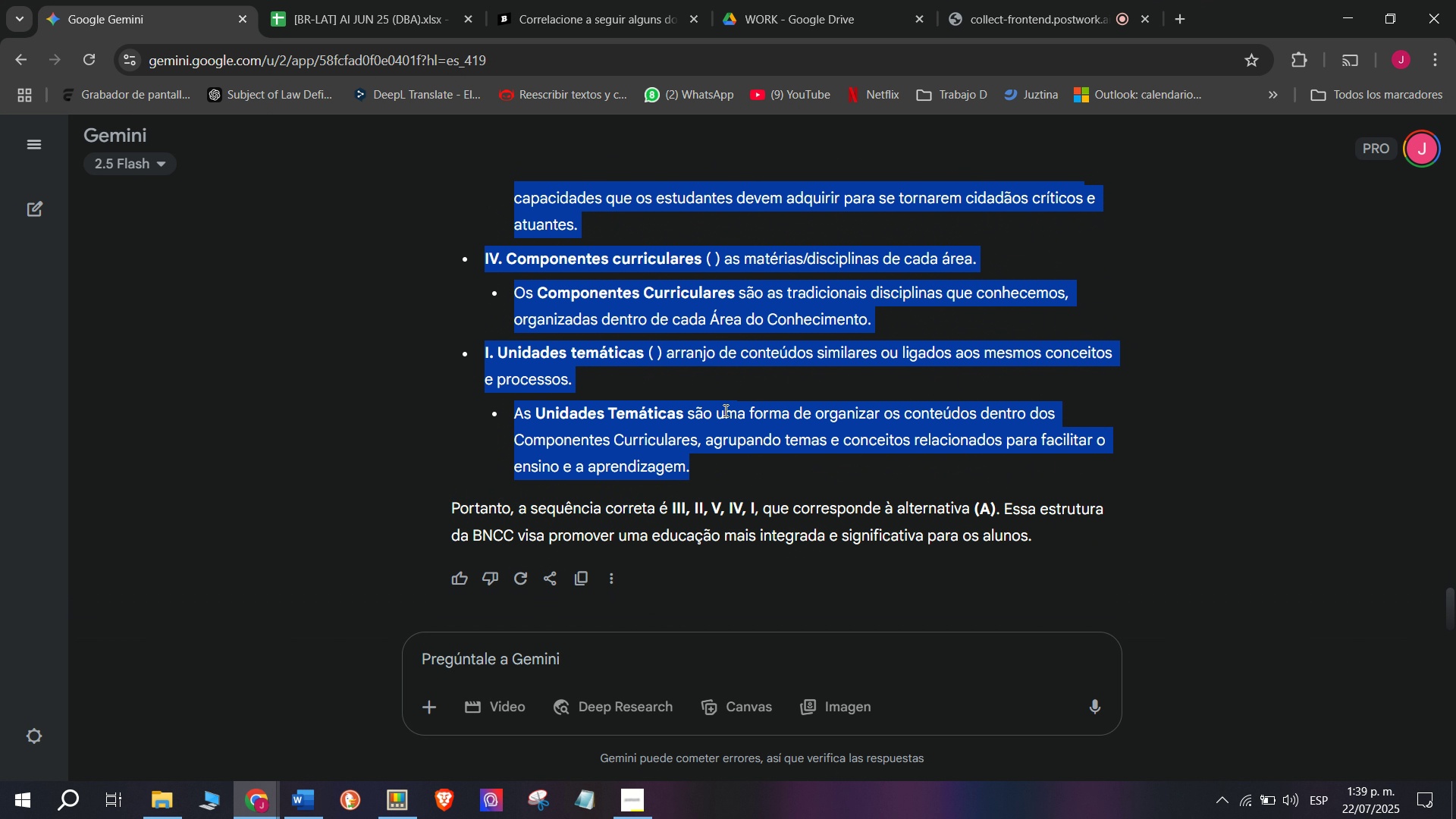 
key(Break)
 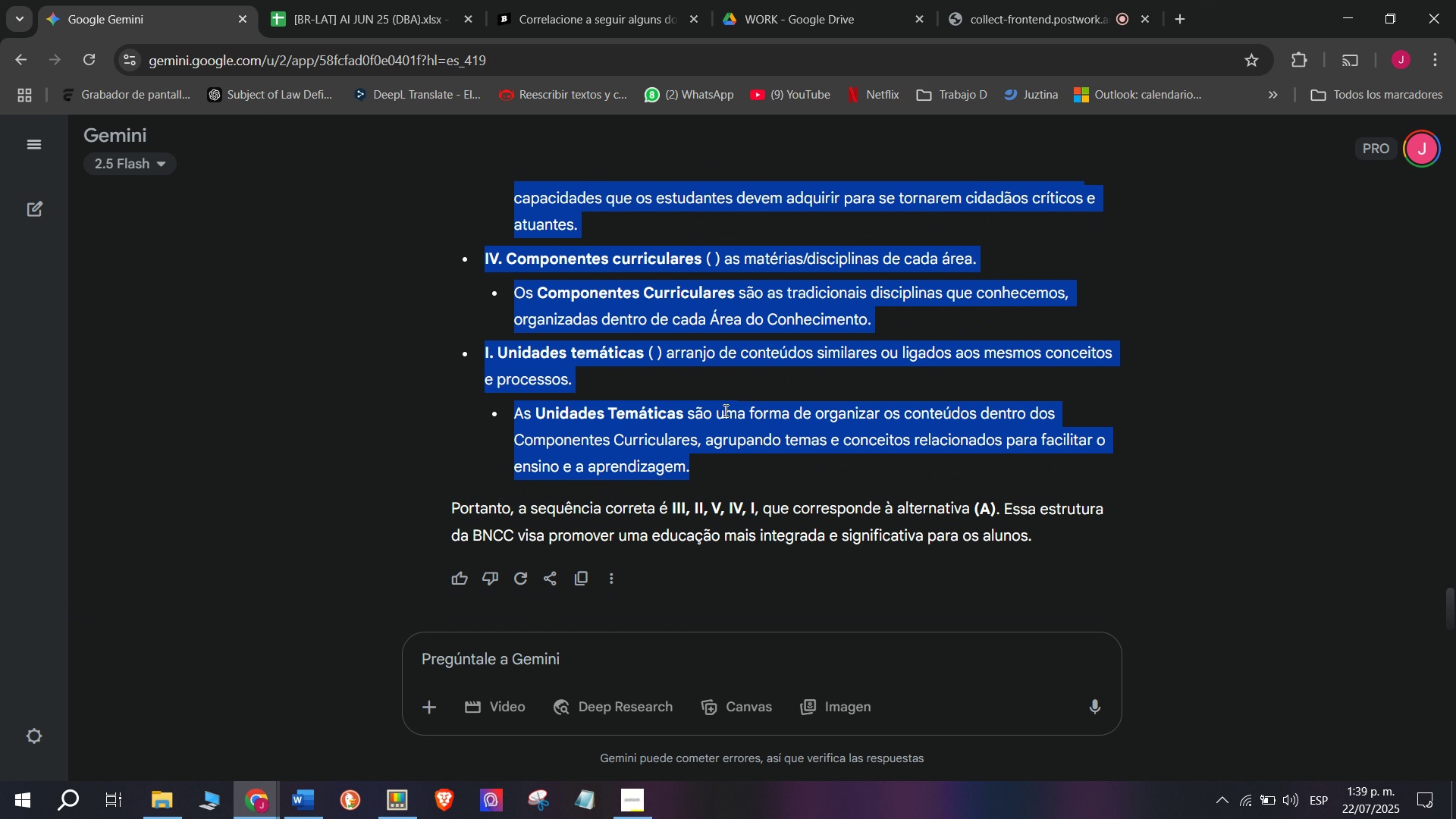 
key(Control+ControlLeft)
 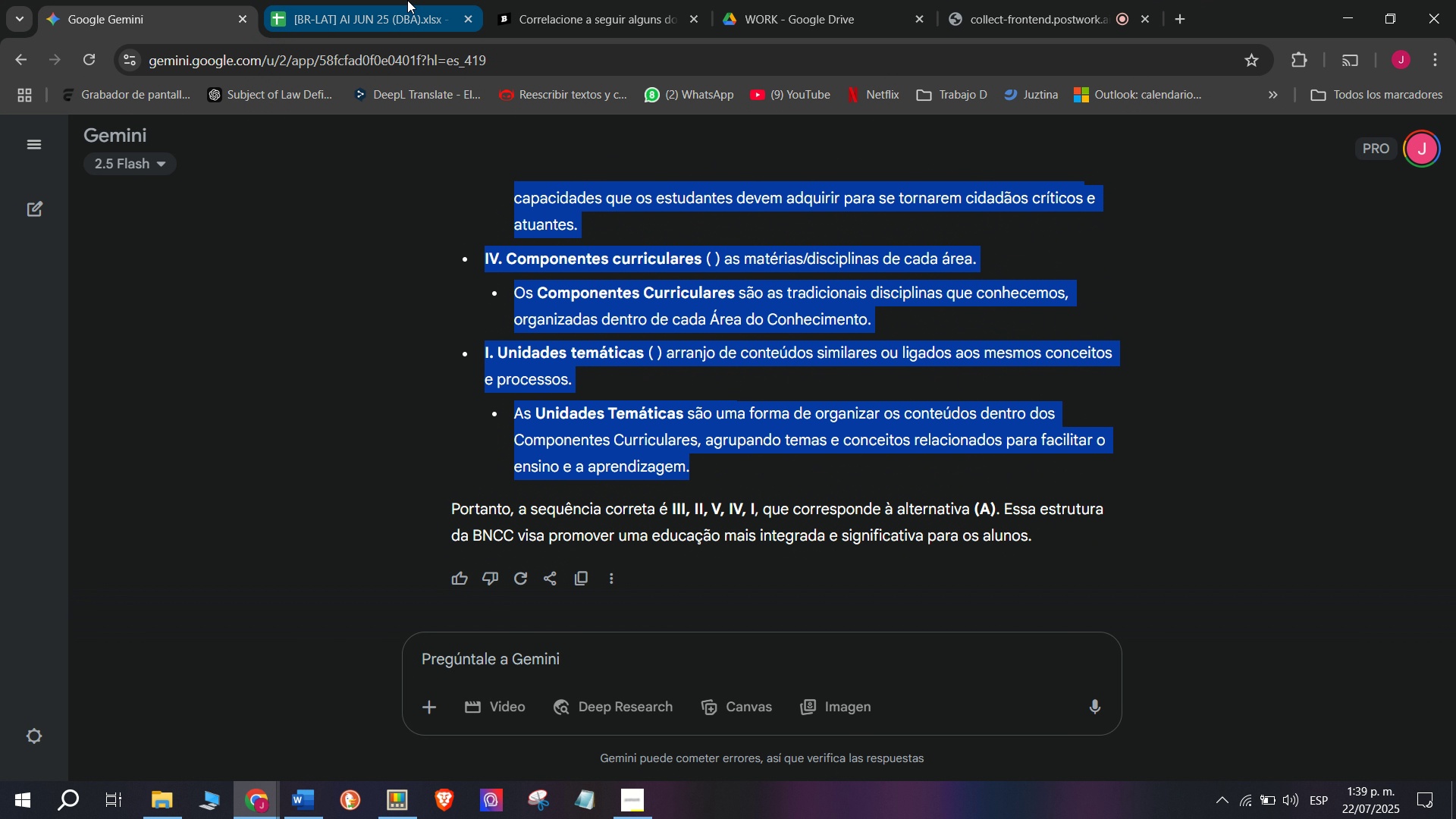 
key(Control+C)
 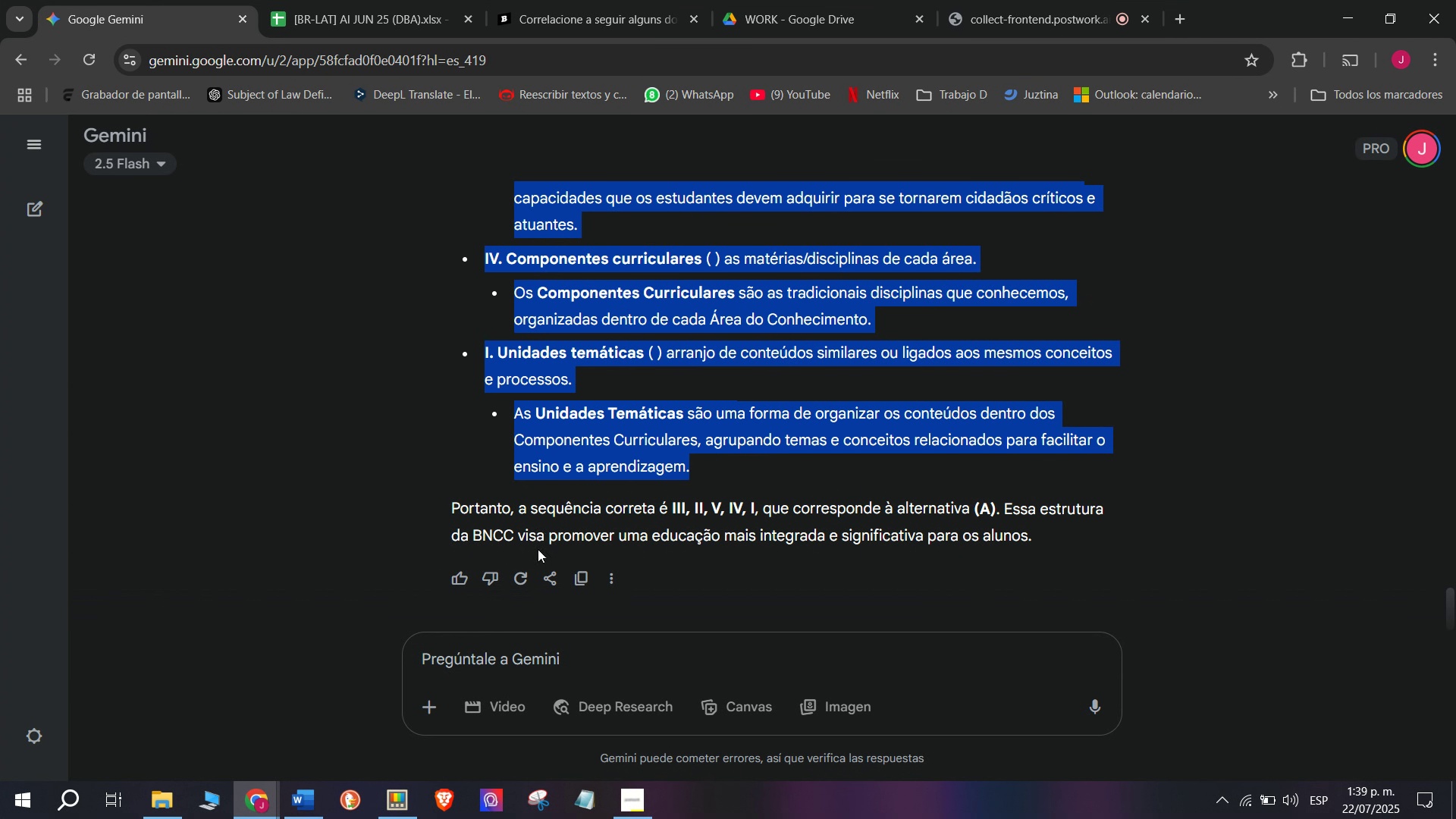 
left_click([521, 580])
 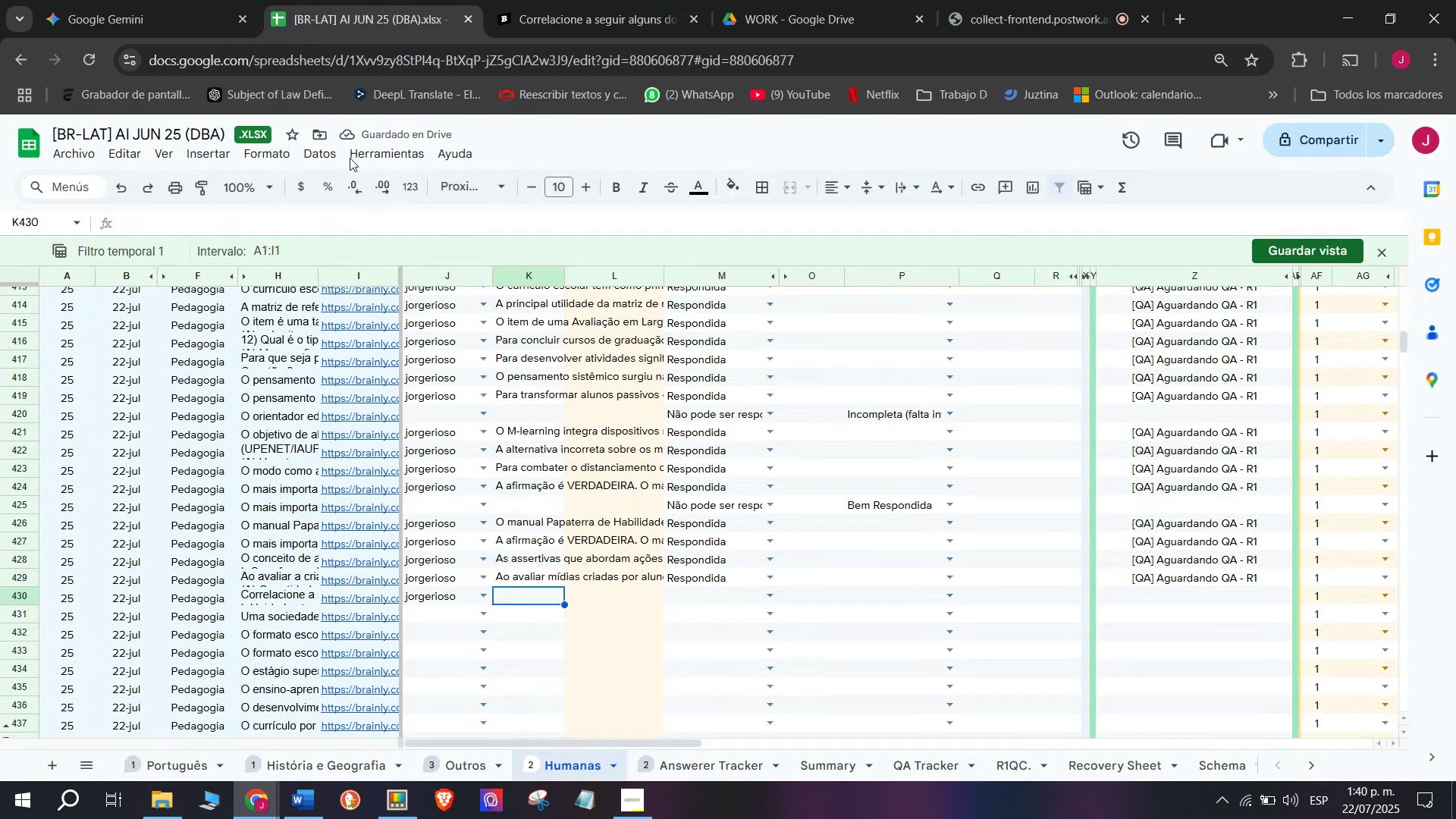 
wait(37.67)
 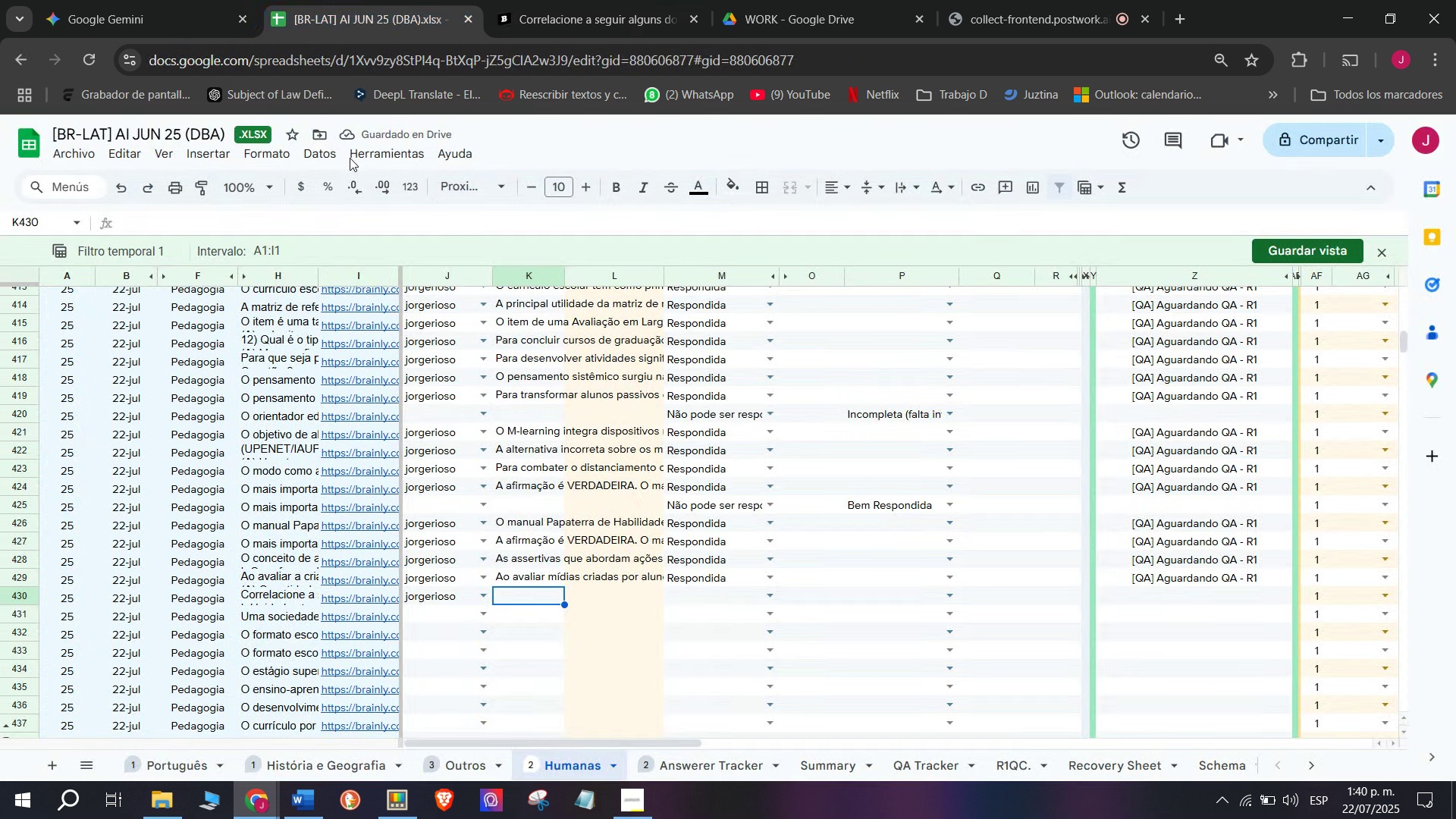 
left_click_drag(start_coordinate=[440, 363], to_coordinate=[1049, 444])
 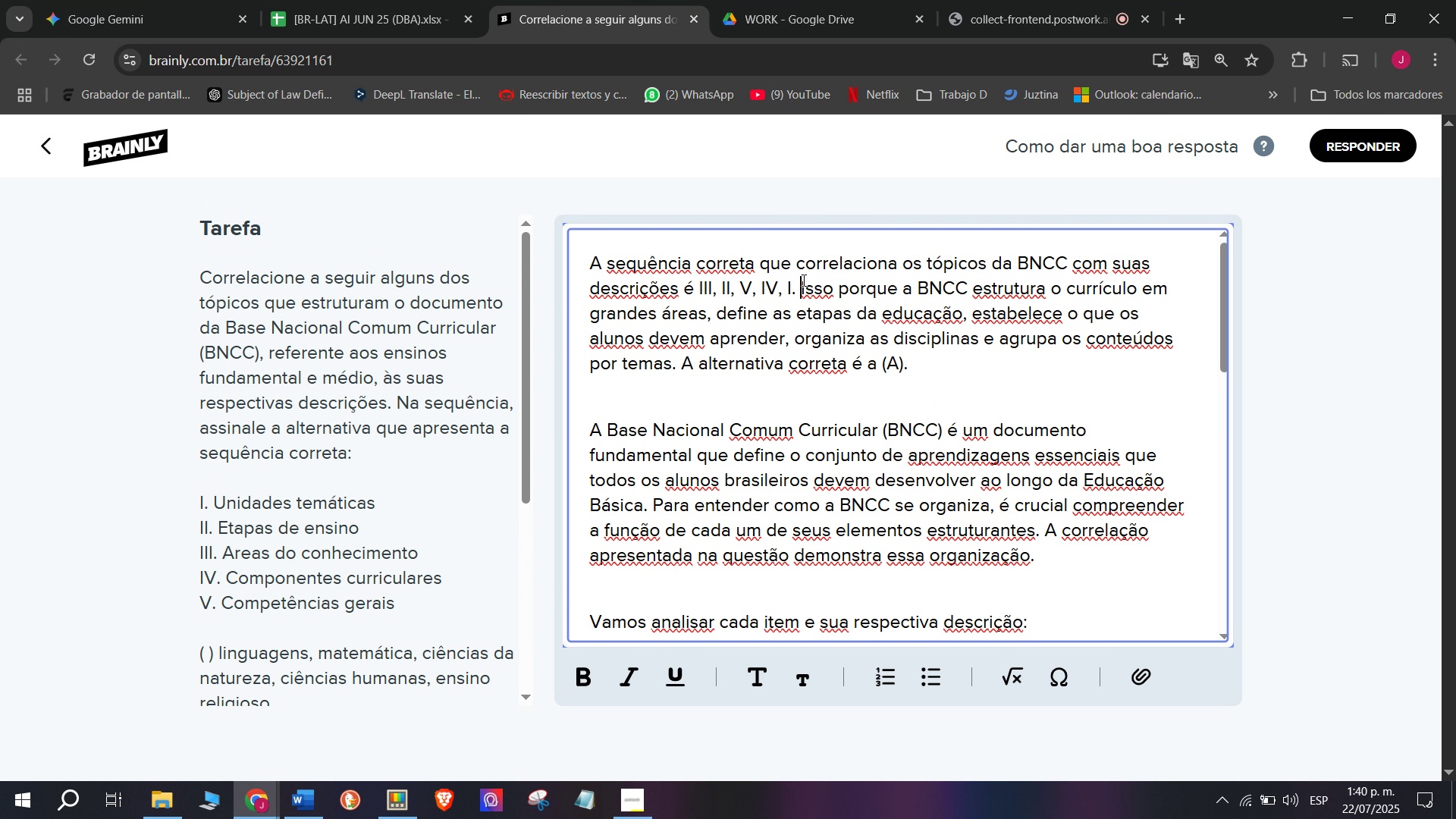 
scroll: coordinate [723, 410], scroll_direction: down, amount: 3.0
 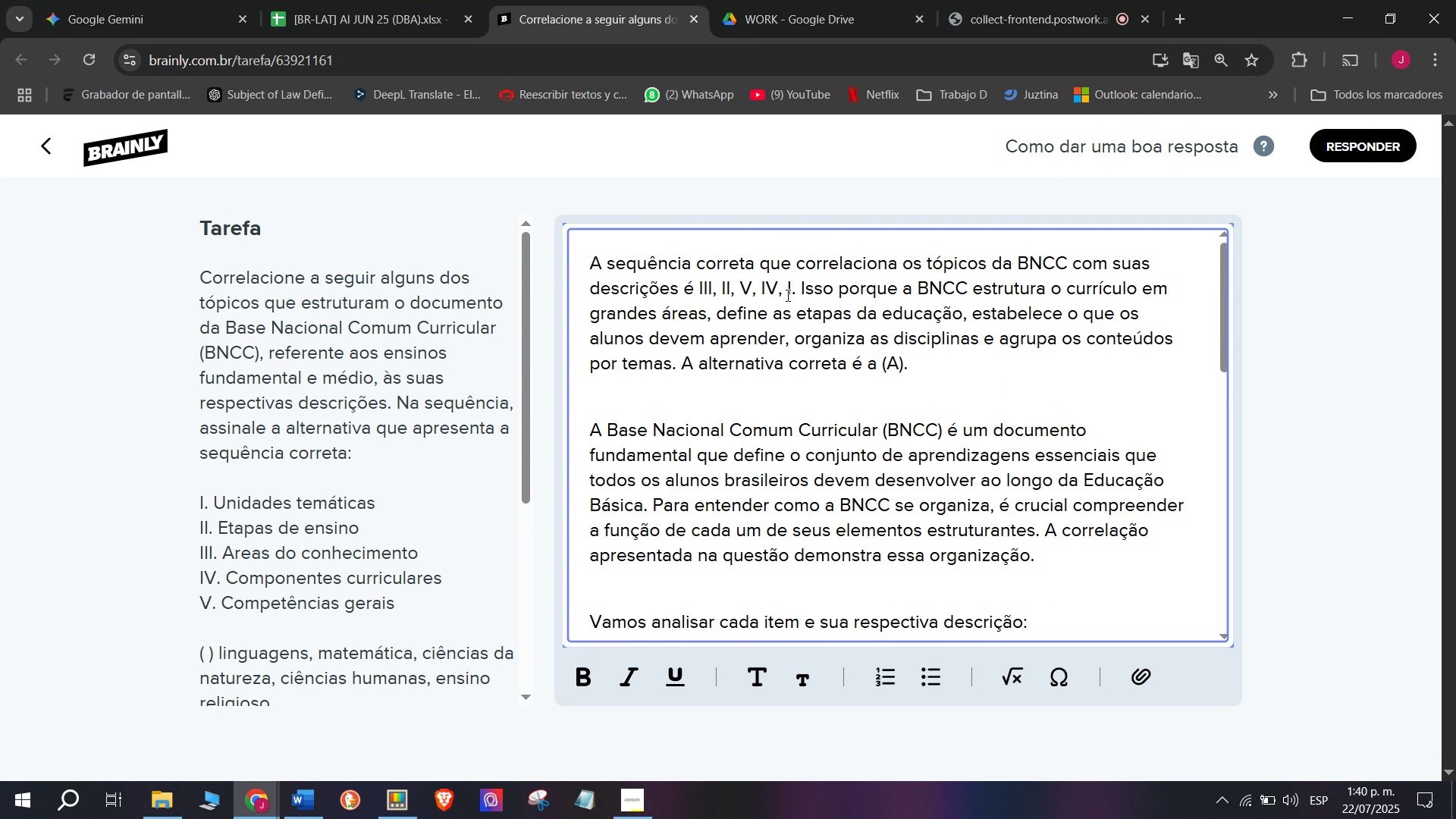 
key(Break)
 